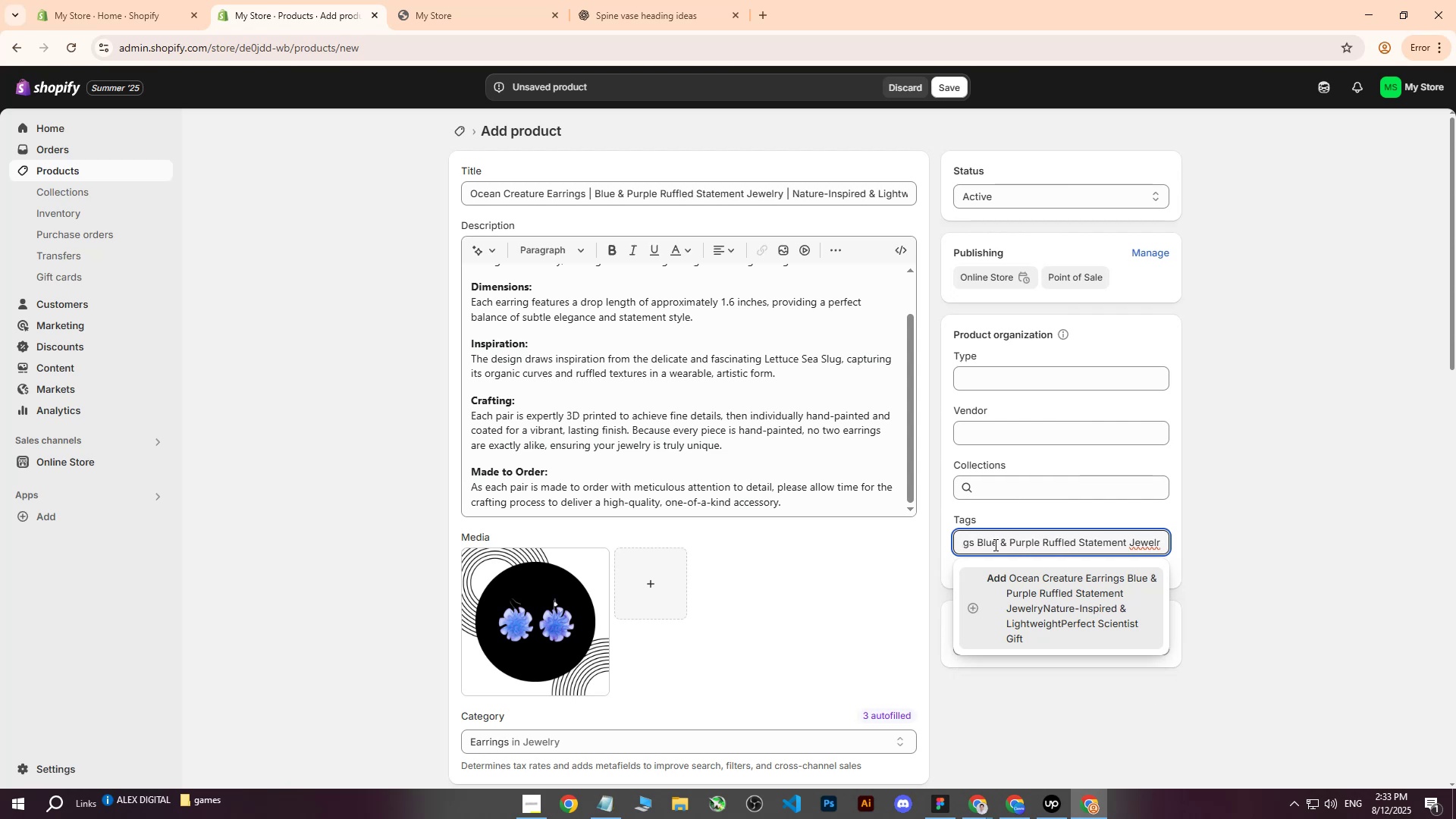 
key(Backspace)
 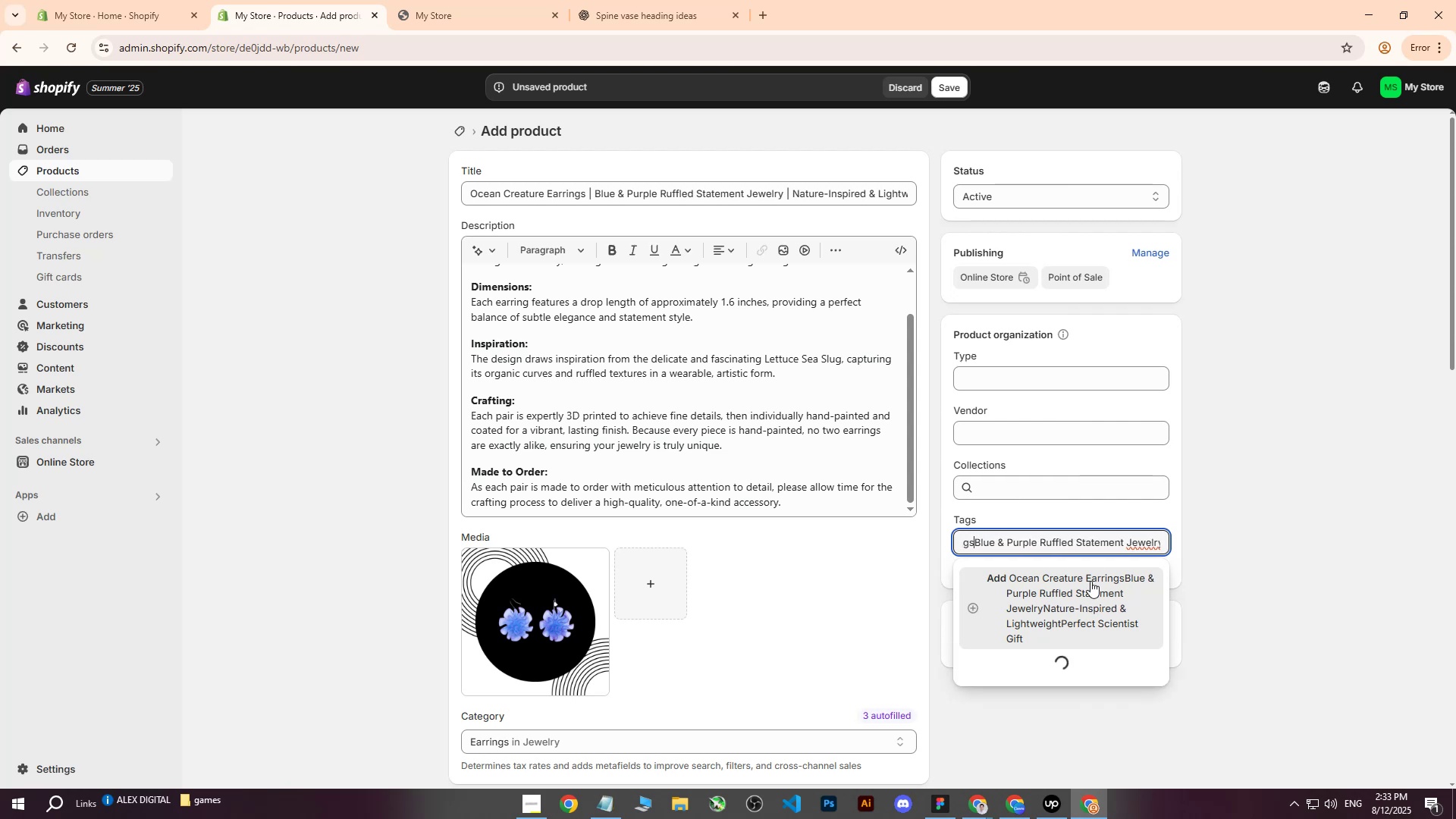 
left_click([1089, 592])
 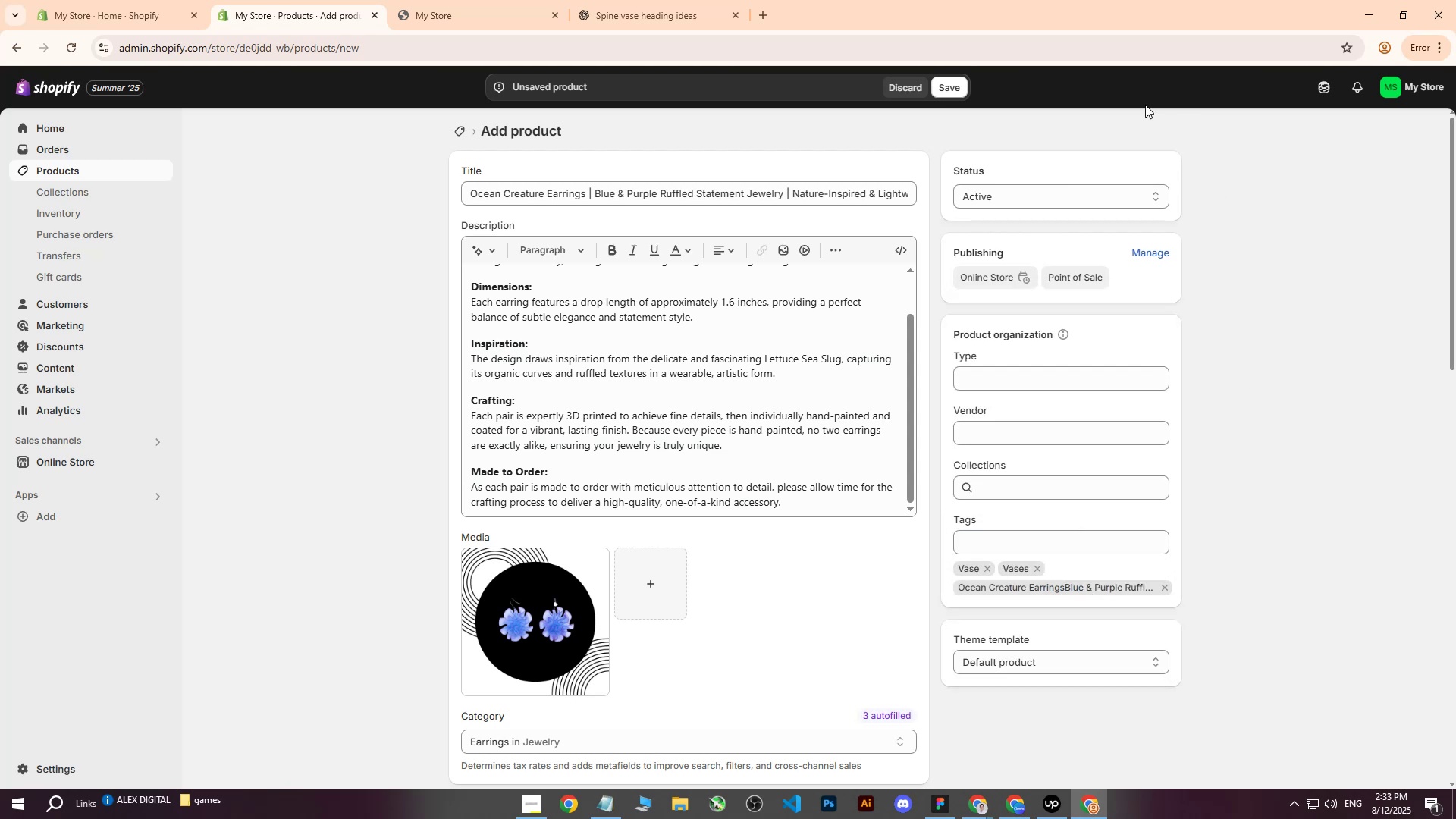 
left_click([961, 85])
 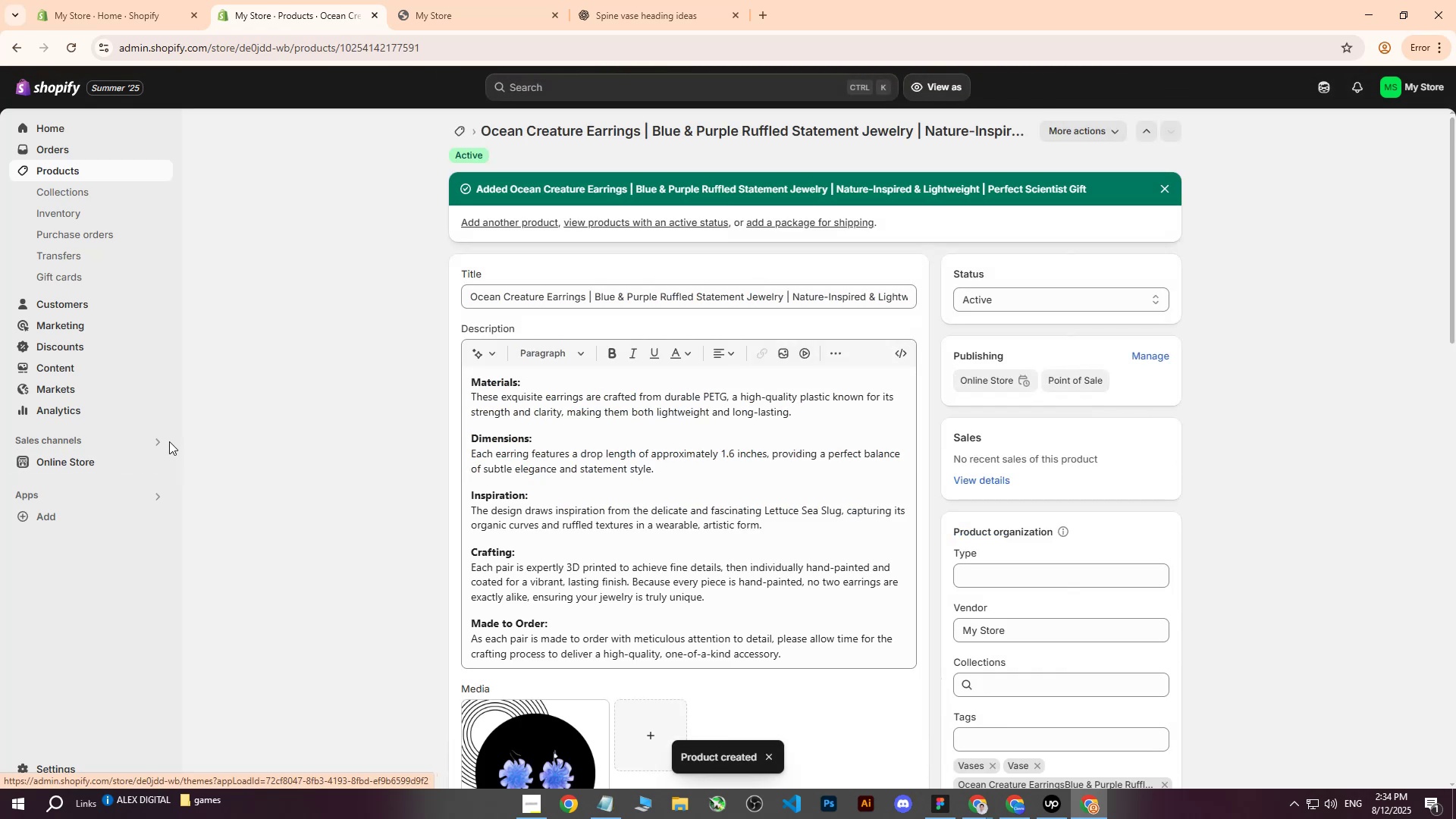 
wait(7.06)
 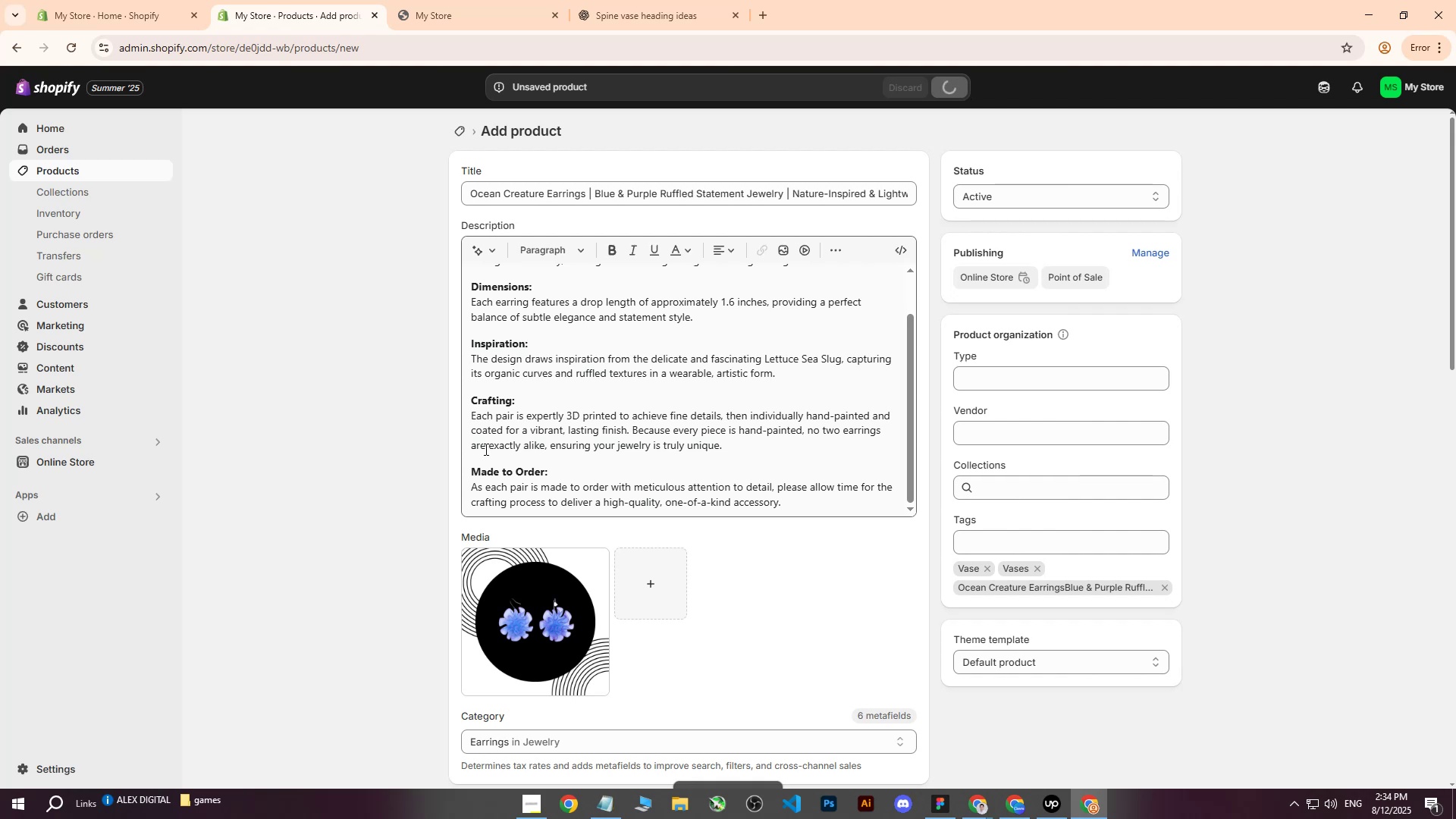 
left_click([55, 171])
 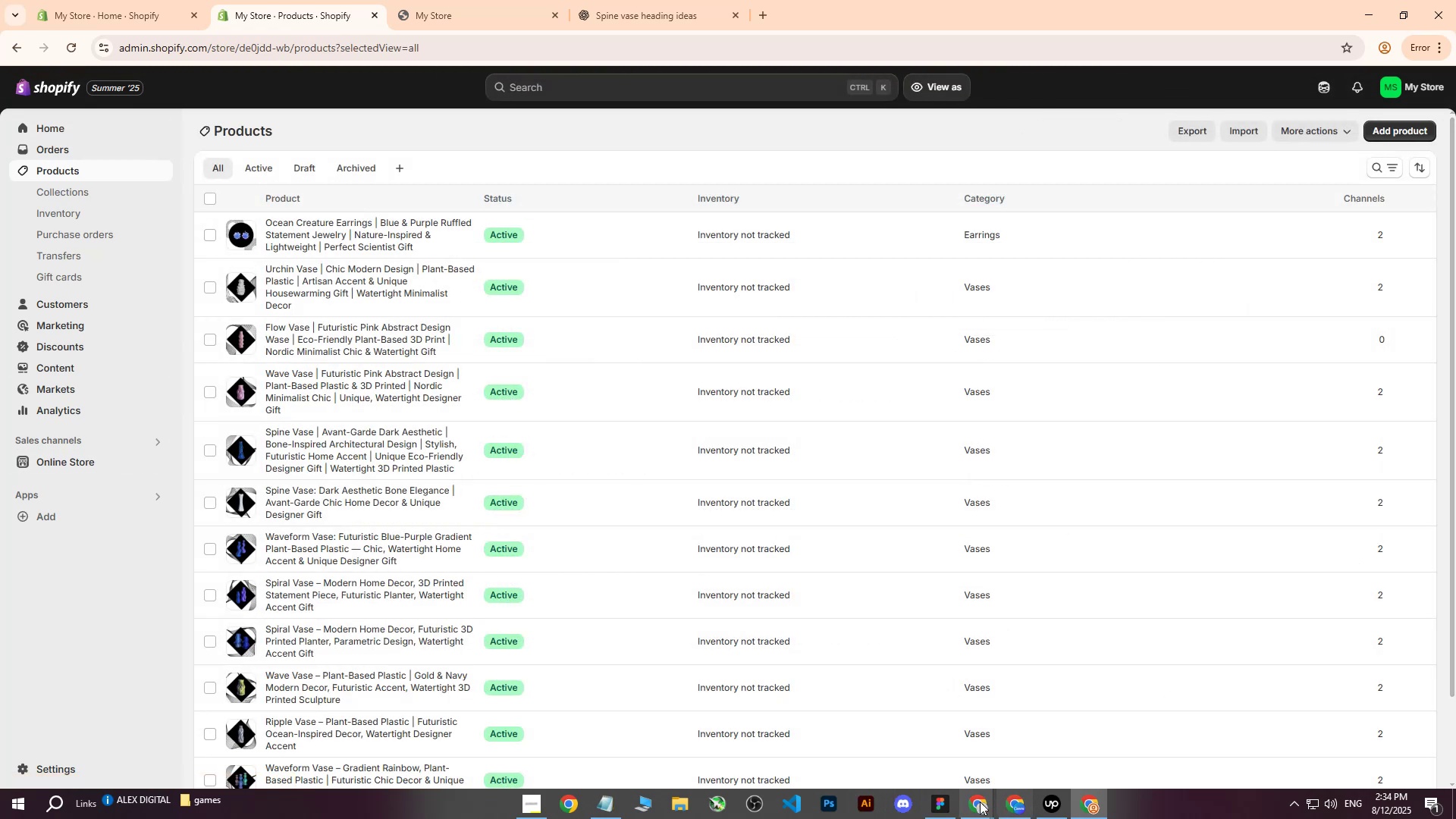 
left_click([882, 733])
 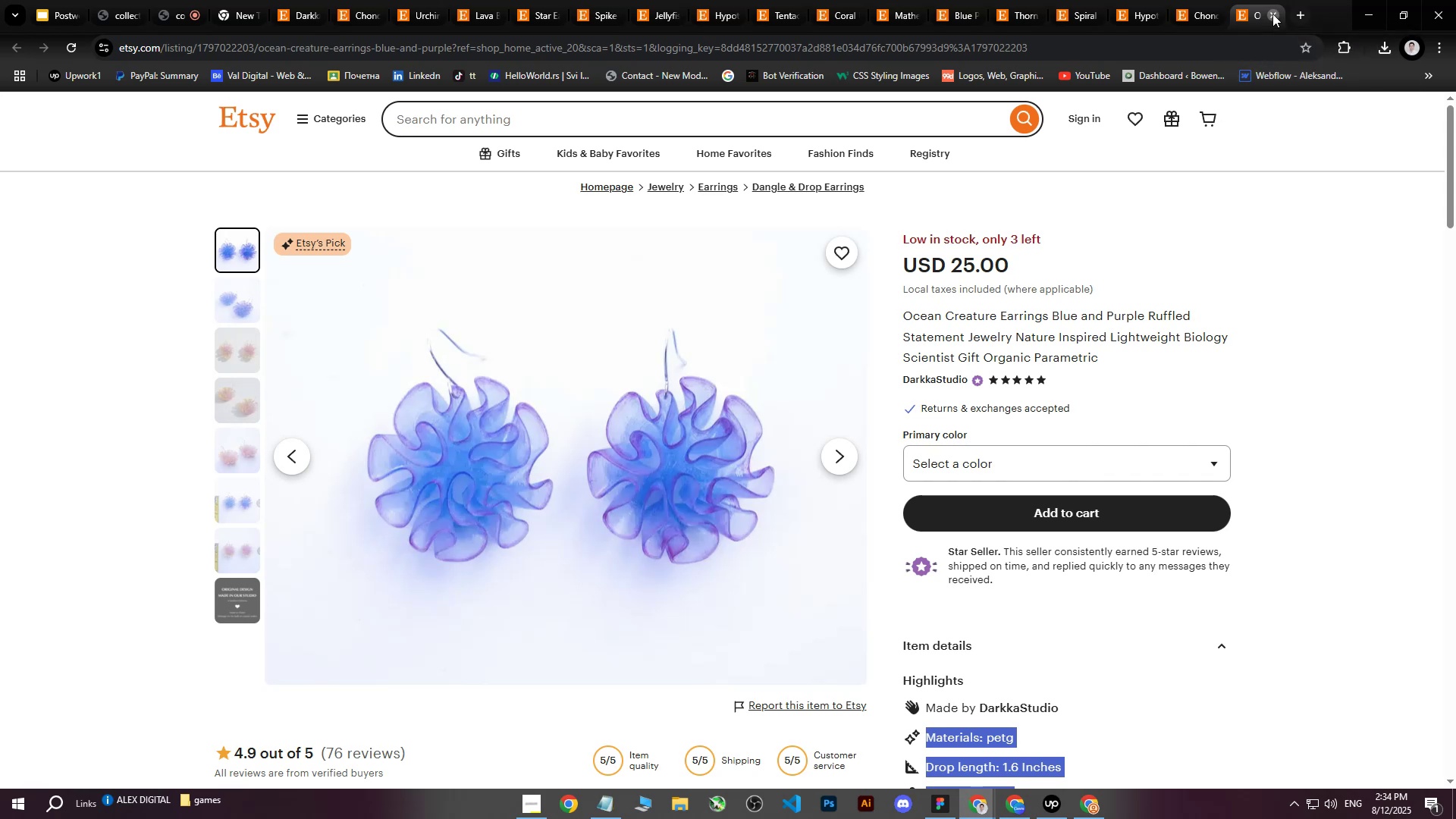 
left_click([1272, 14])
 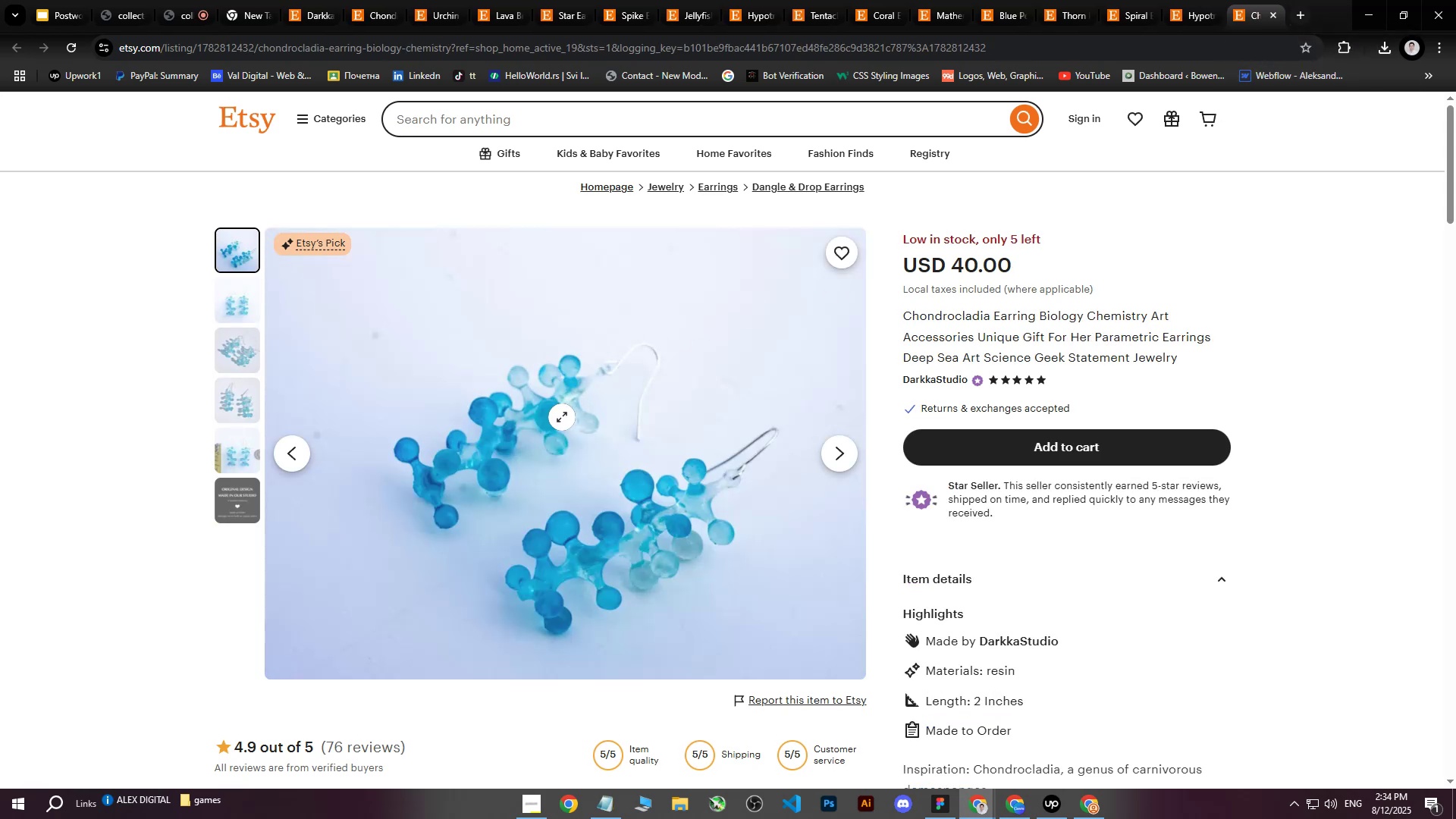 
right_click([562, 417])
 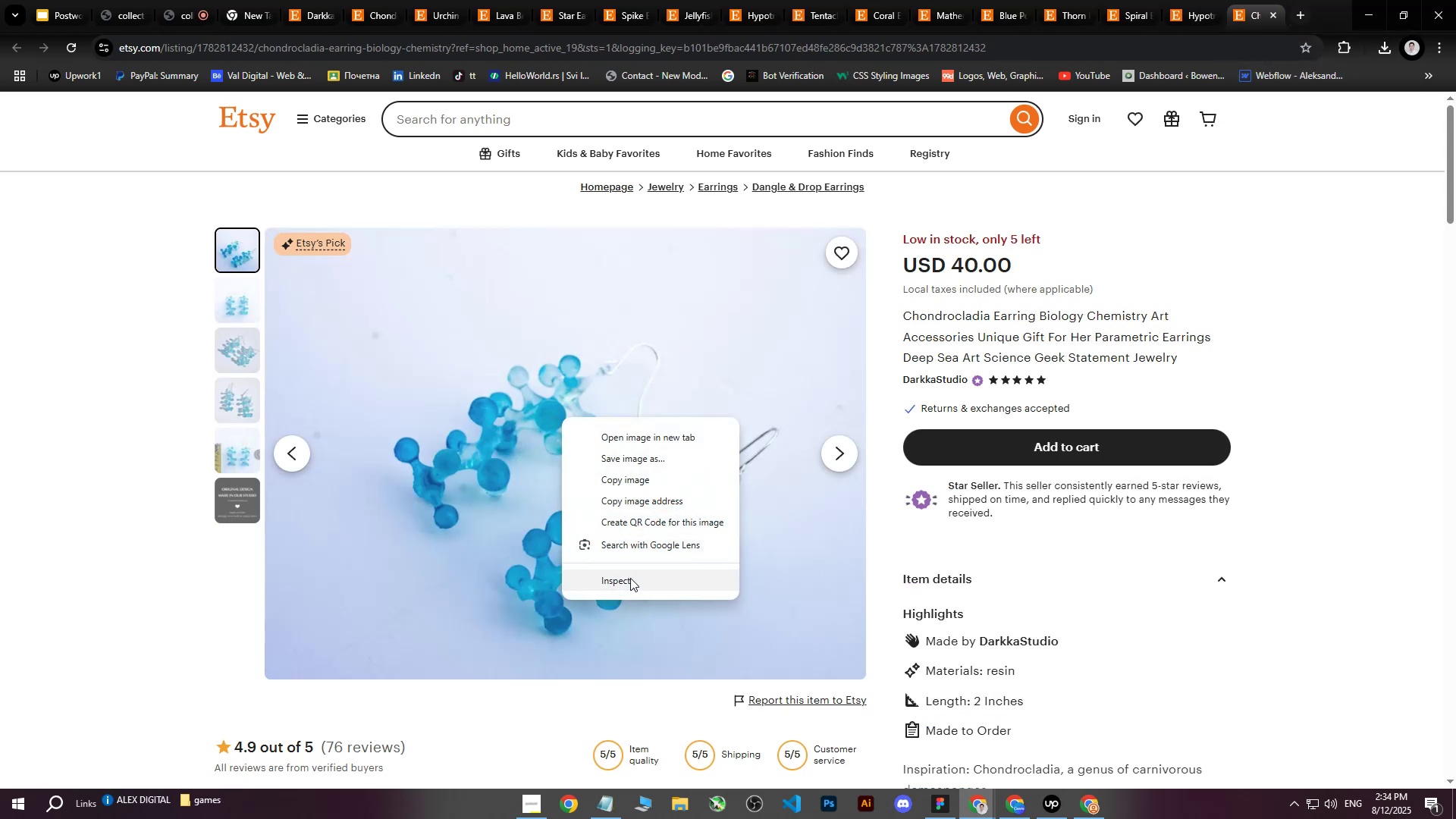 
left_click([629, 578])
 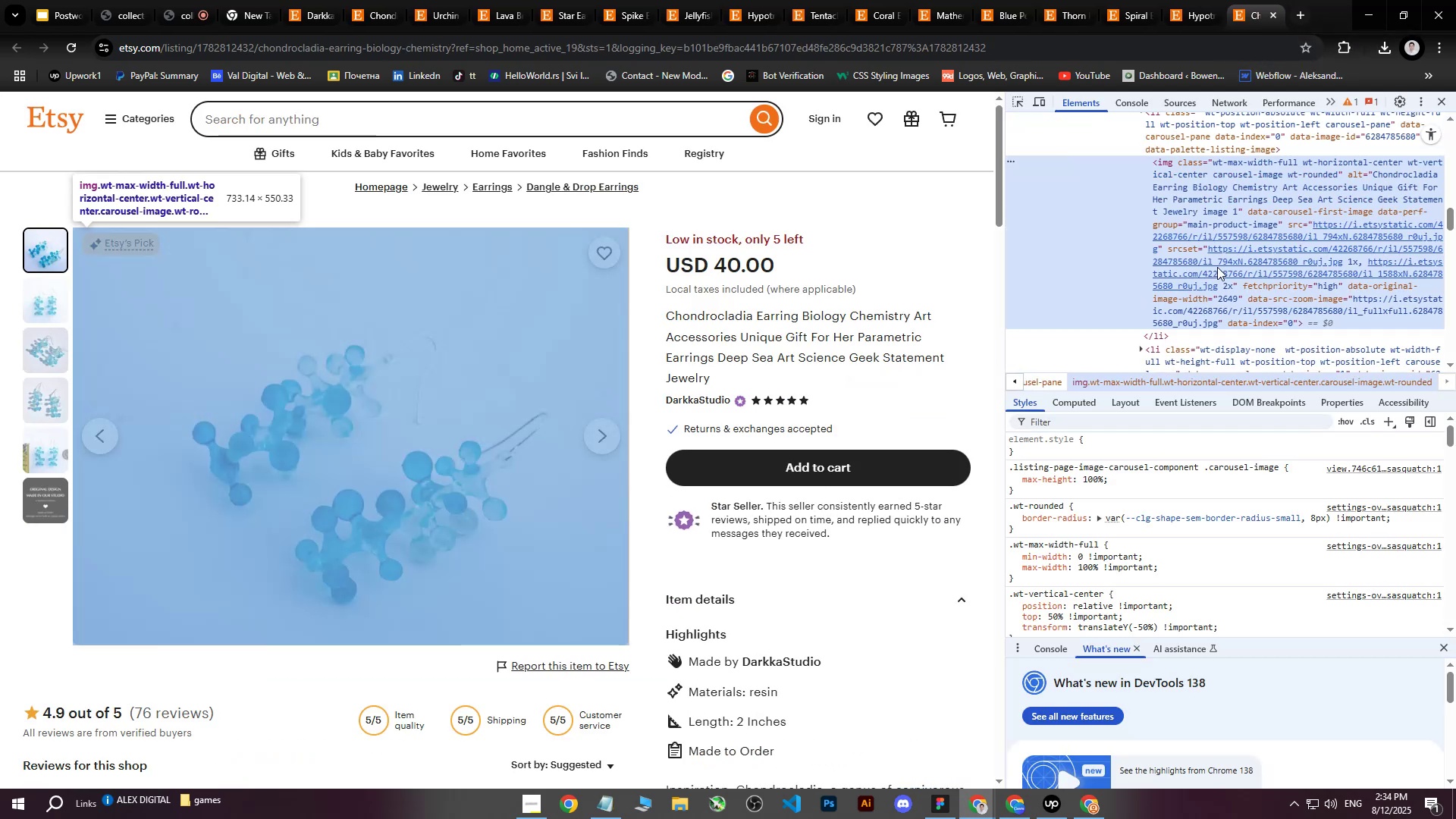 
left_click([1217, 268])
 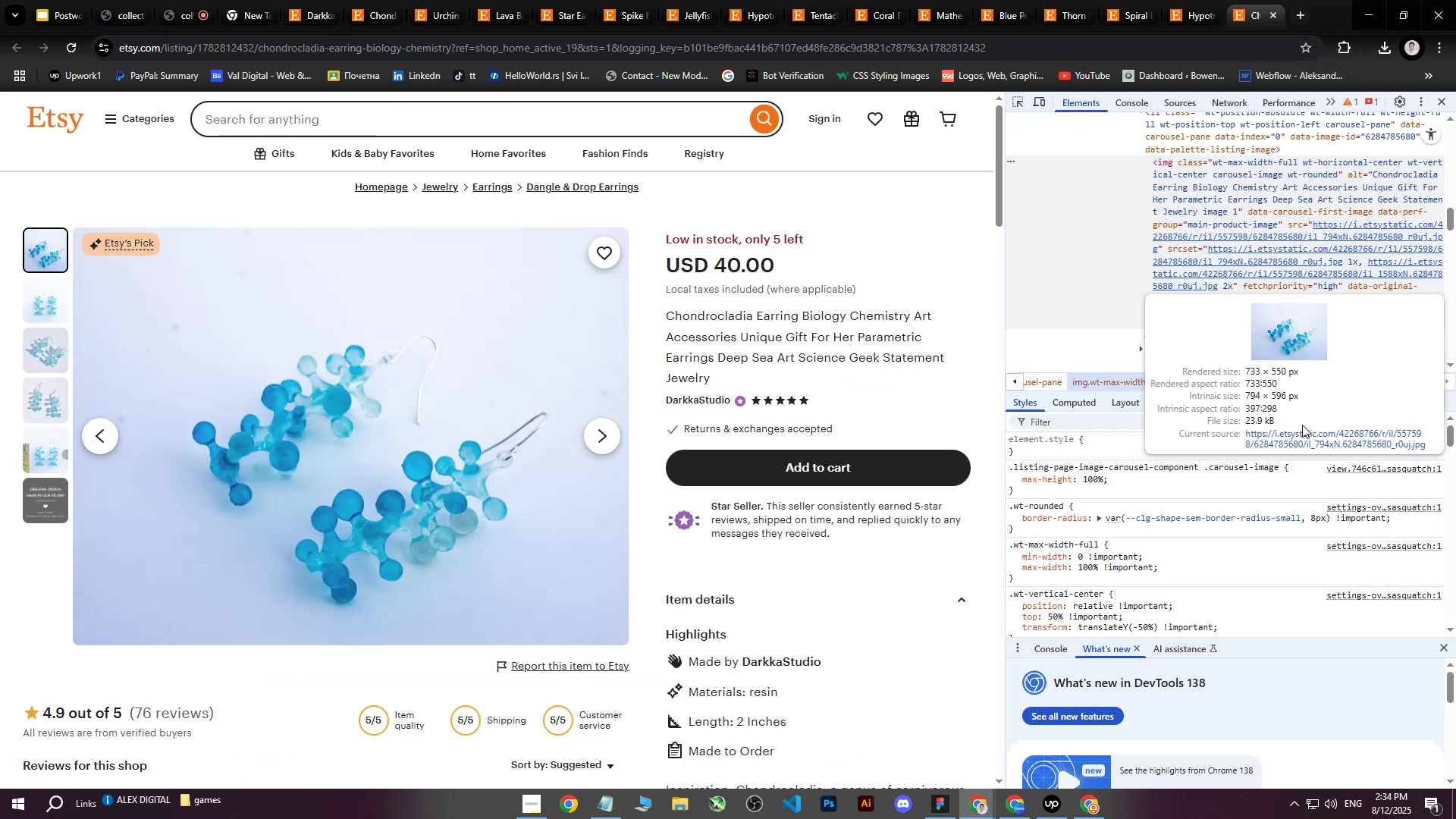 
left_click([1297, 436])
 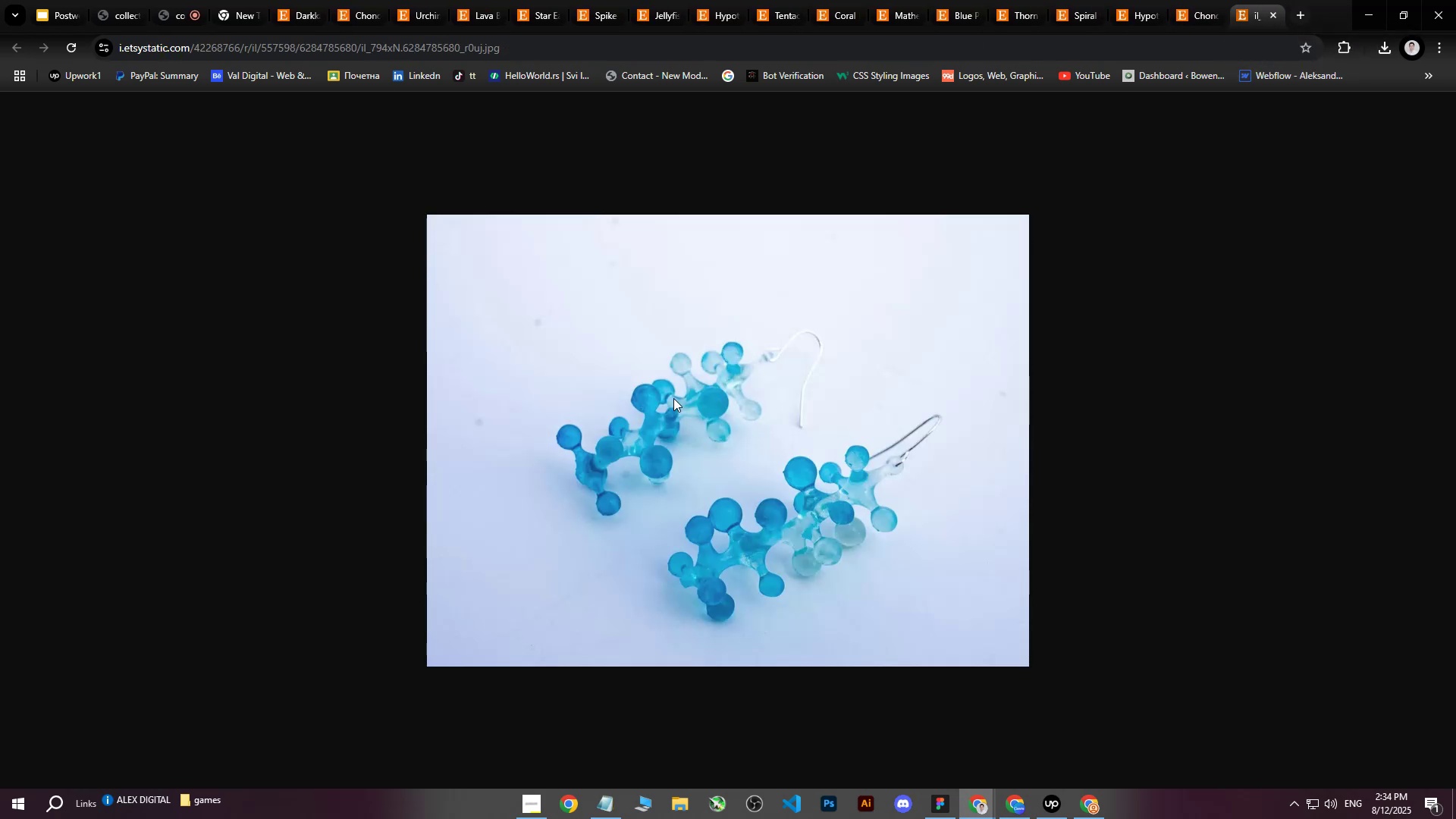 
right_click([651, 397])
 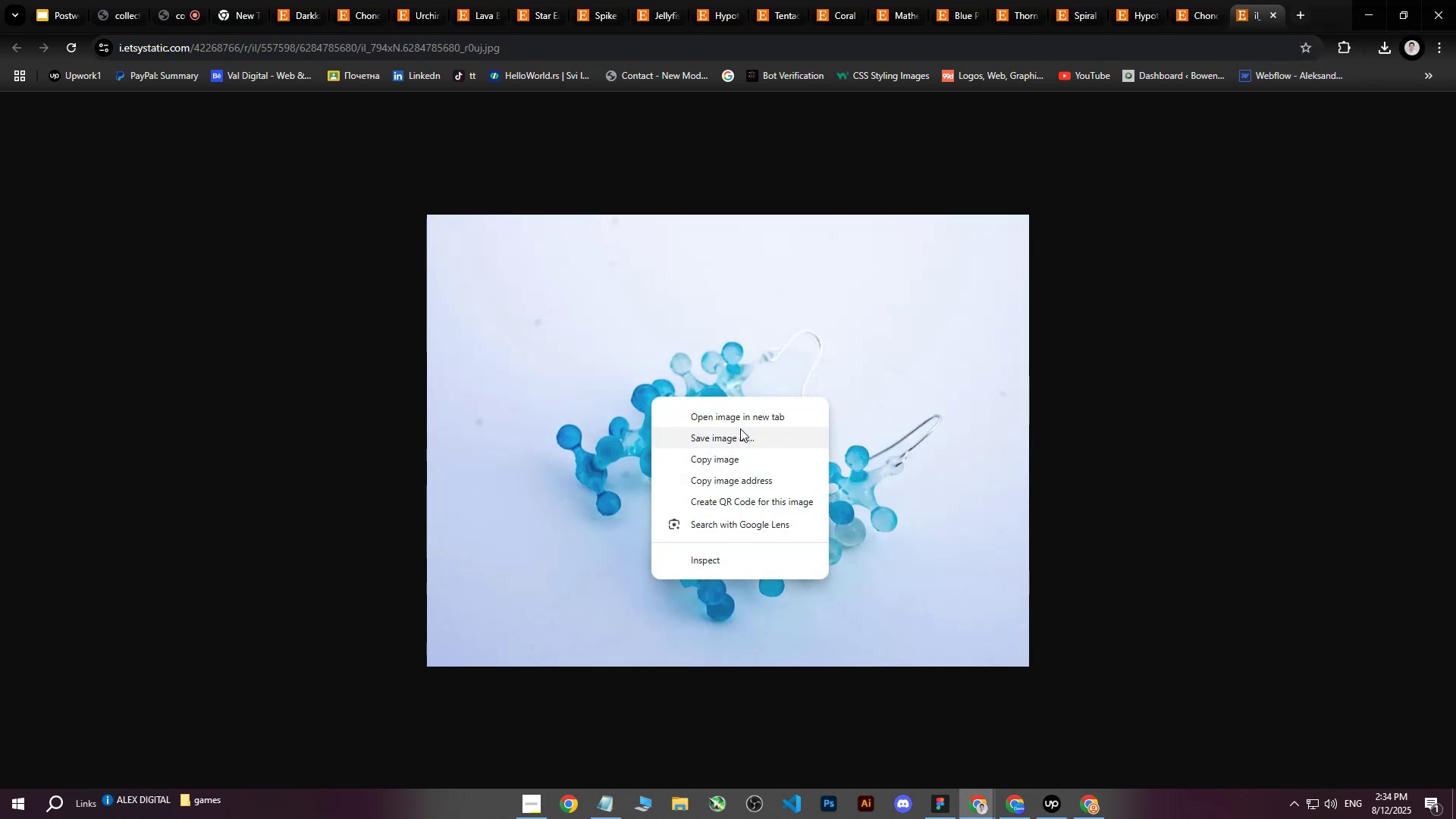 
left_click([734, 436])
 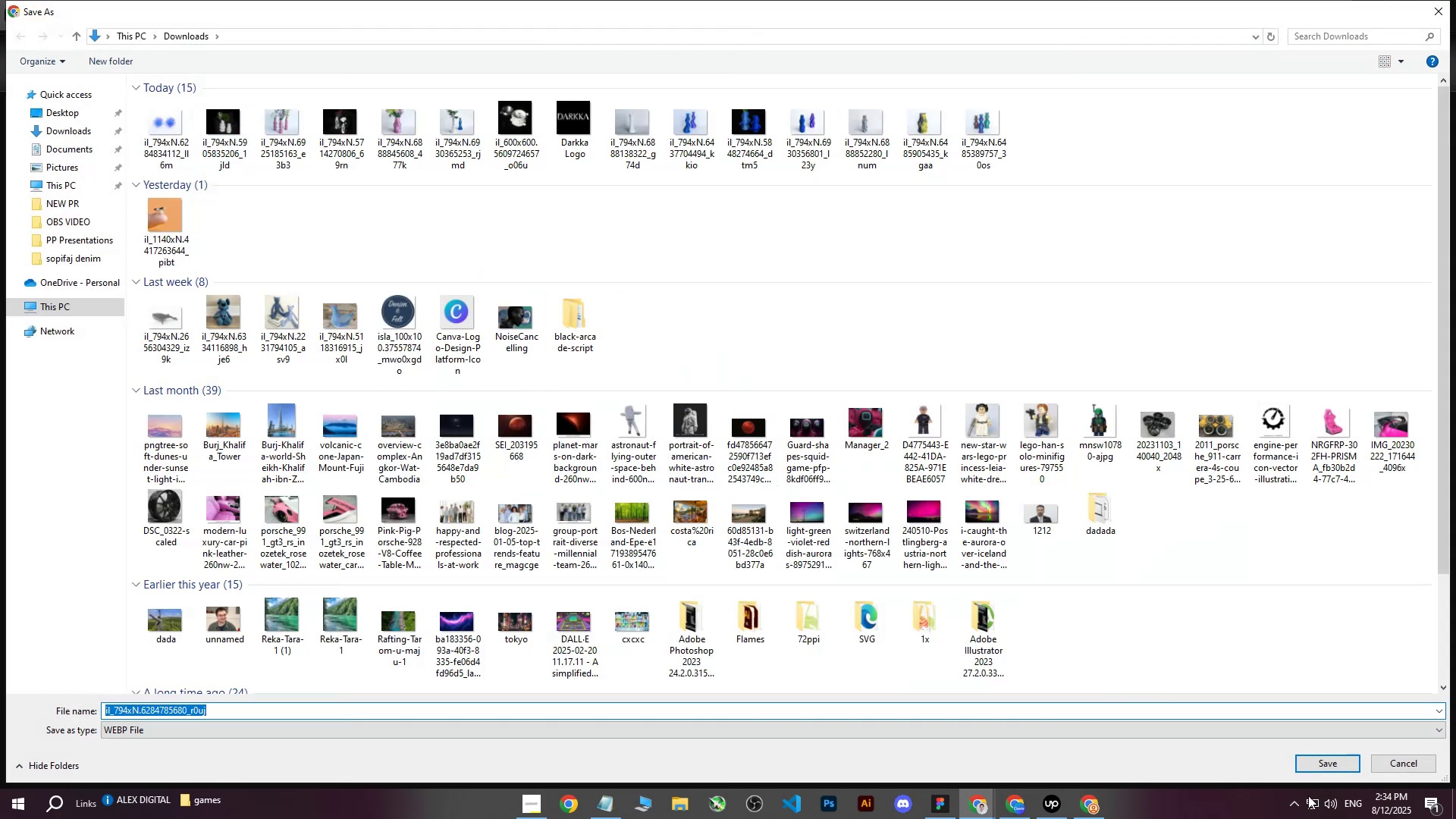 
left_click([1310, 762])
 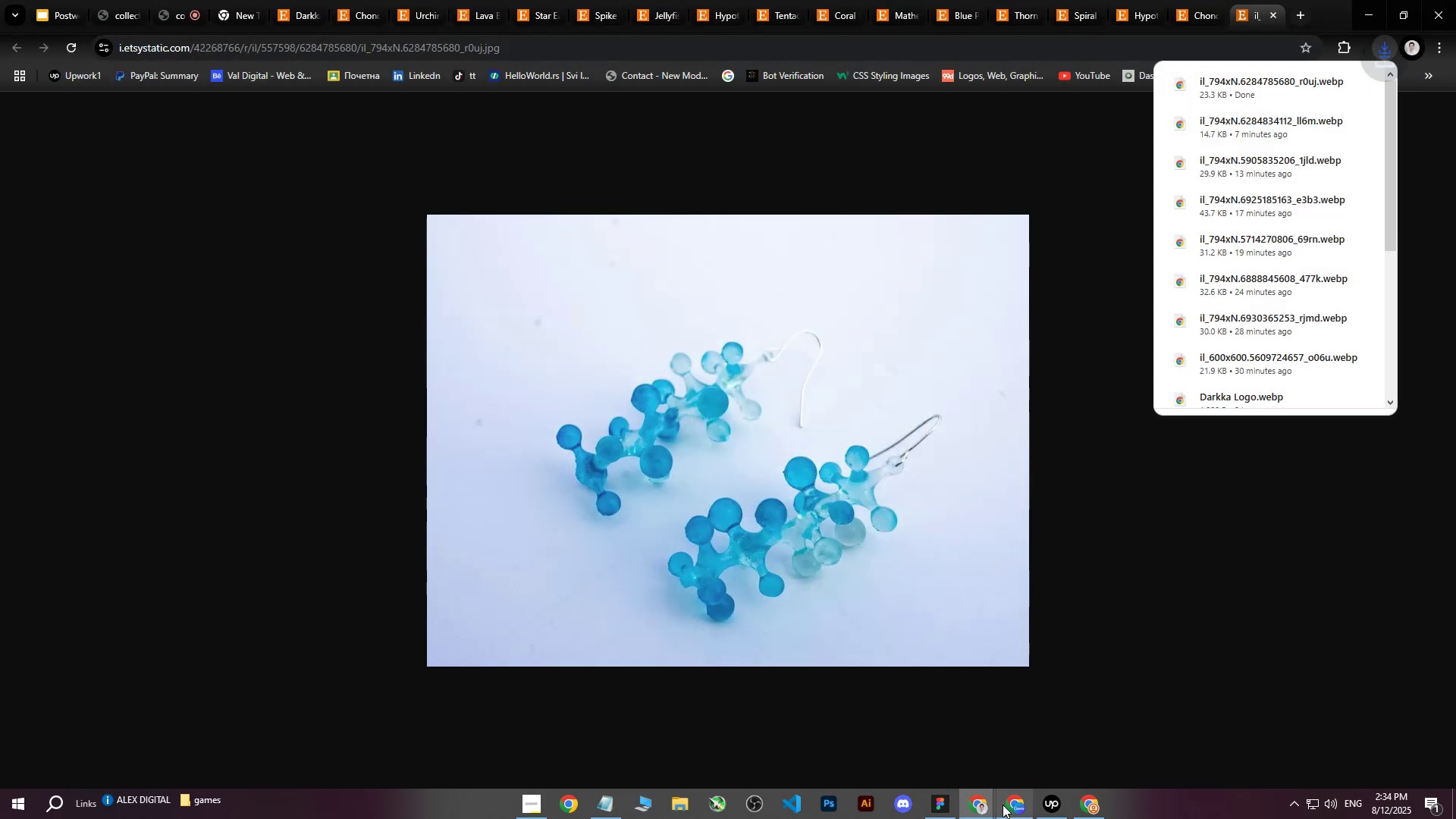 
left_click([1010, 811])
 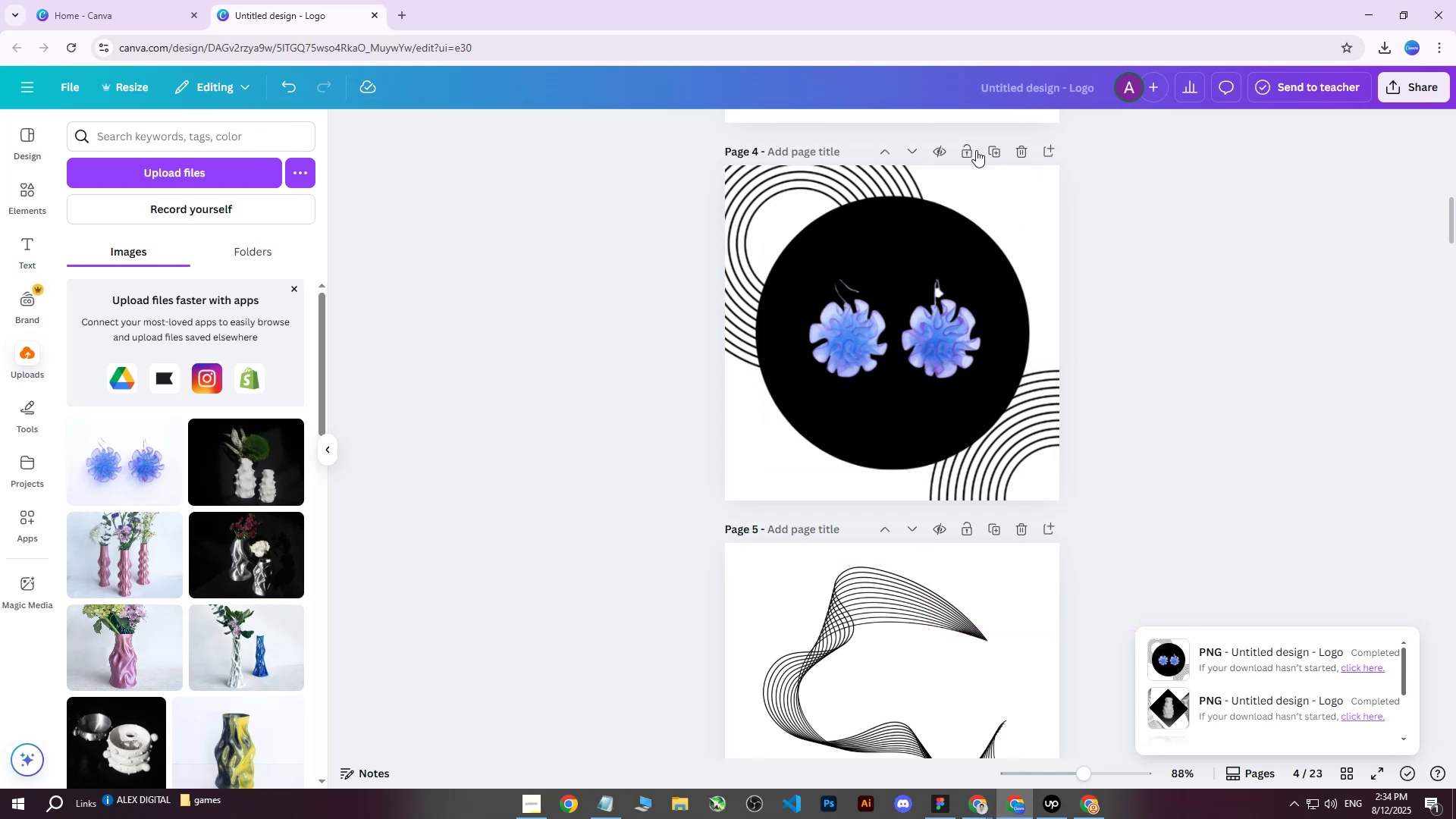 
left_click([992, 150])
 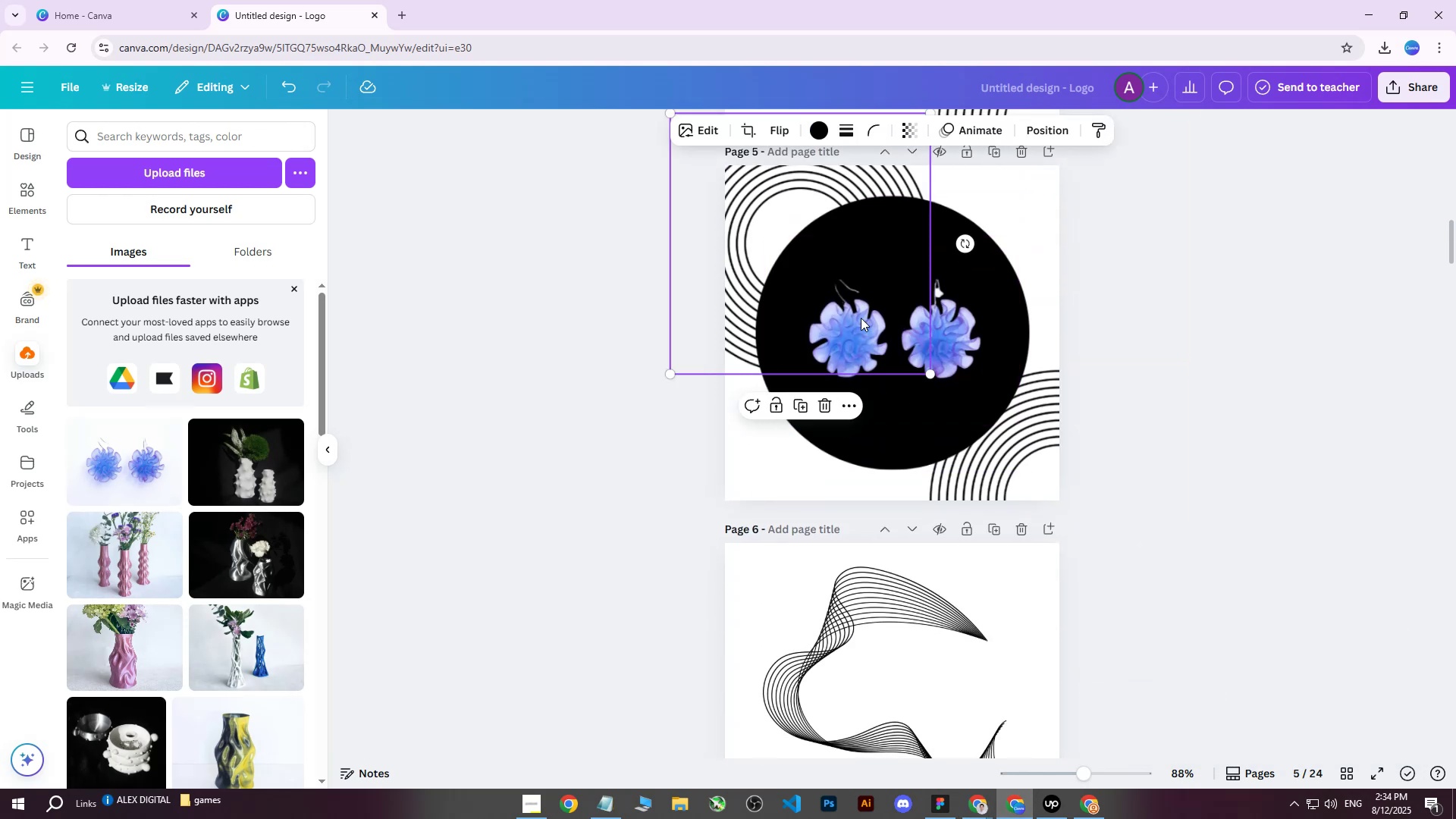 
double_click([949, 345])
 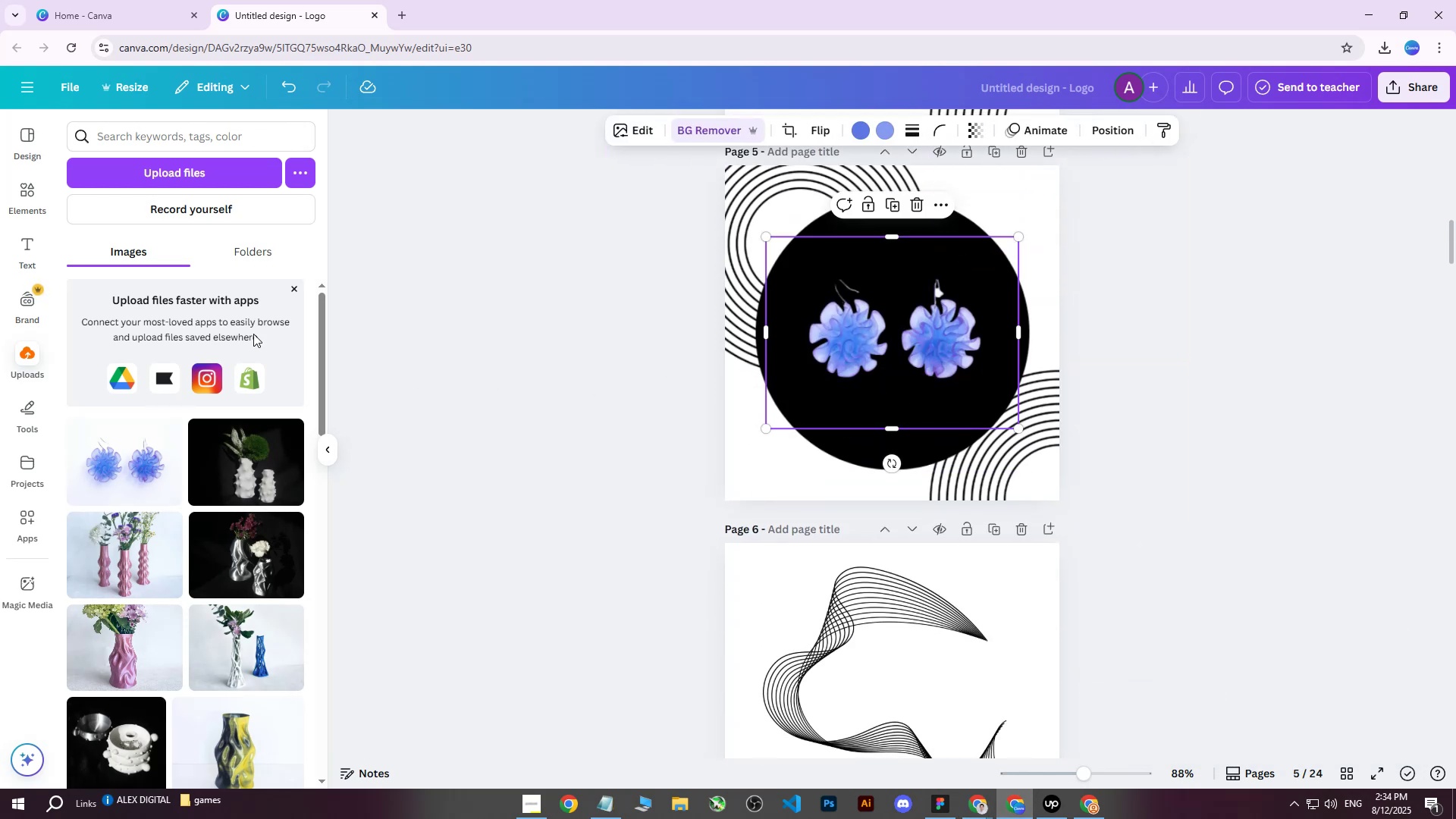 
key(Delete)
 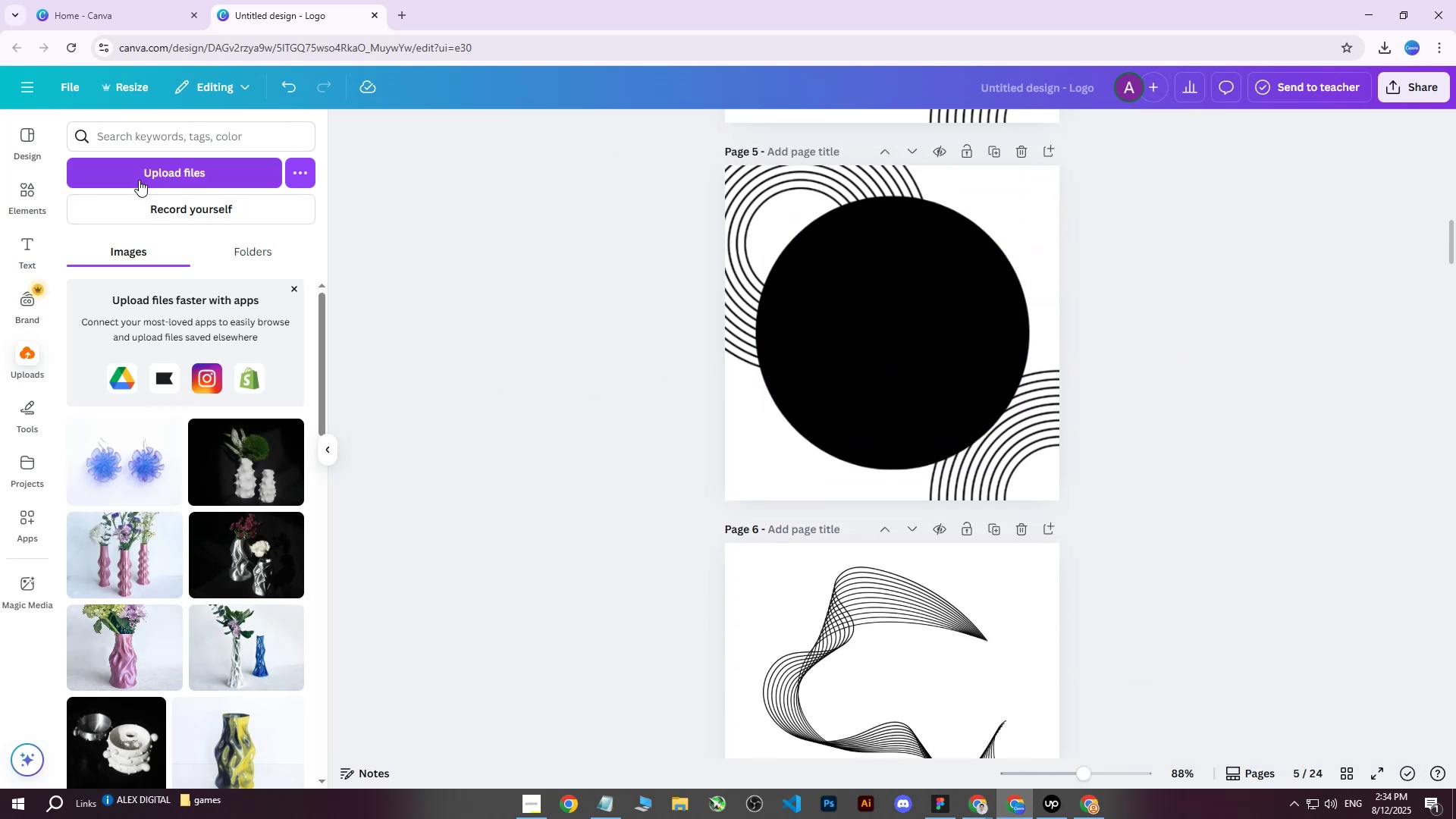 
left_click([141, 177])
 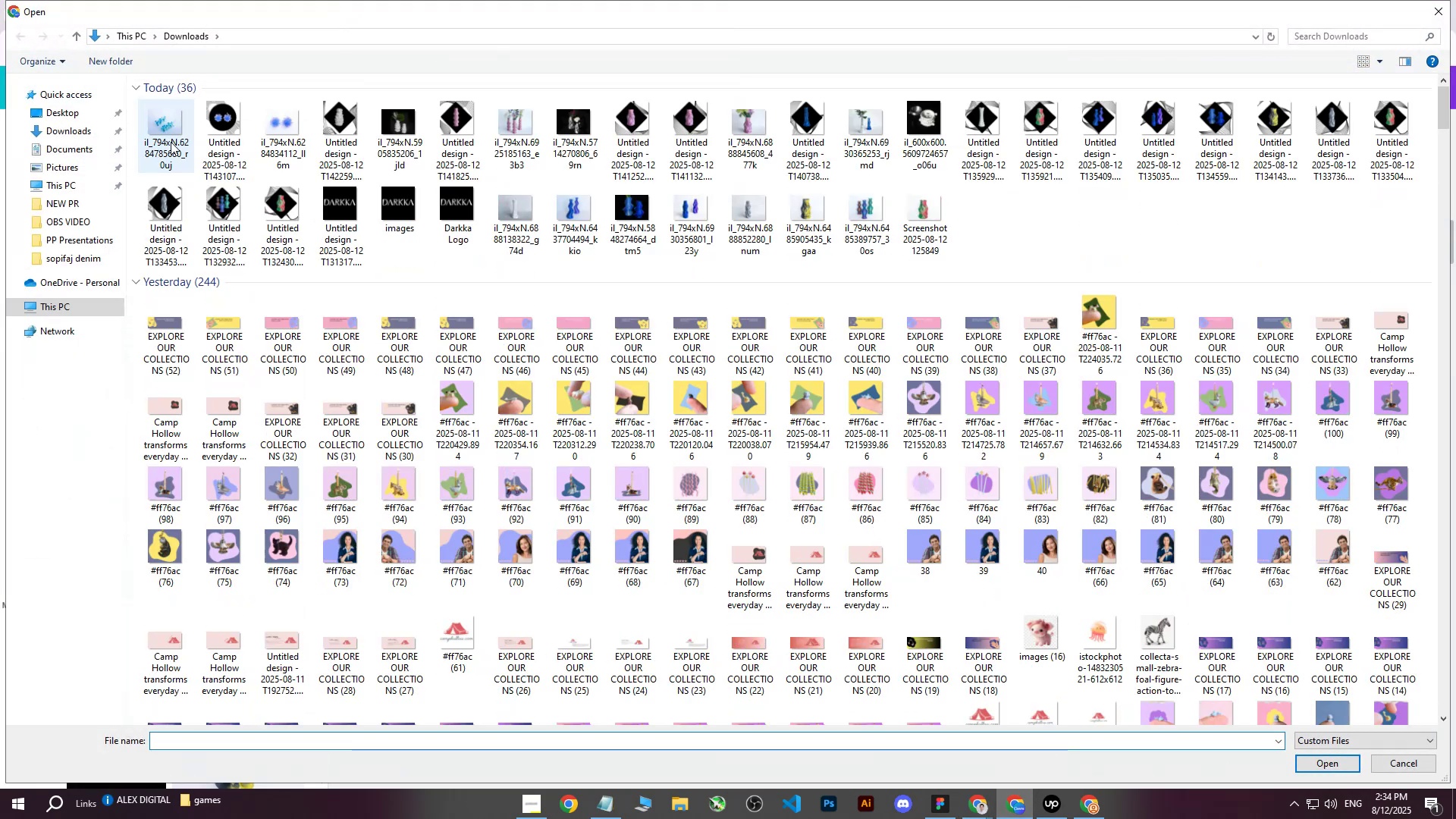 
left_click([171, 134])
 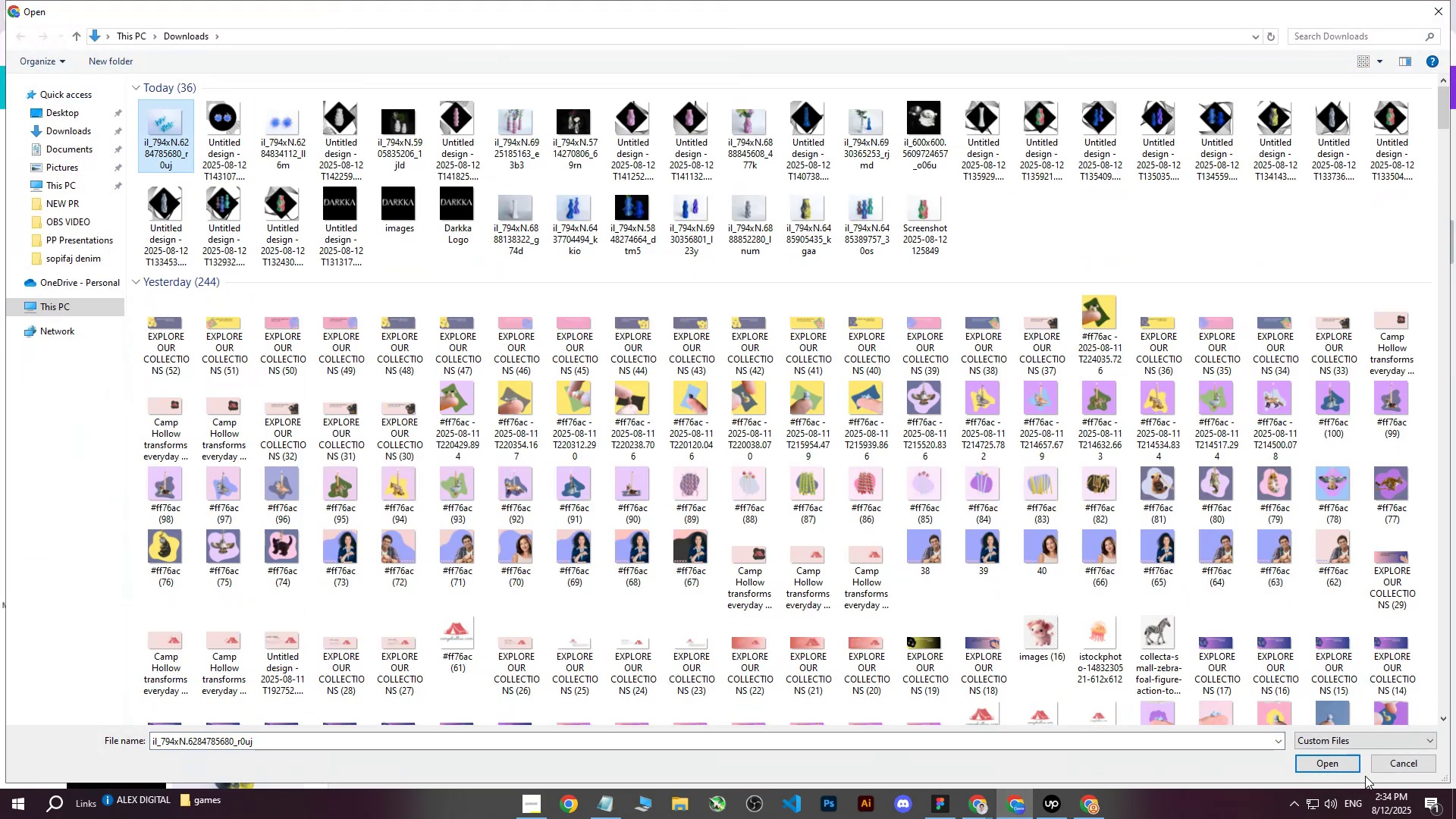 
left_click([1337, 764])
 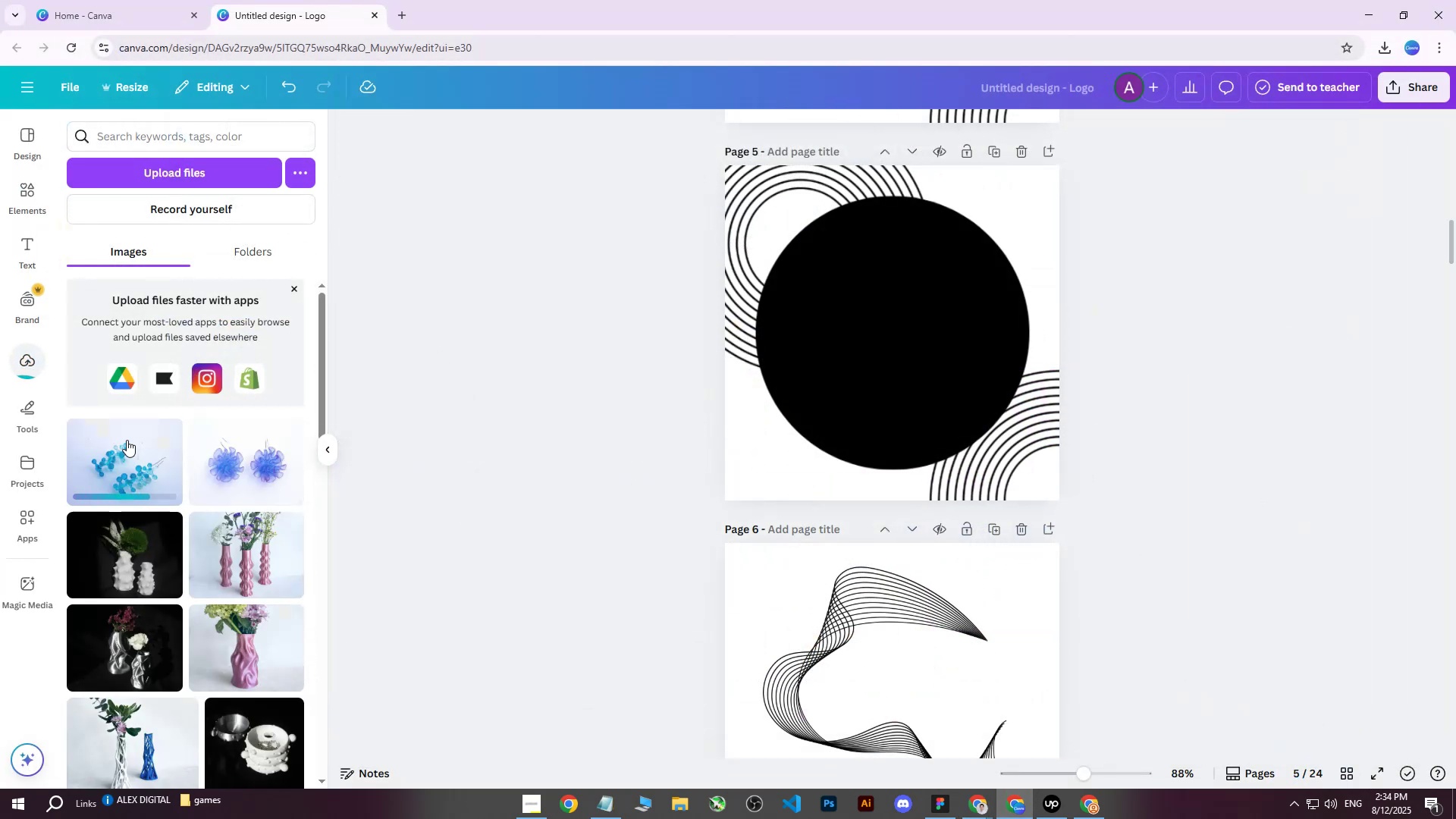 
left_click([120, 456])
 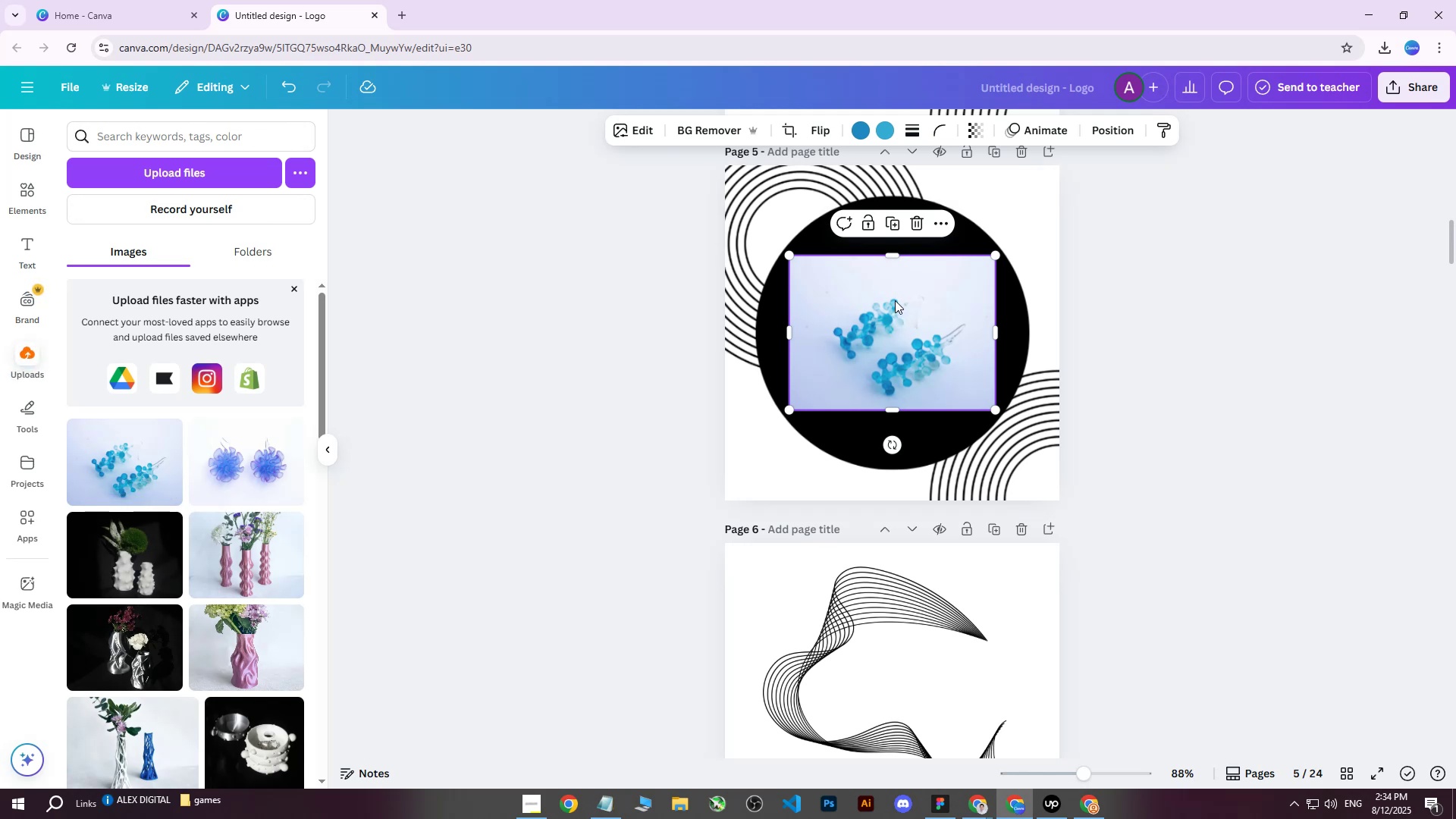 
wait(7.34)
 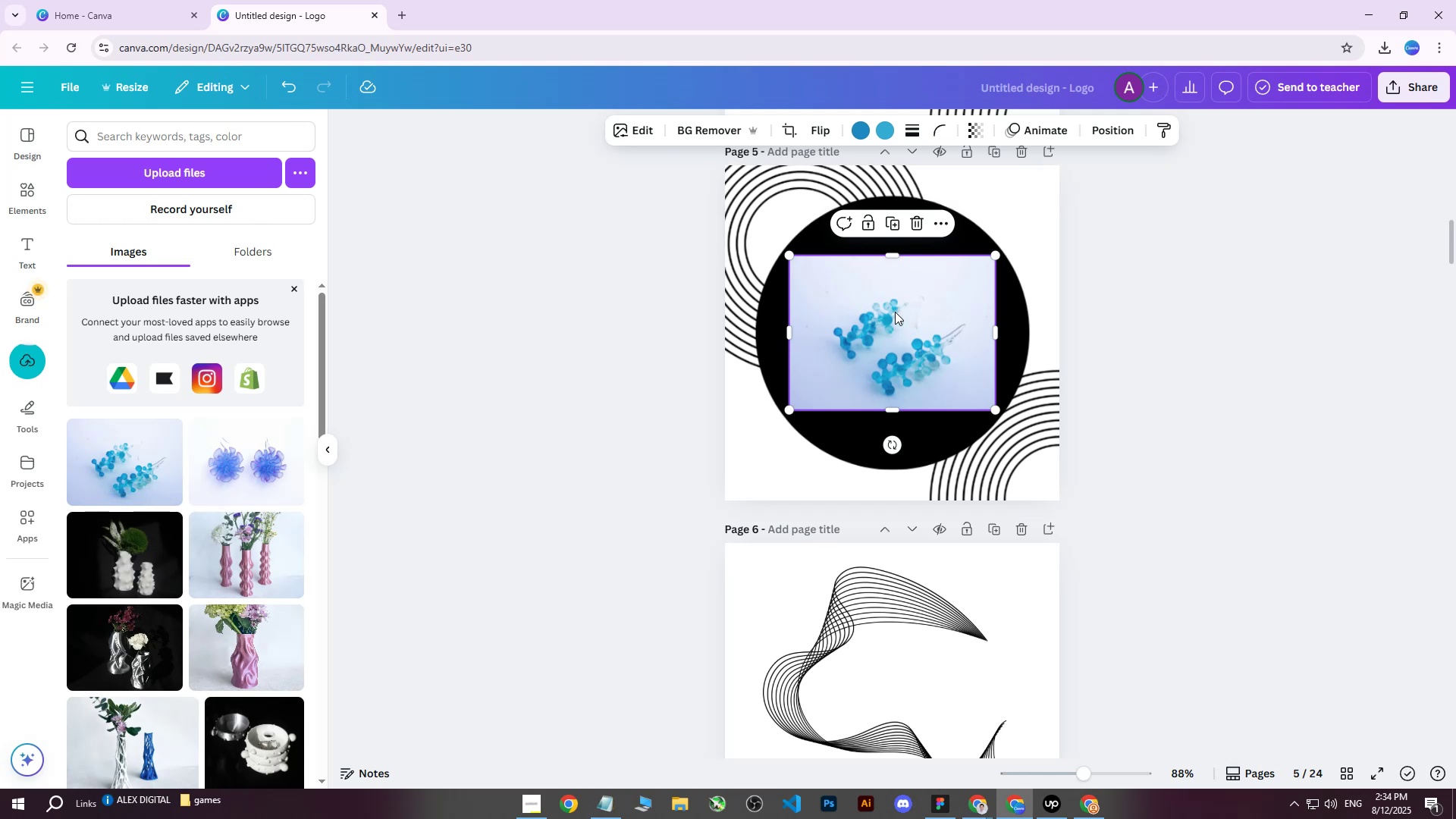 
left_click([683, 130])
 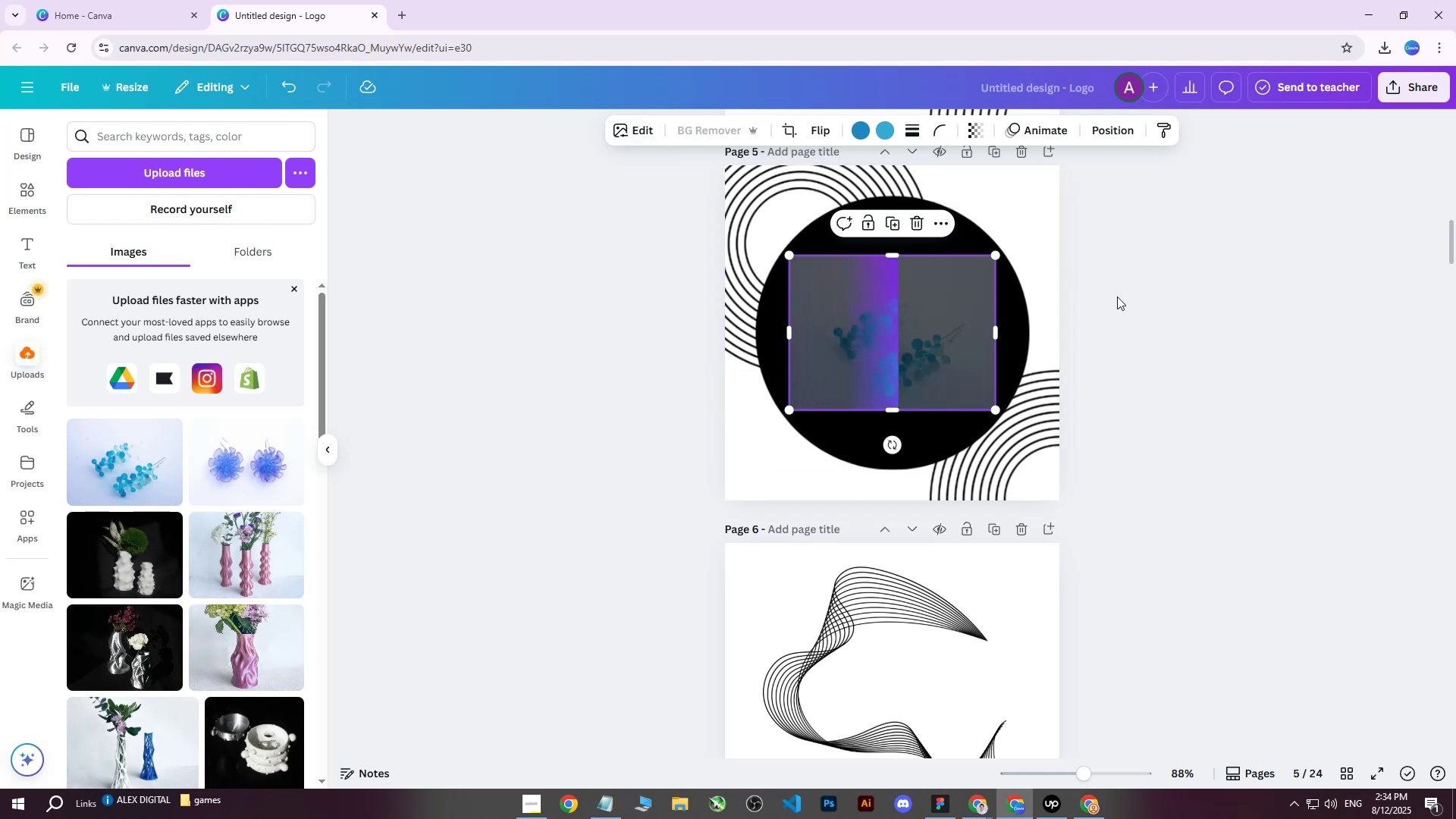 
hold_key(key=ControlLeft, duration=1.13)
scroll: coordinate [1191, 295], scroll_direction: up, amount: 2.0
 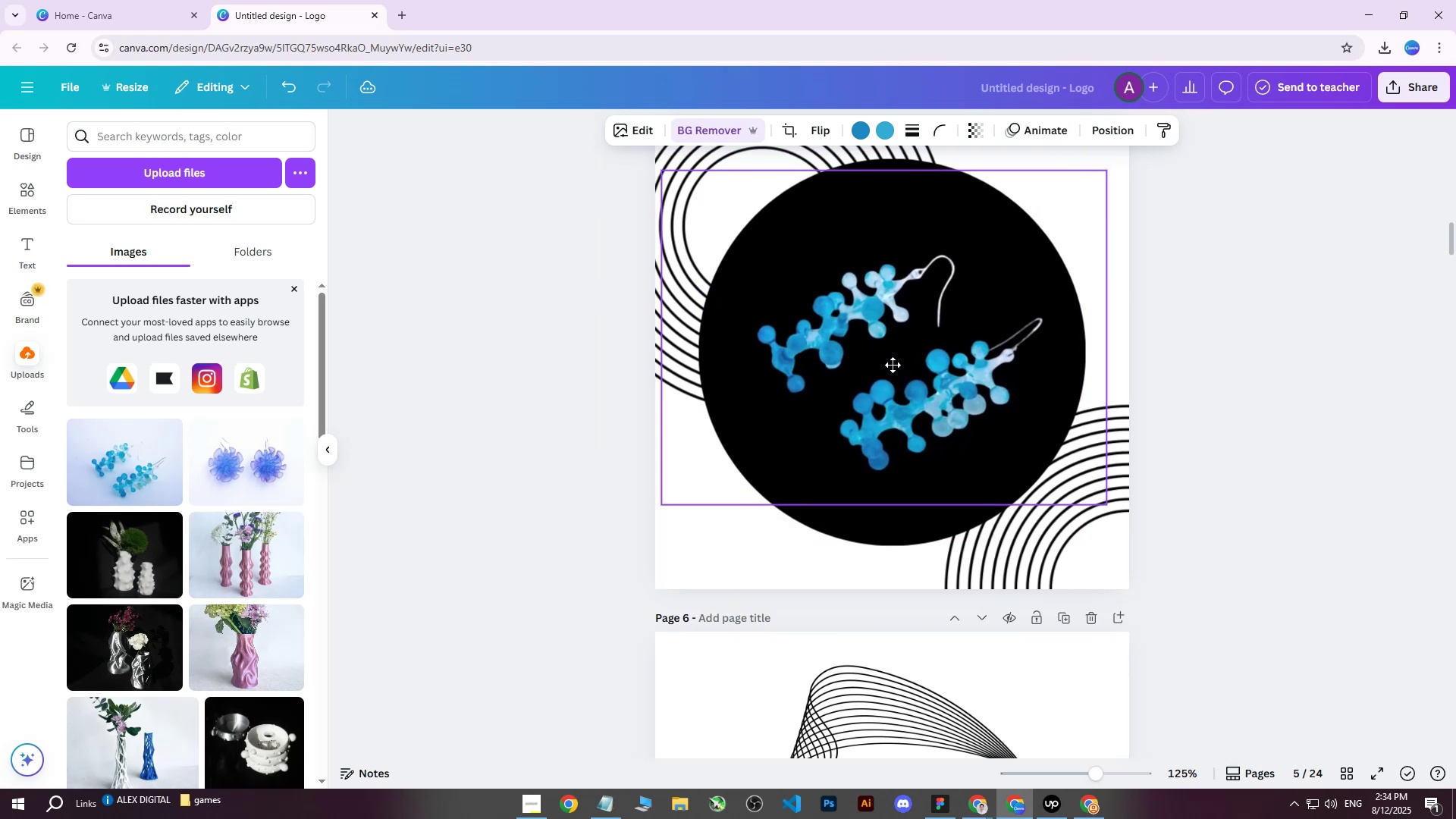 
wait(5.62)
 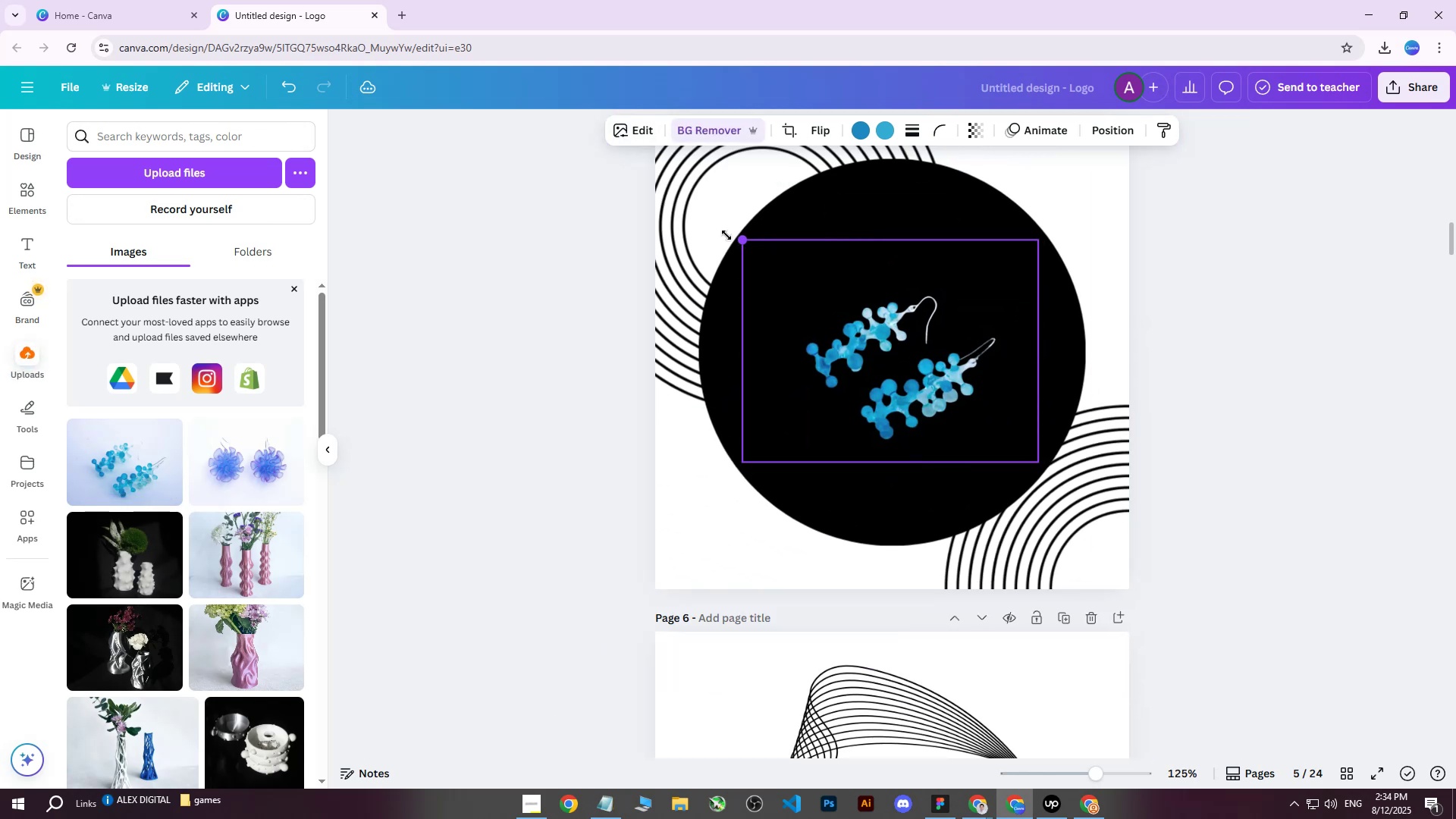 
left_click([1301, 376])
 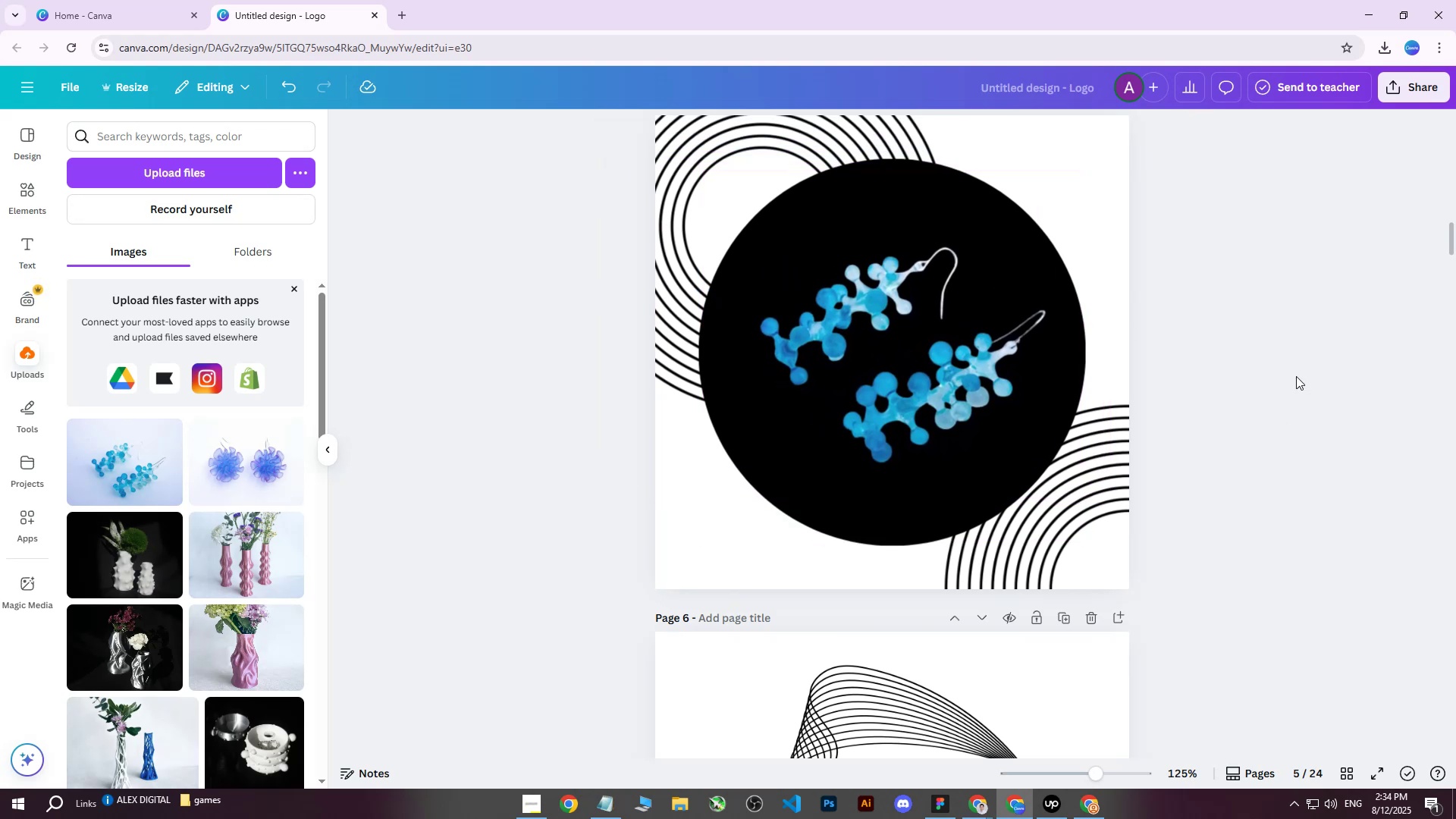 
hold_key(key=ControlLeft, duration=0.46)
scroll: coordinate [1296, 376], scroll_direction: down, amount: 2.0
 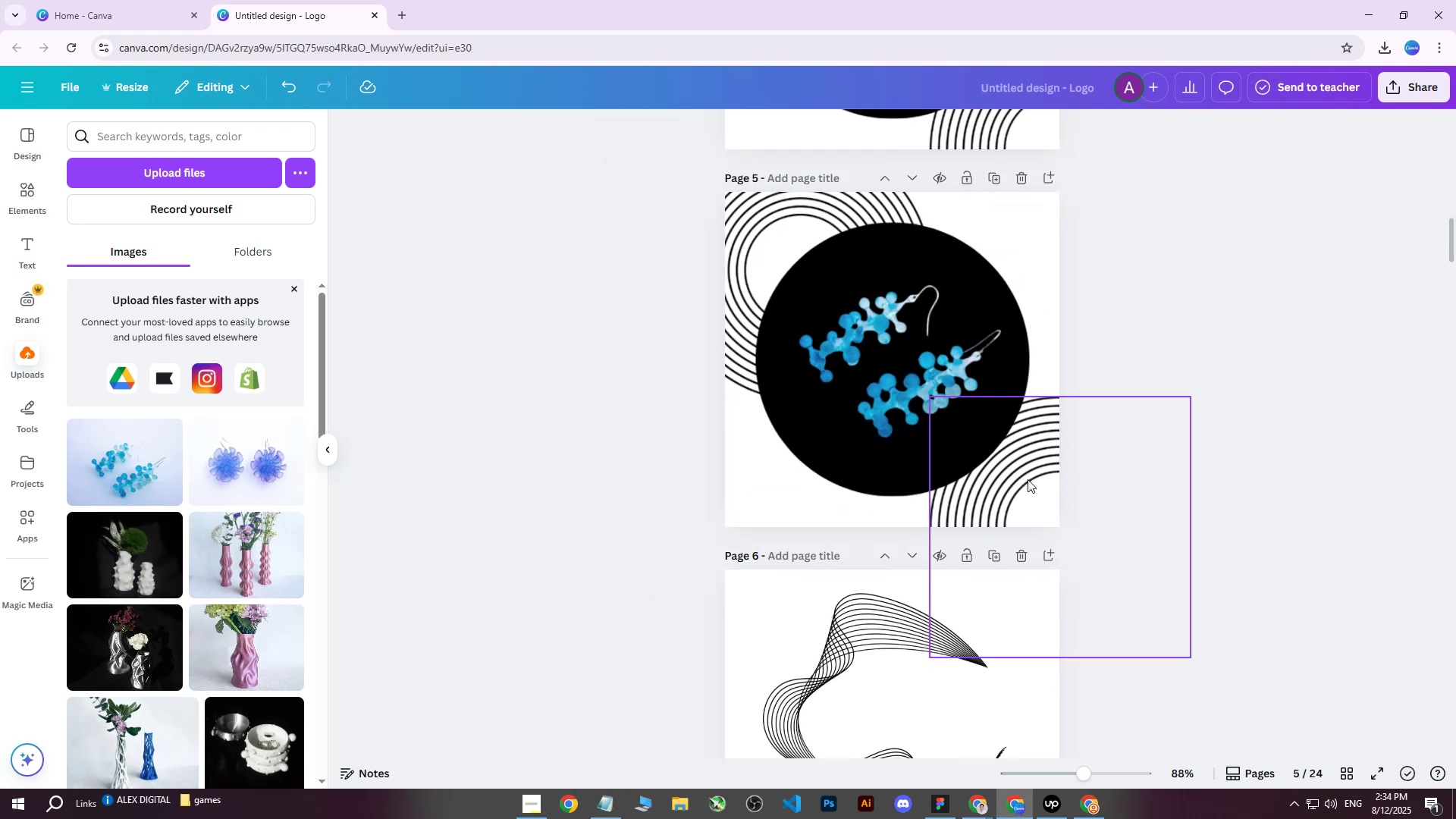 
left_click([1015, 488])
 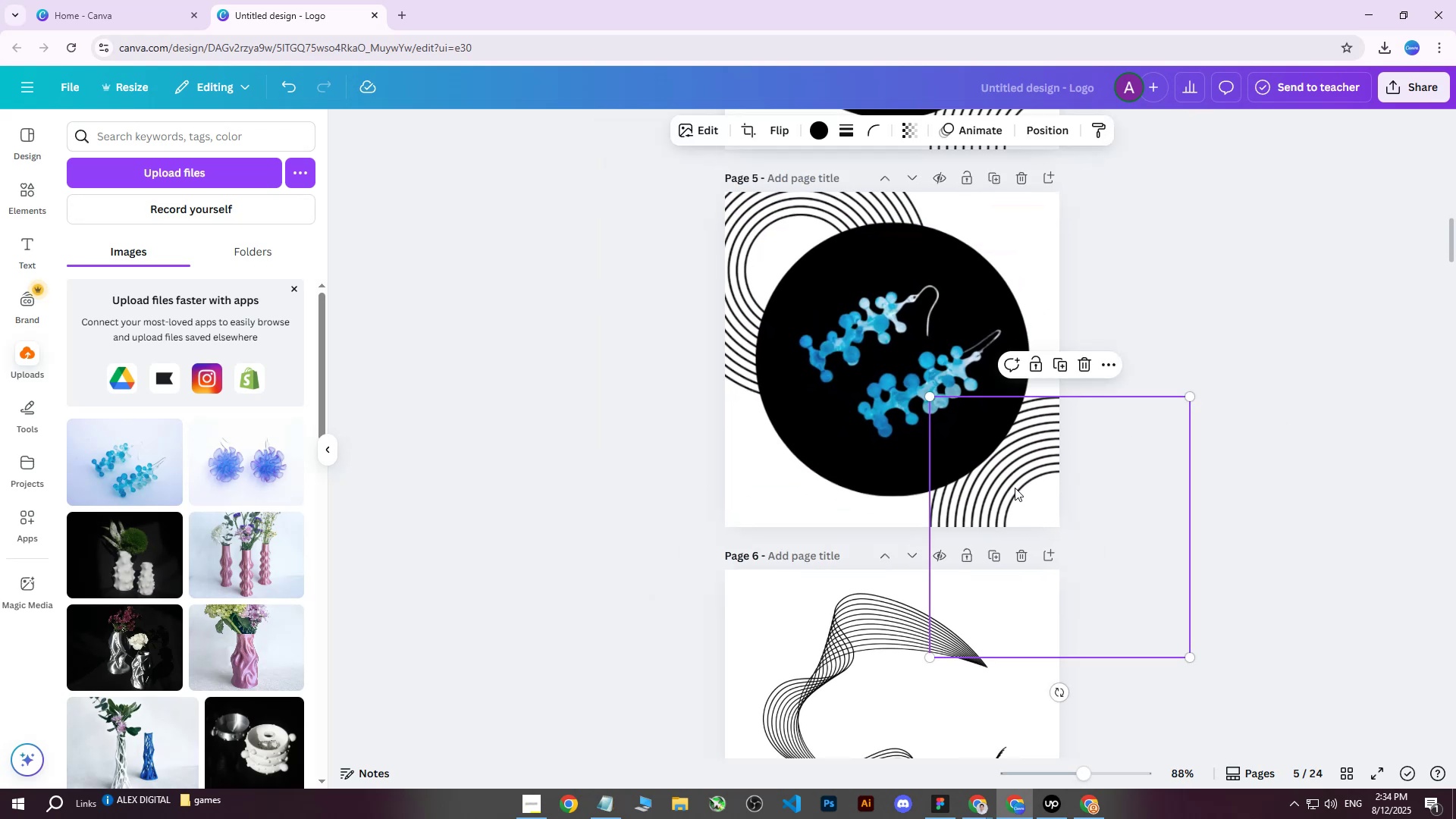 
hold_key(key=ArrowLeft, duration=1.11)
 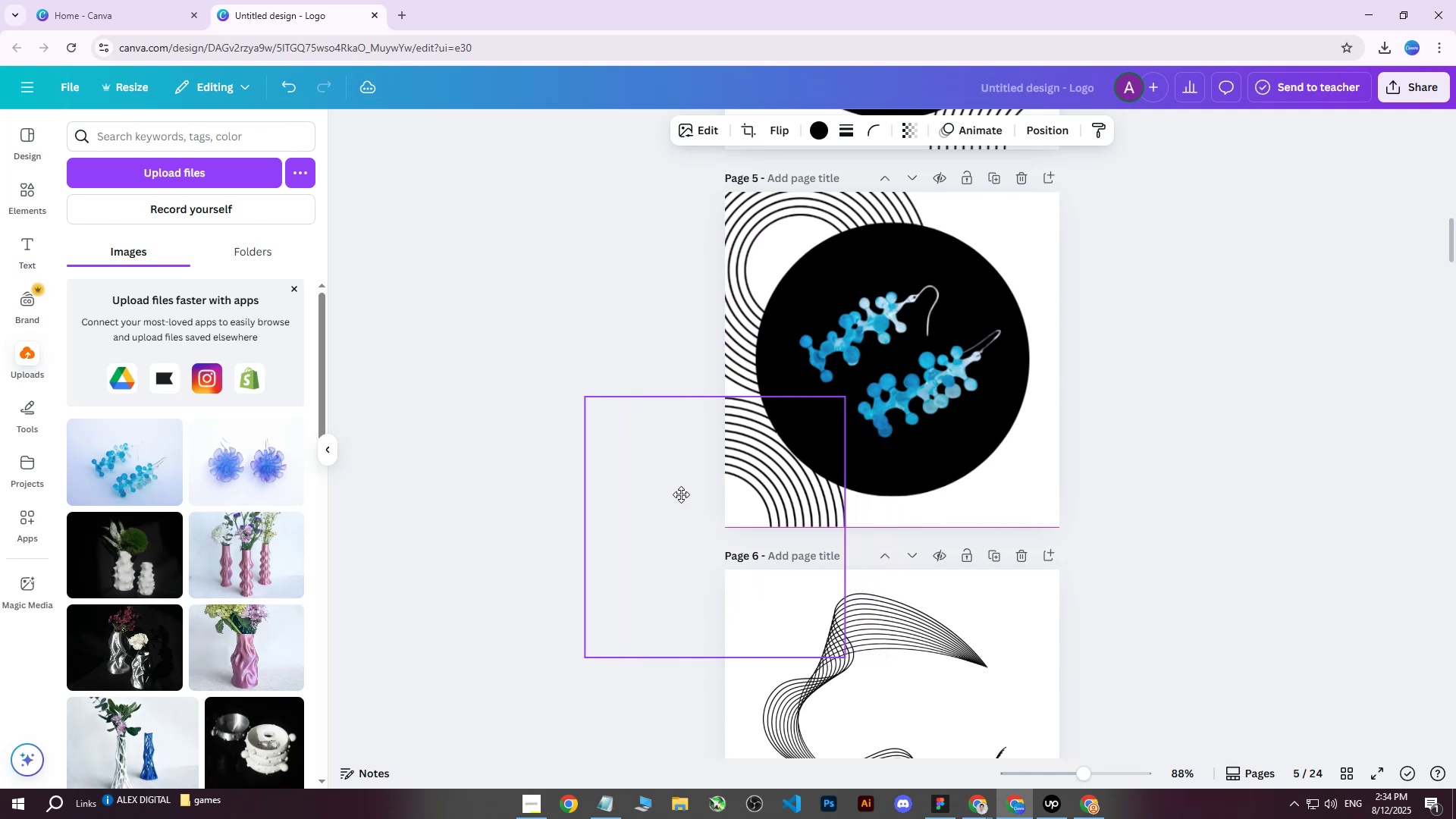 
wait(5.61)
 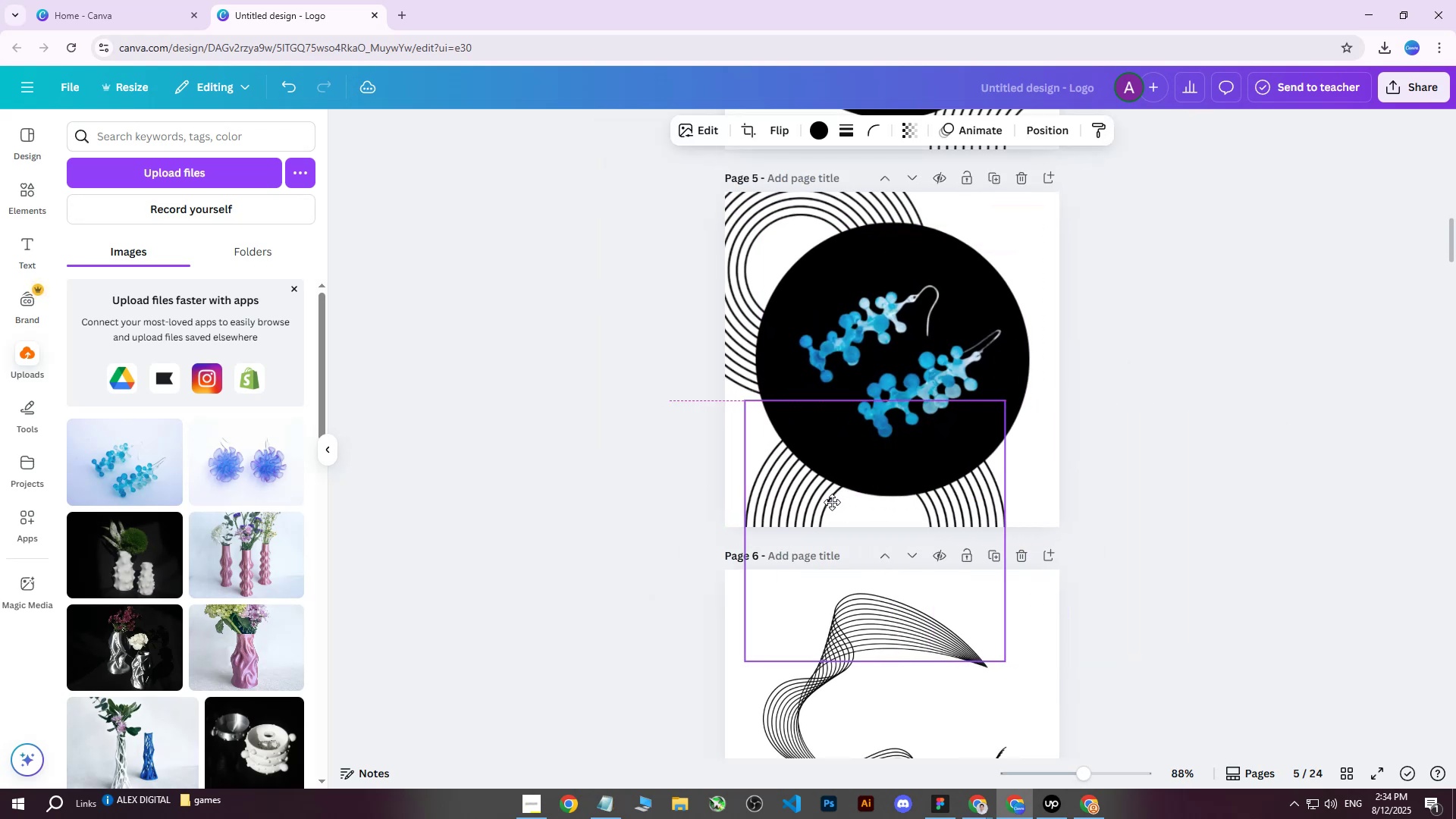 
scroll: coordinate [777, 255], scroll_direction: up, amount: 3.0
 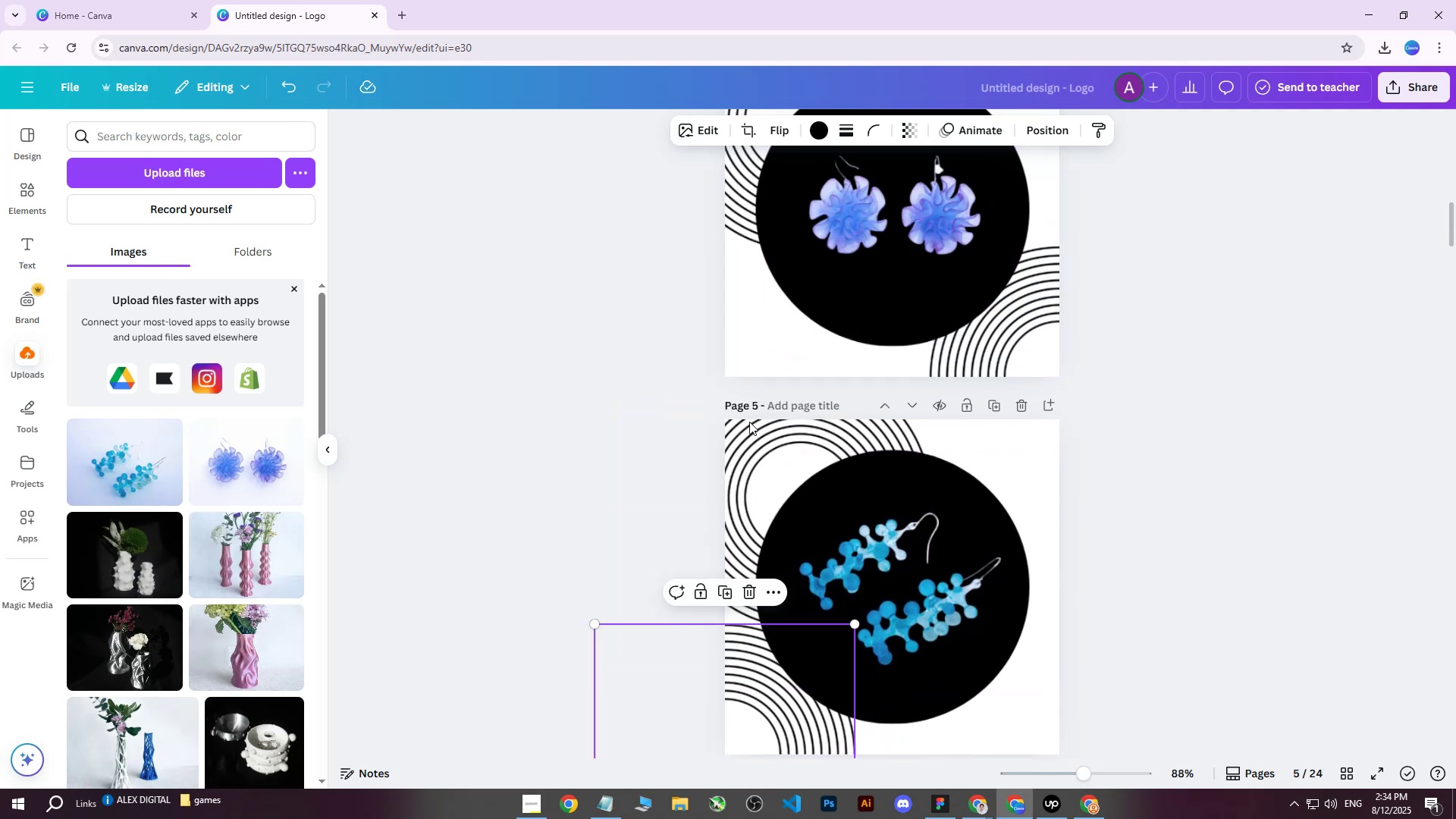 
left_click([749, 435])
 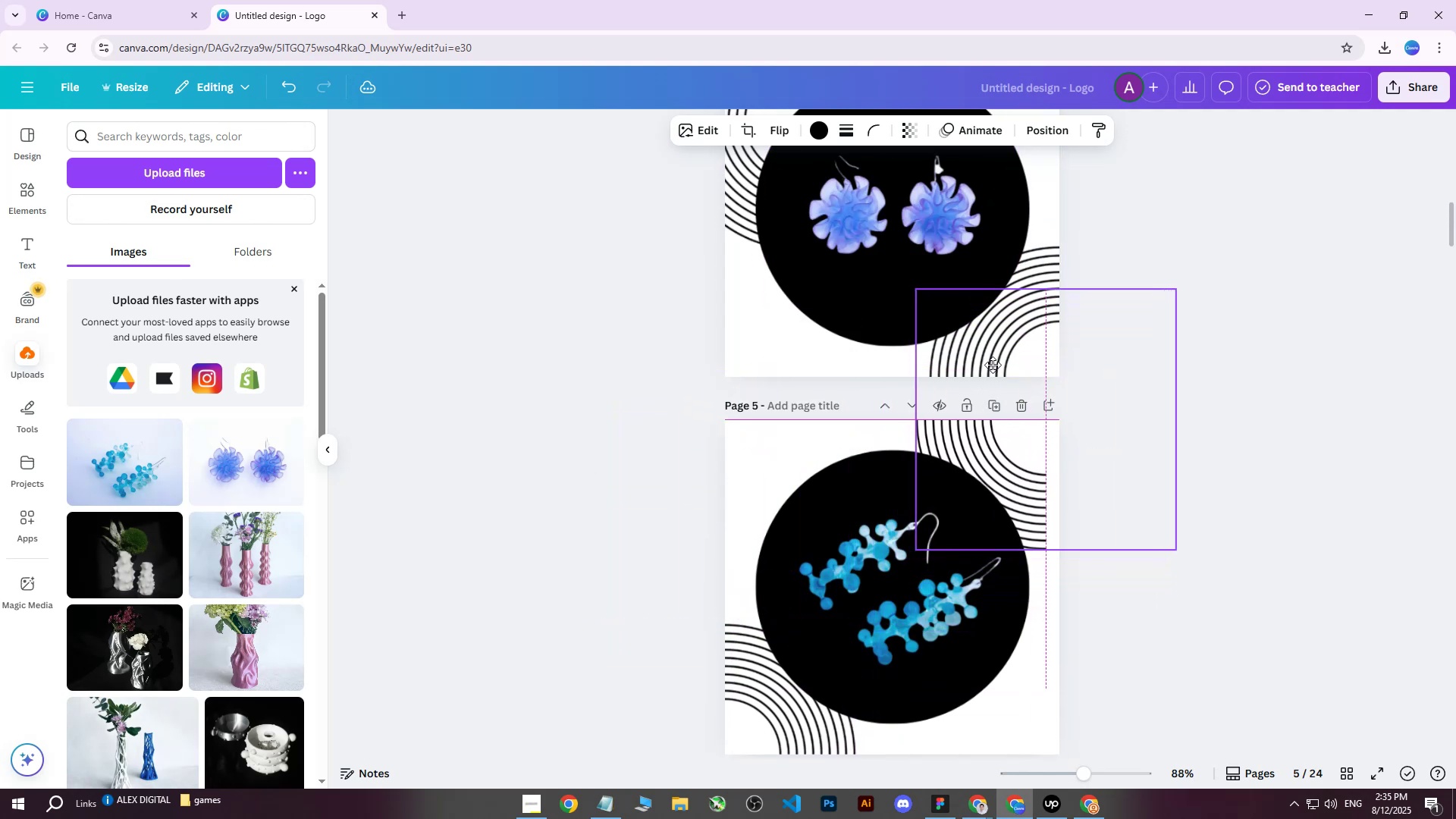 
wait(7.94)
 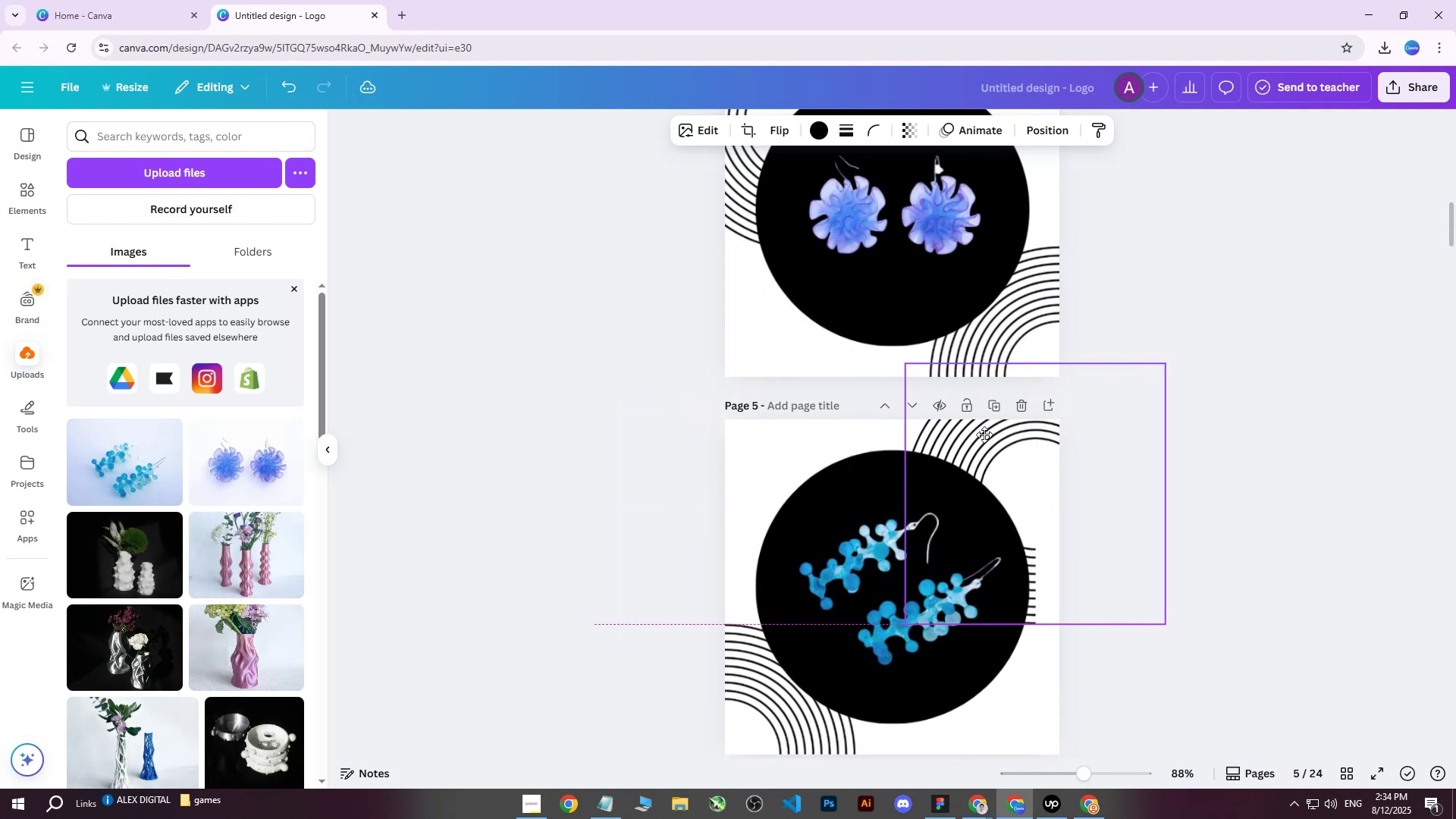 
left_click([1247, 472])
 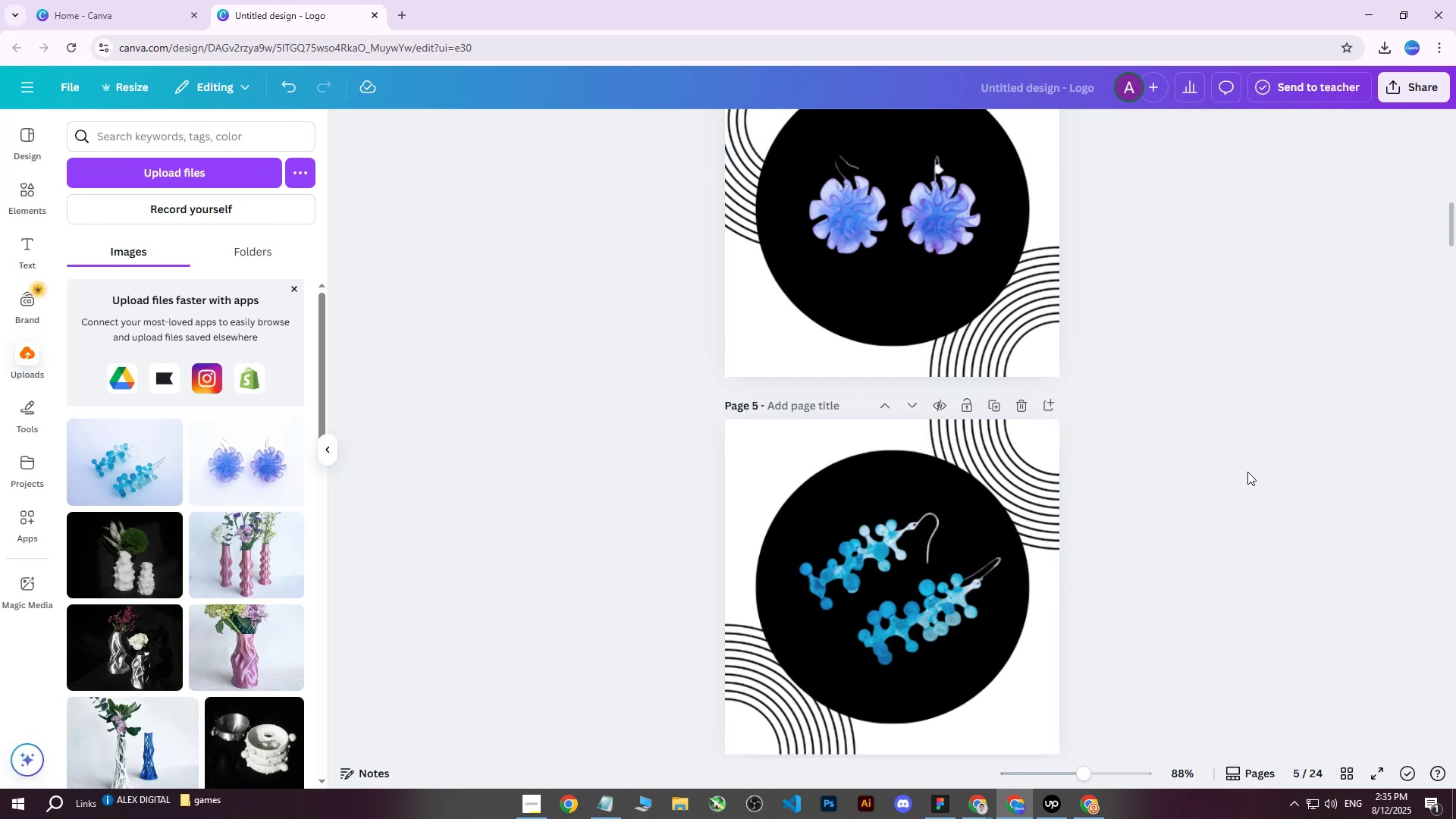 
scroll: coordinate [1247, 472], scroll_direction: down, amount: 2.0
 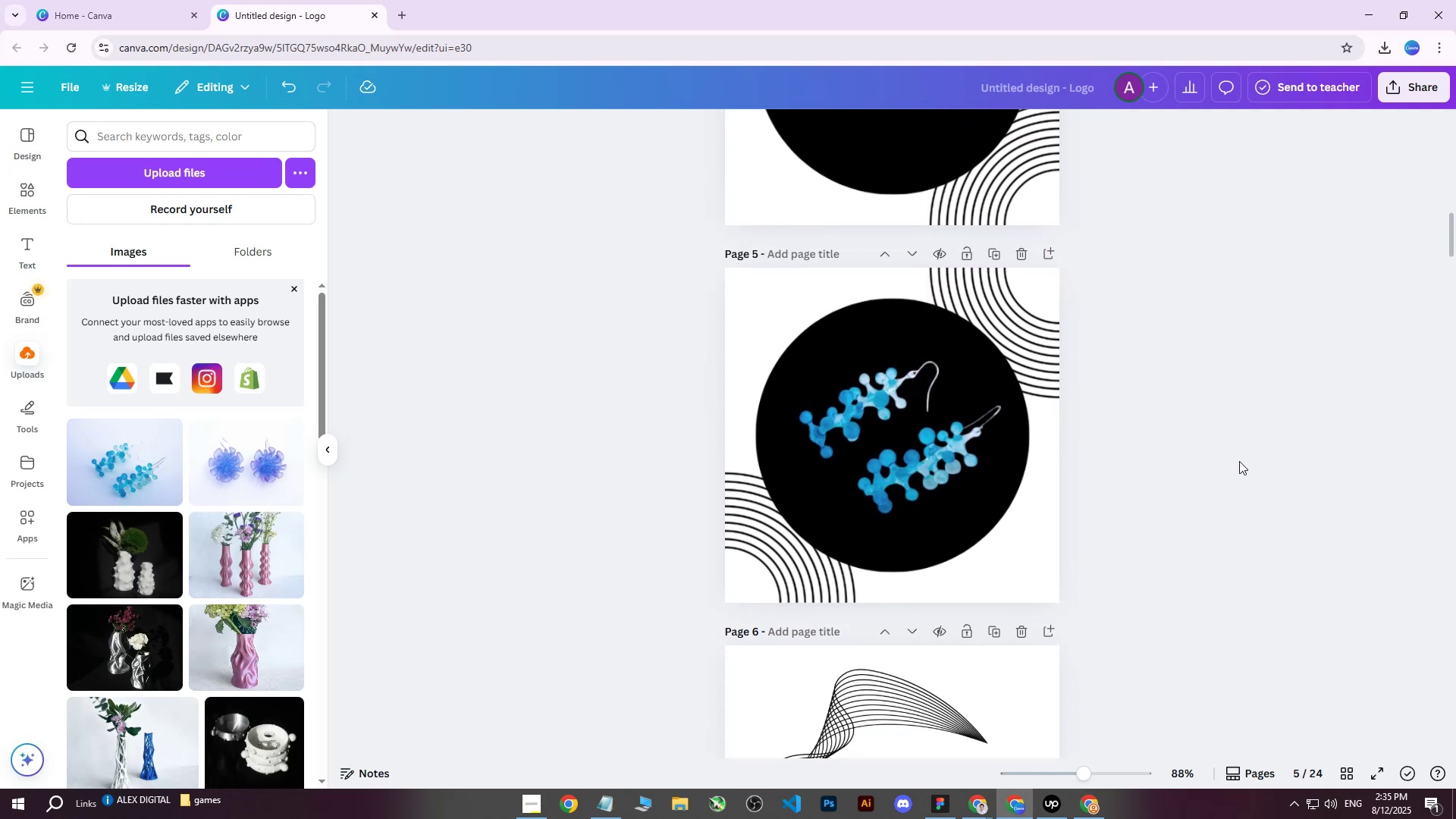 
scroll: coordinate [1238, 460], scroll_direction: up, amount: 3.0
 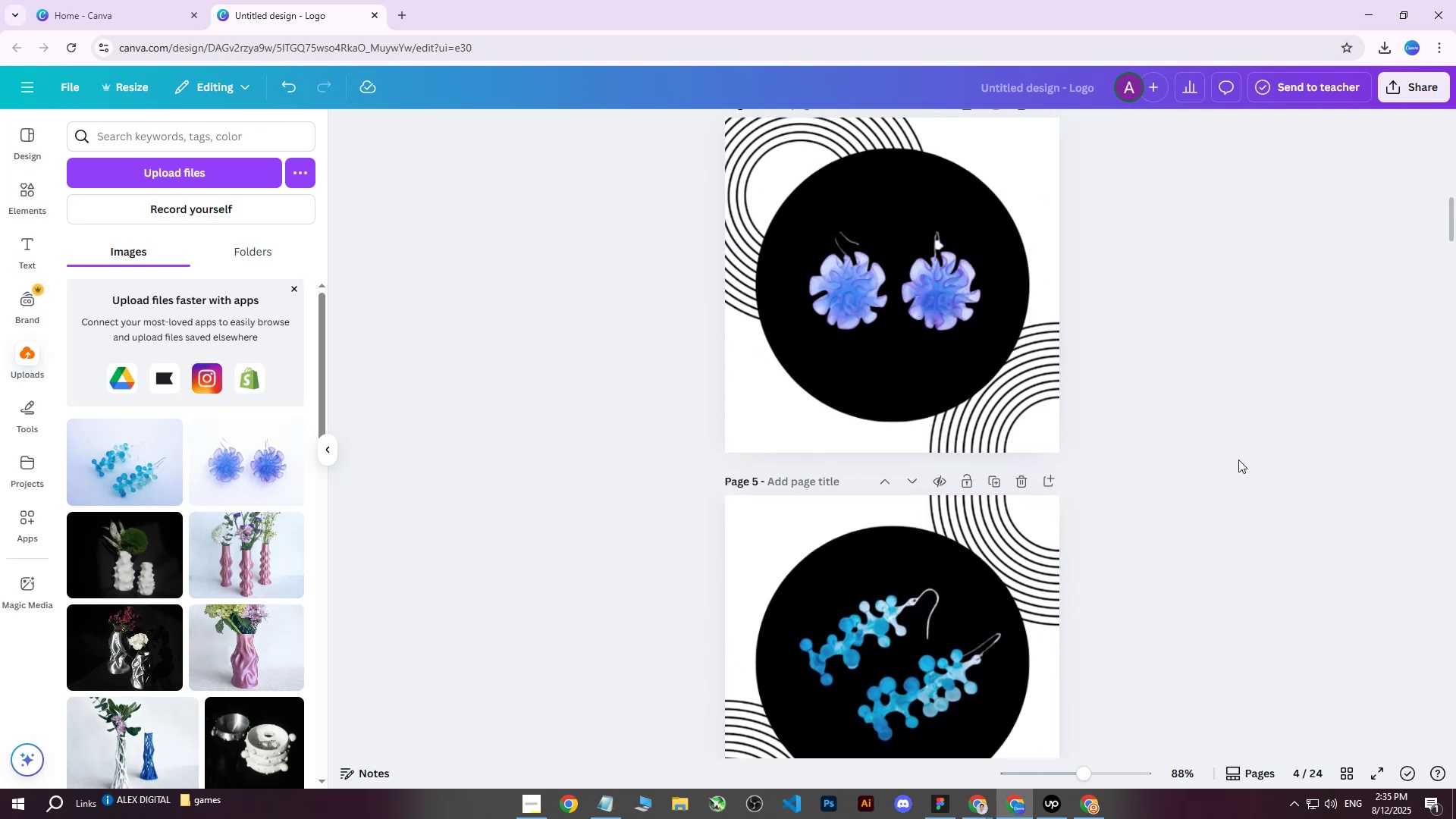 
scroll: coordinate [1233, 455], scroll_direction: down, amount: 4.0
 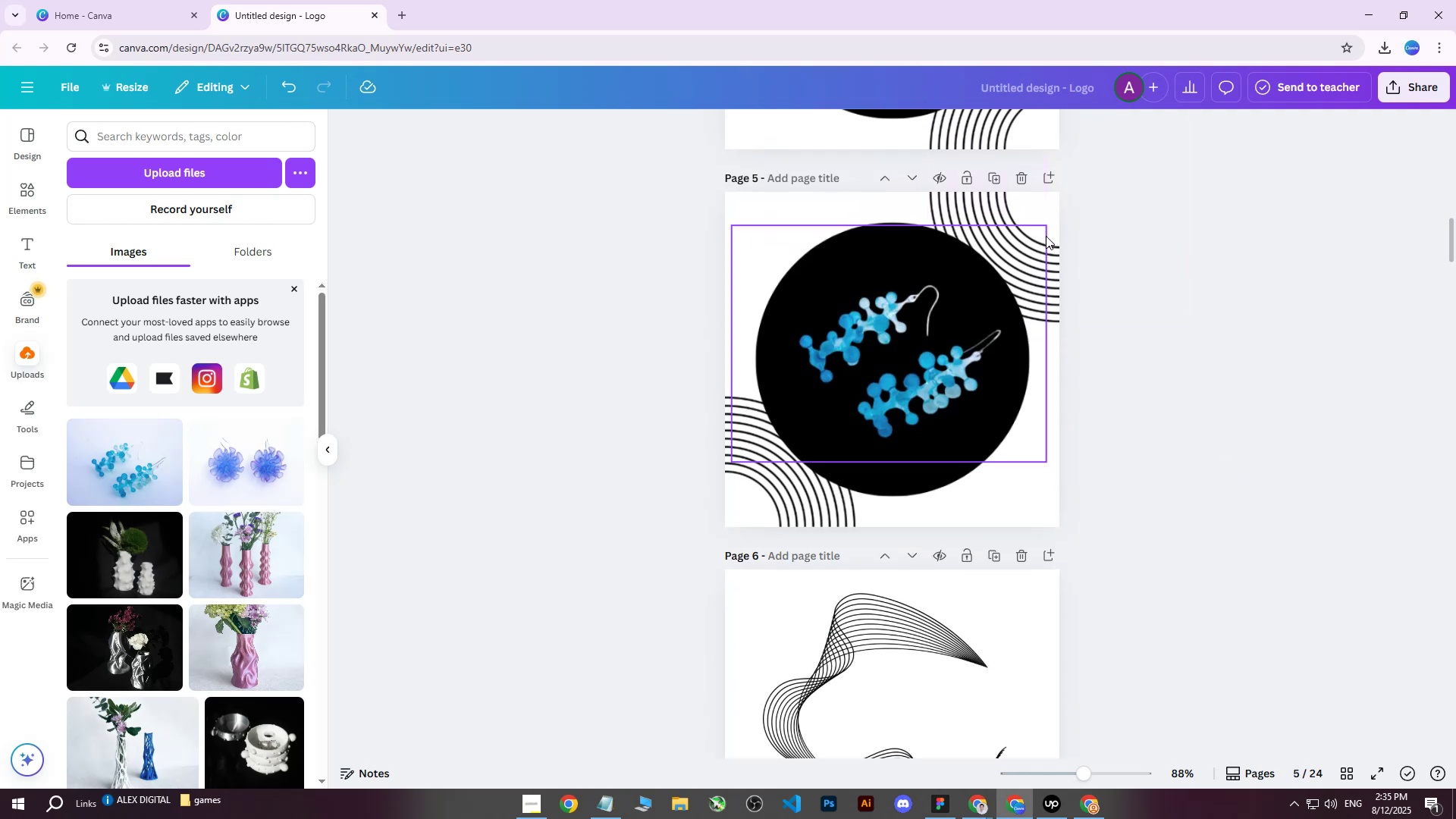 
left_click([1051, 238])
 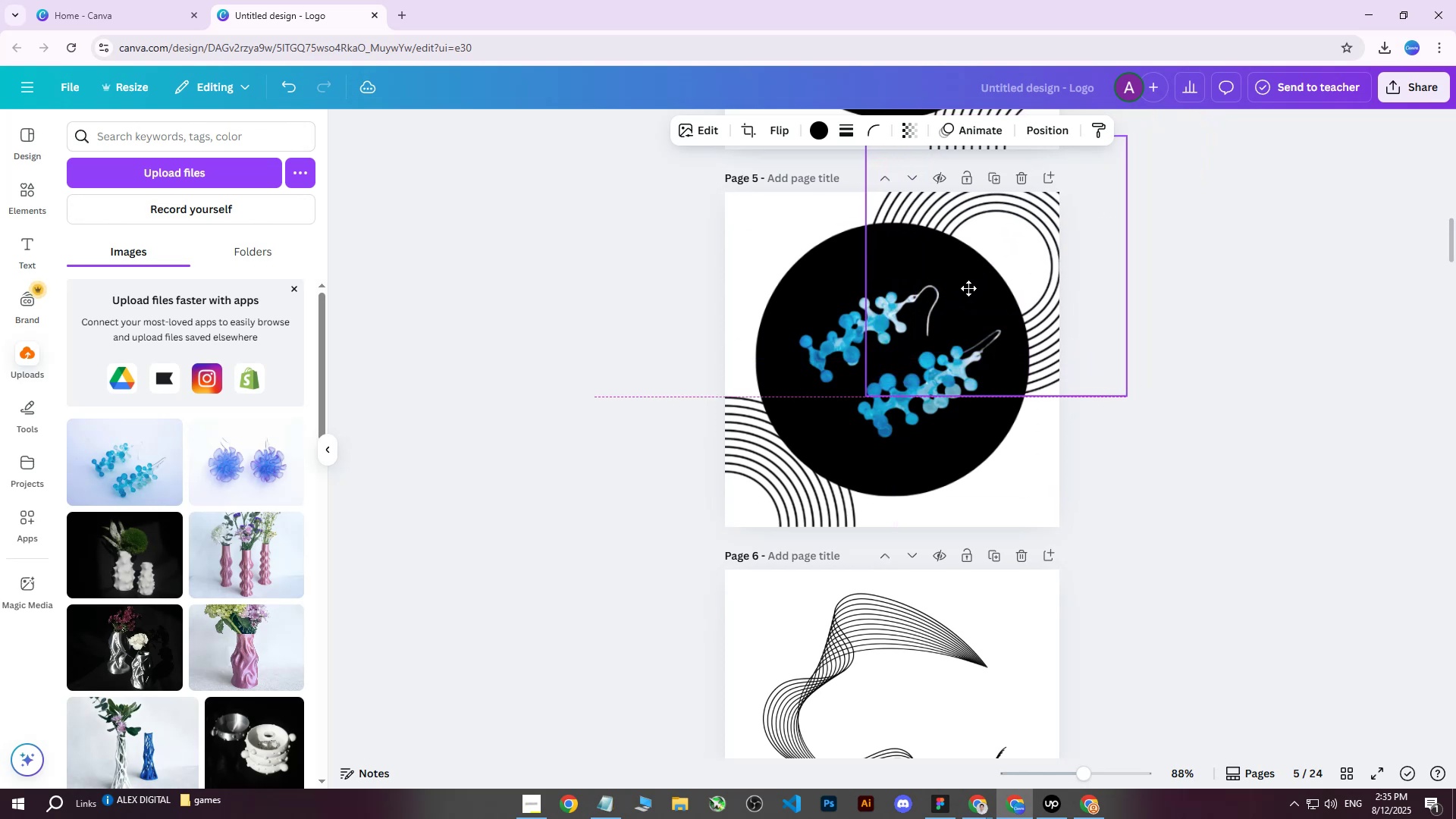 
wait(7.44)
 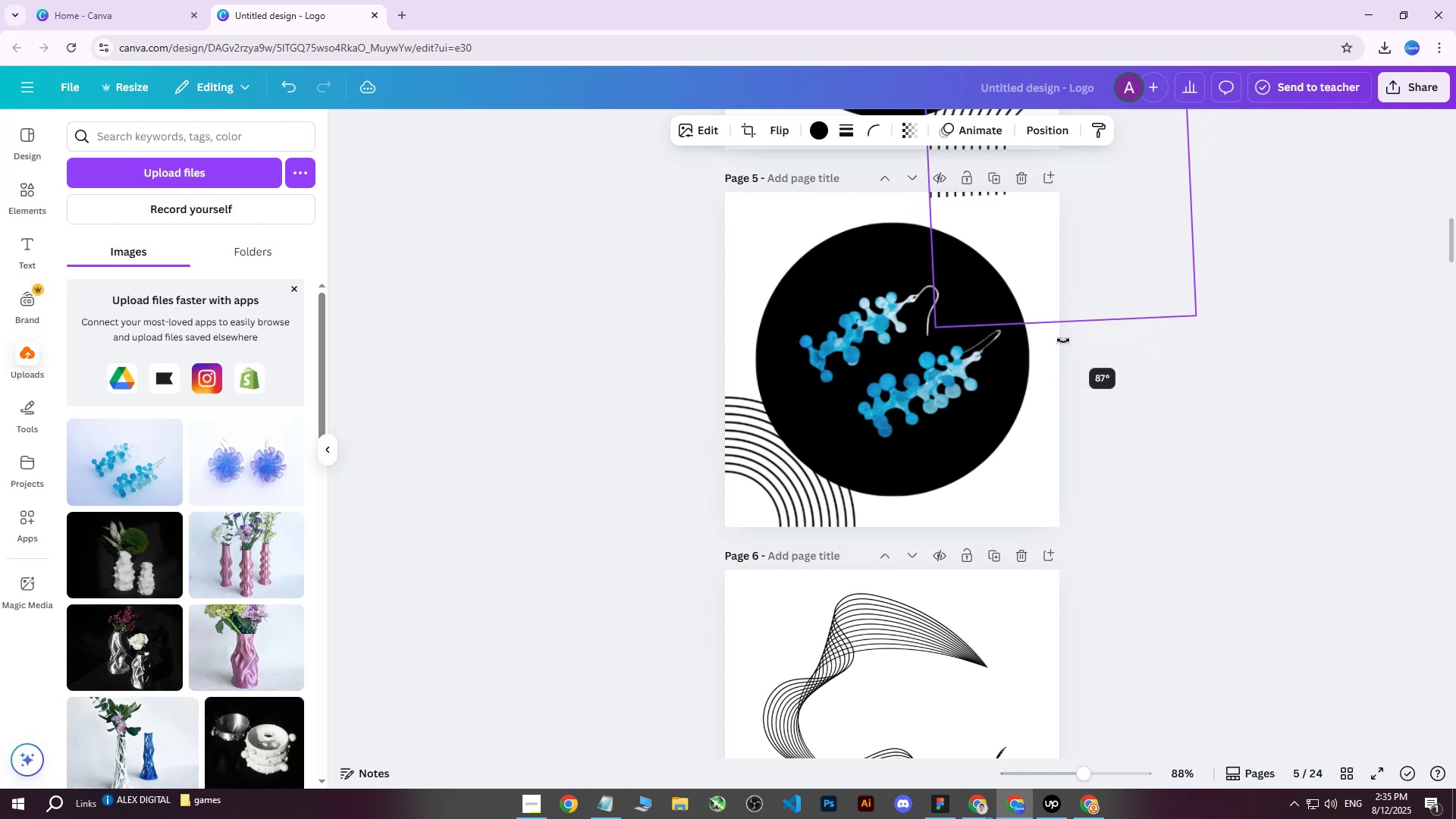 
left_click([1246, 256])
 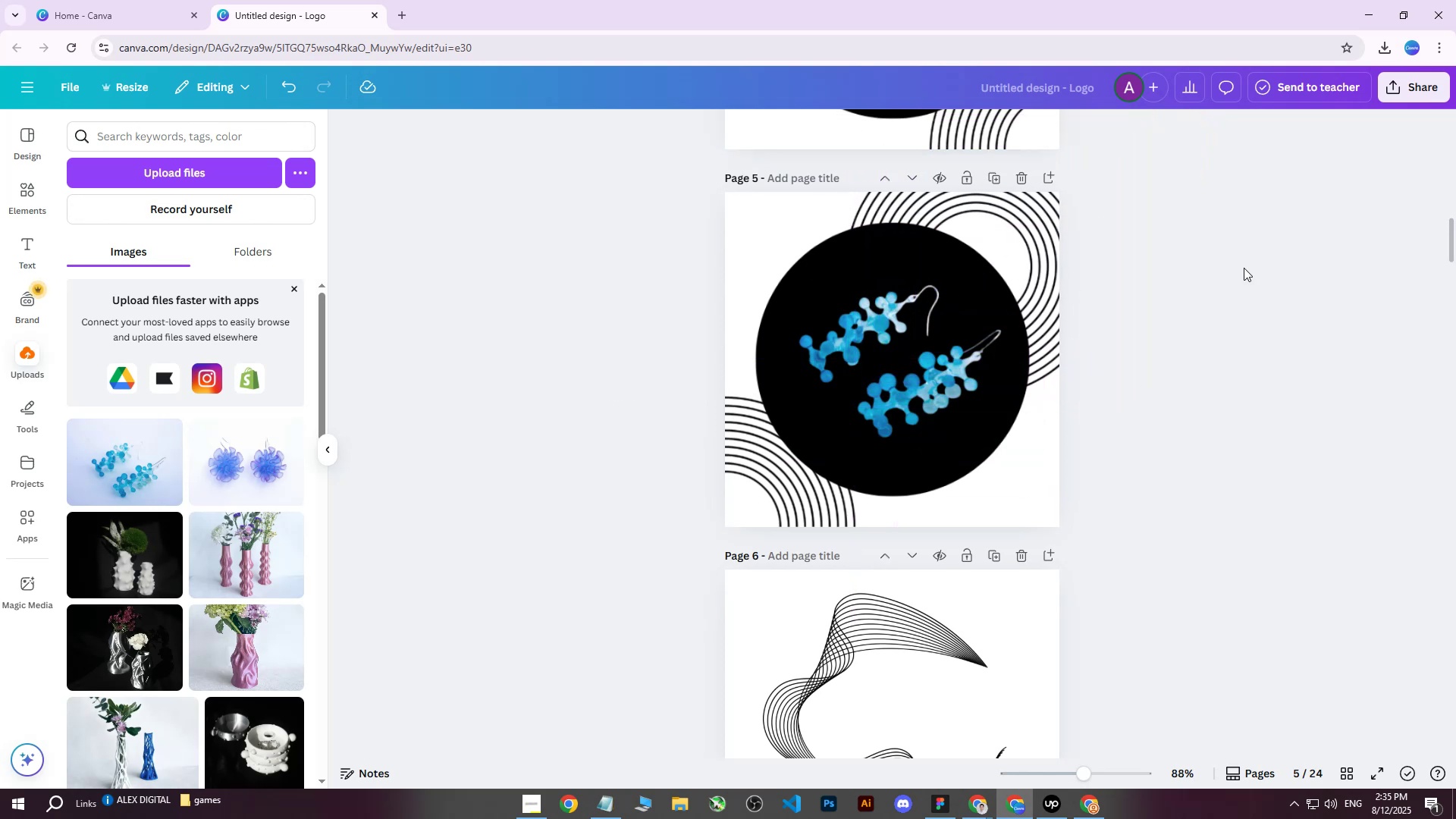 
scroll: coordinate [1238, 304], scroll_direction: up, amount: 5.0
 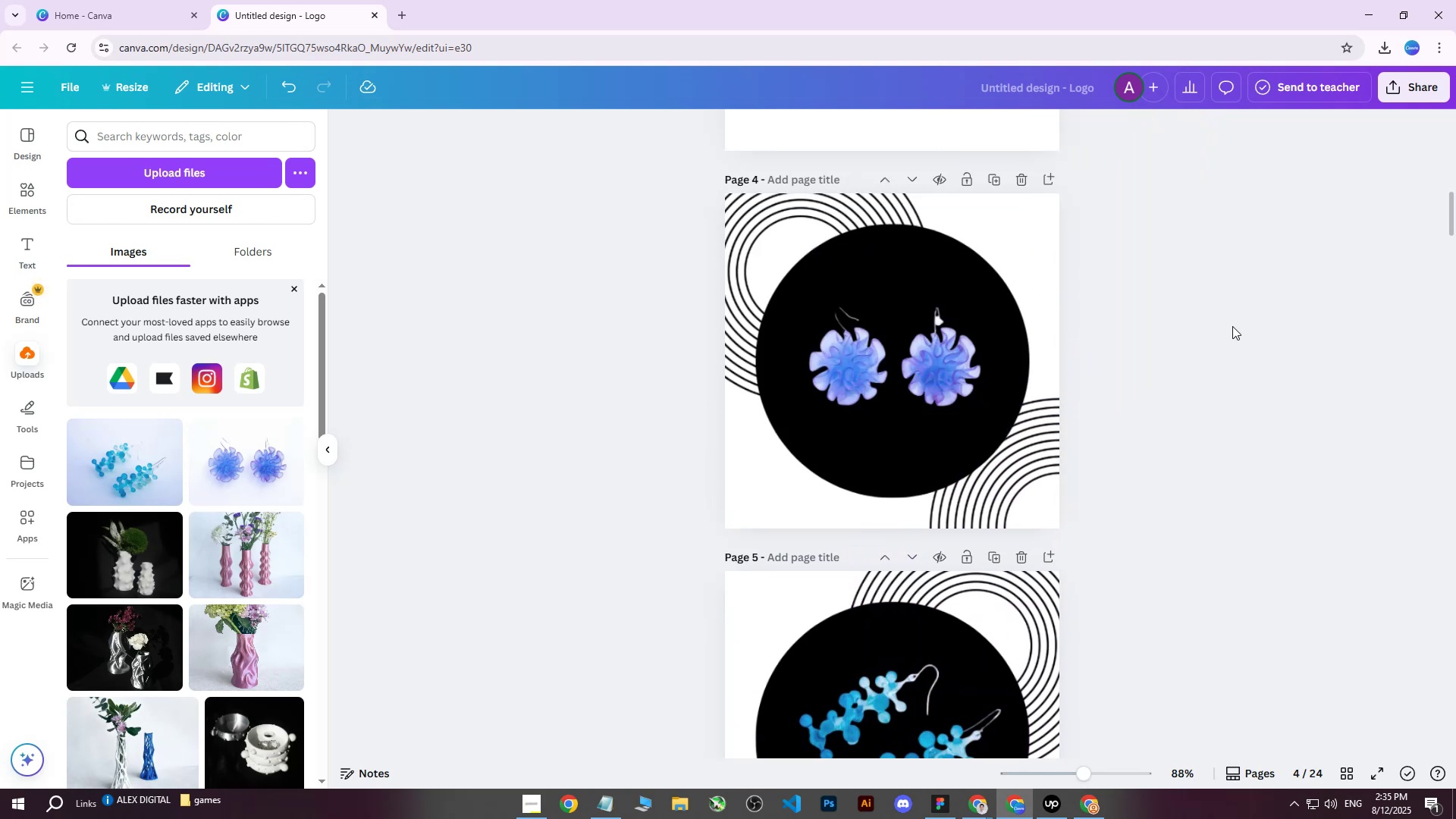 
scroll: coordinate [1231, 331], scroll_direction: down, amount: 2.0
 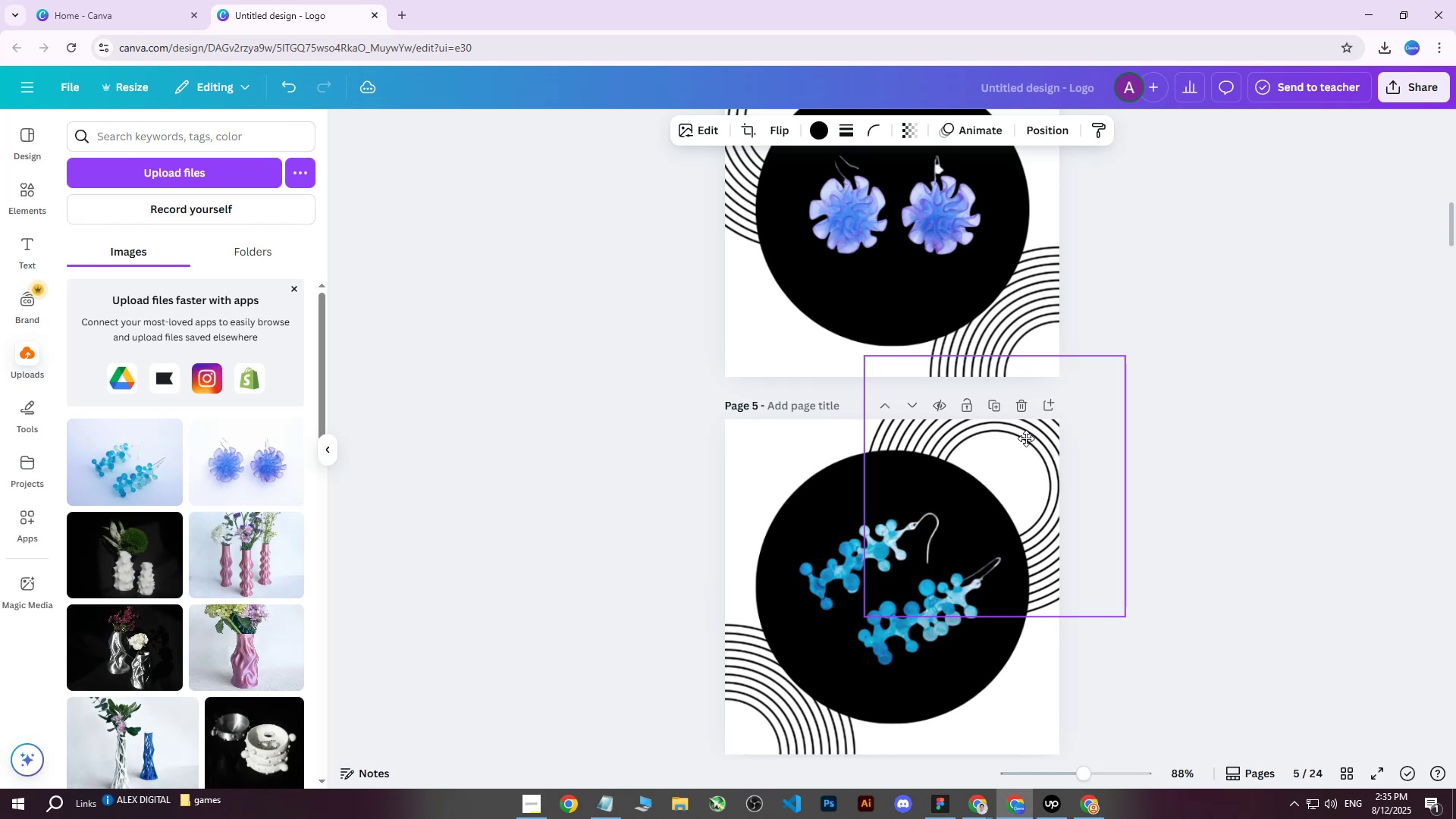 
left_click([1221, 307])
 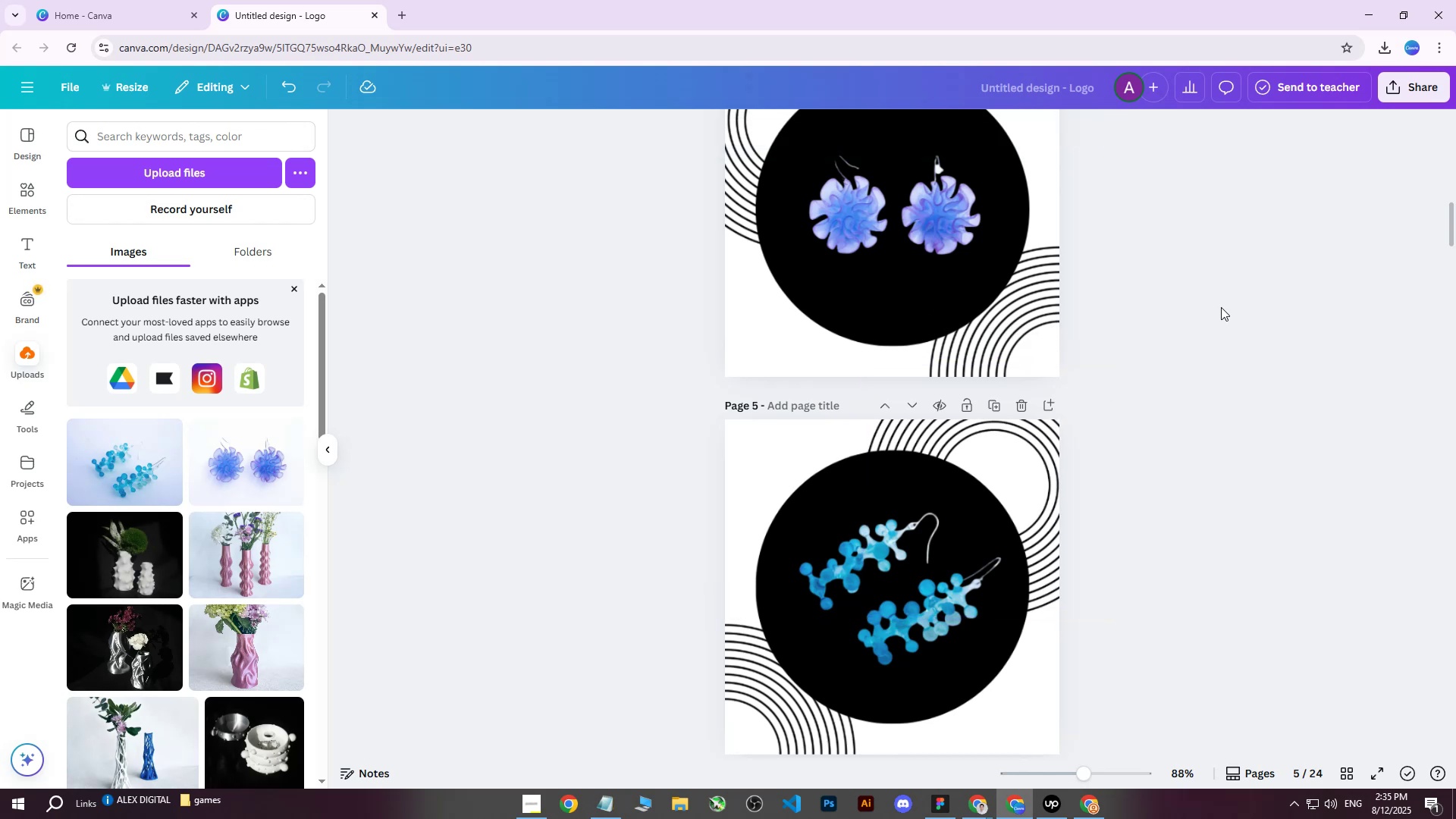 
scroll: coordinate [1221, 306], scroll_direction: down, amount: 1.0
 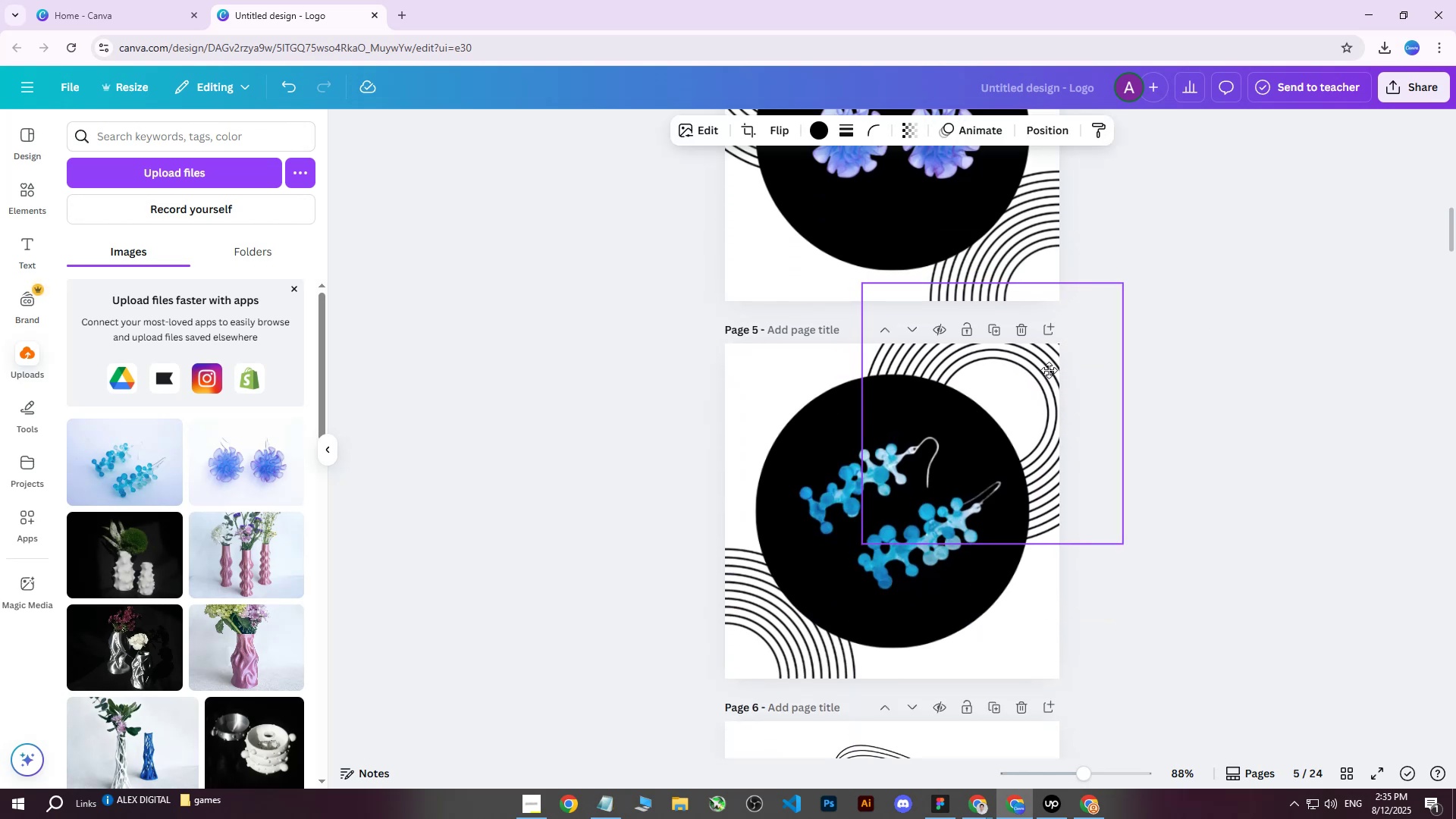 
left_click([1206, 259])
 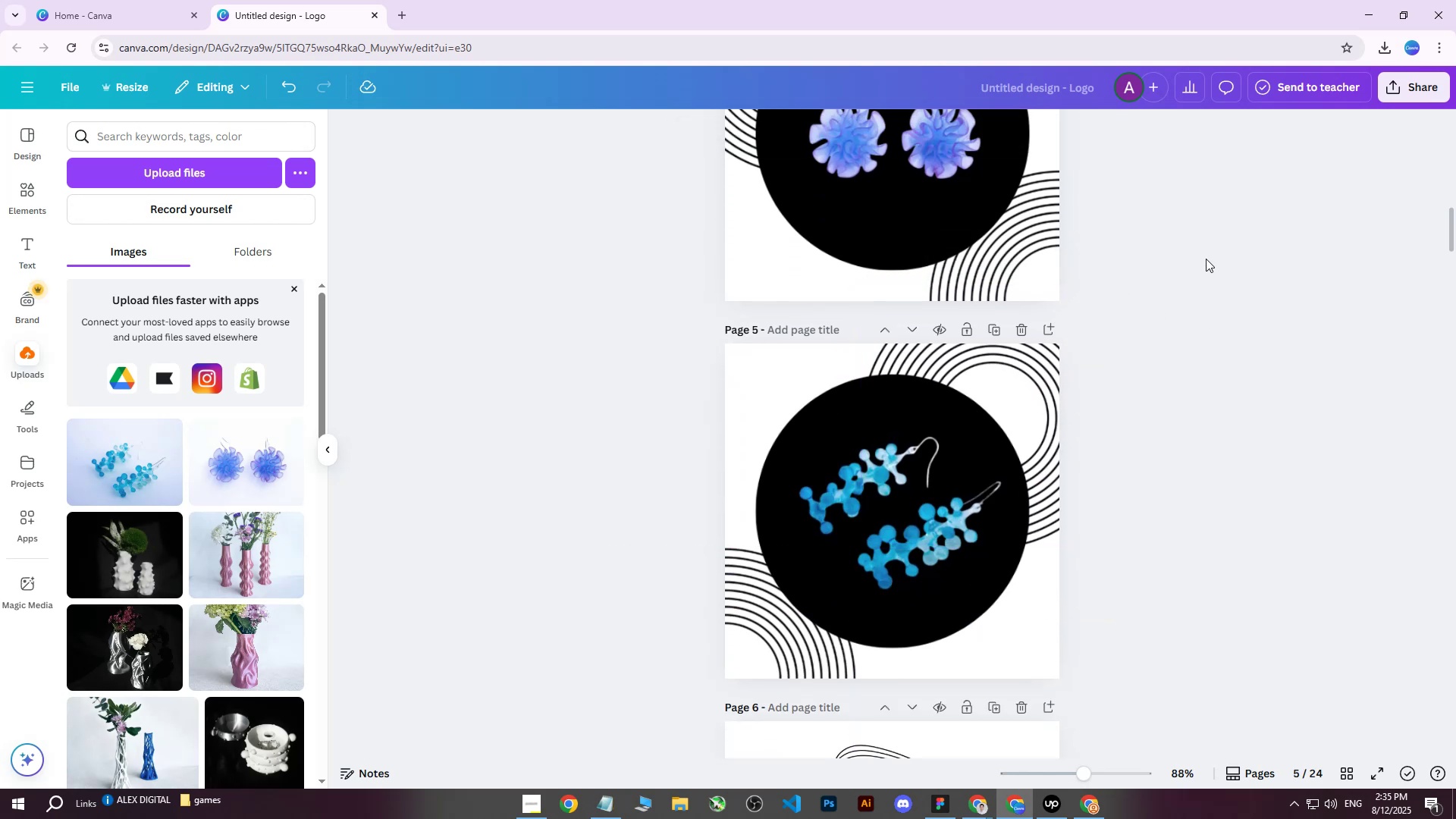 
scroll: coordinate [1206, 259], scroll_direction: up, amount: 5.0
 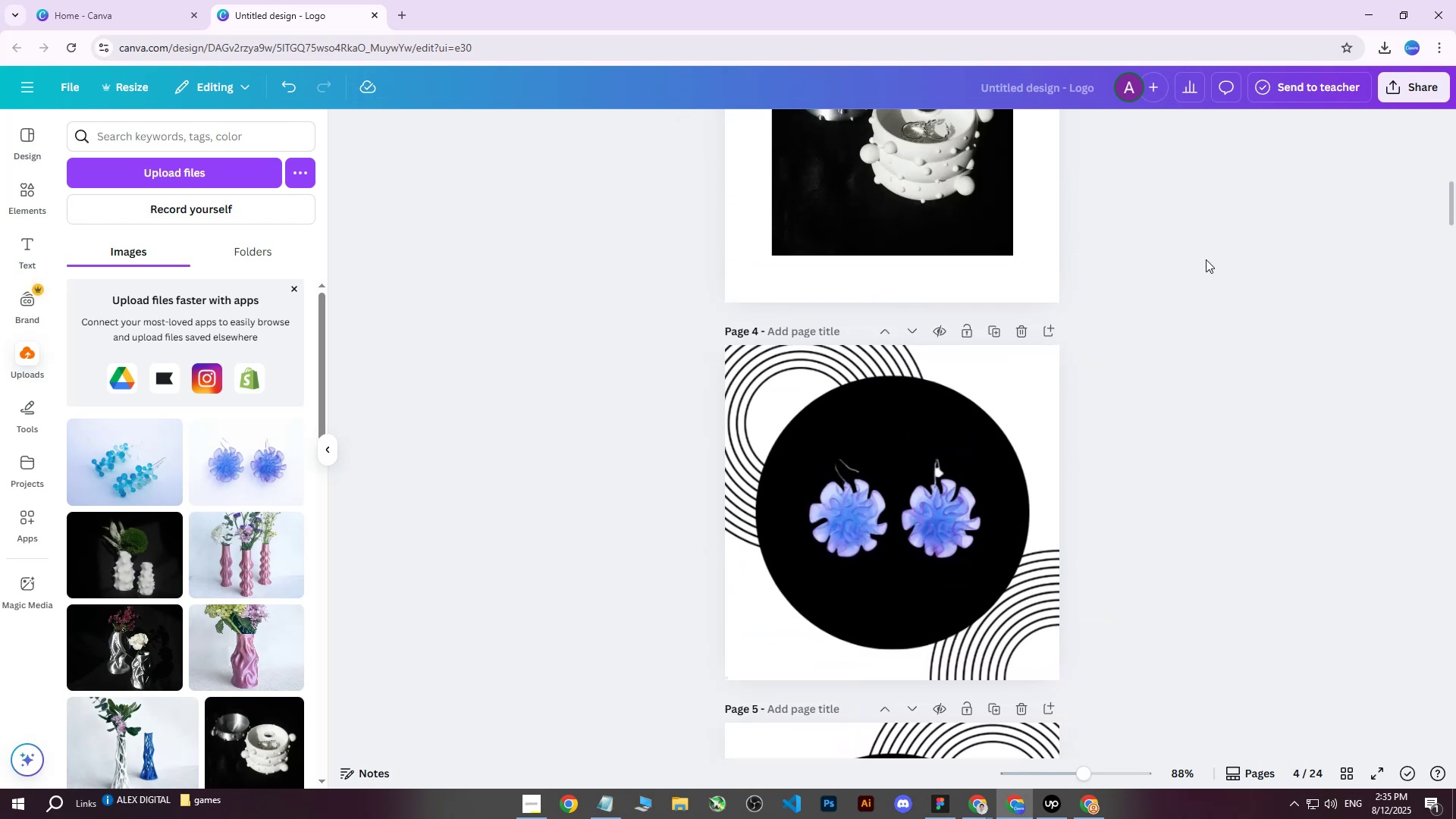 
scroll: coordinate [1205, 262], scroll_direction: down, amount: 5.0
 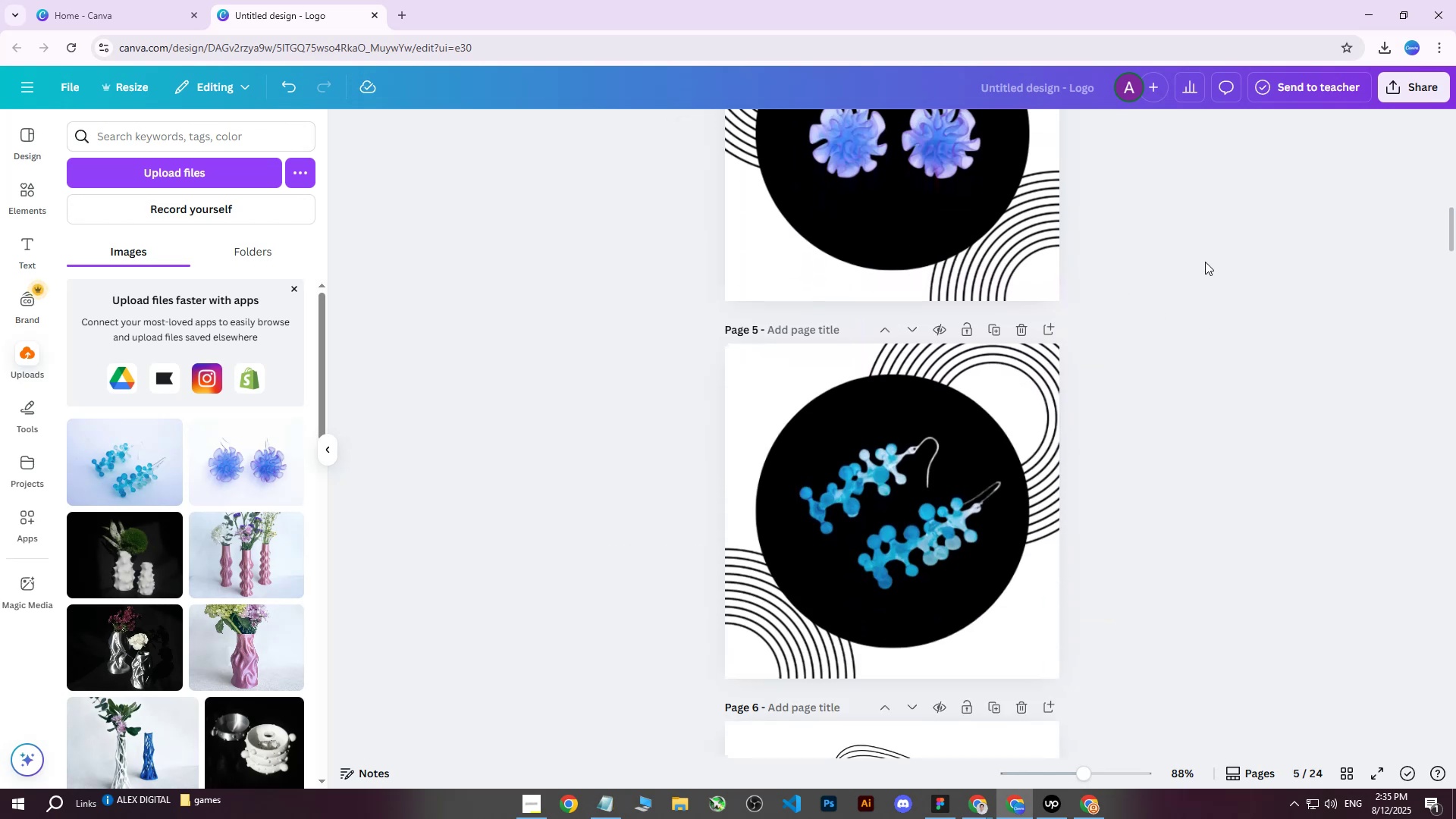 
scroll: coordinate [1205, 262], scroll_direction: up, amount: 1.0
 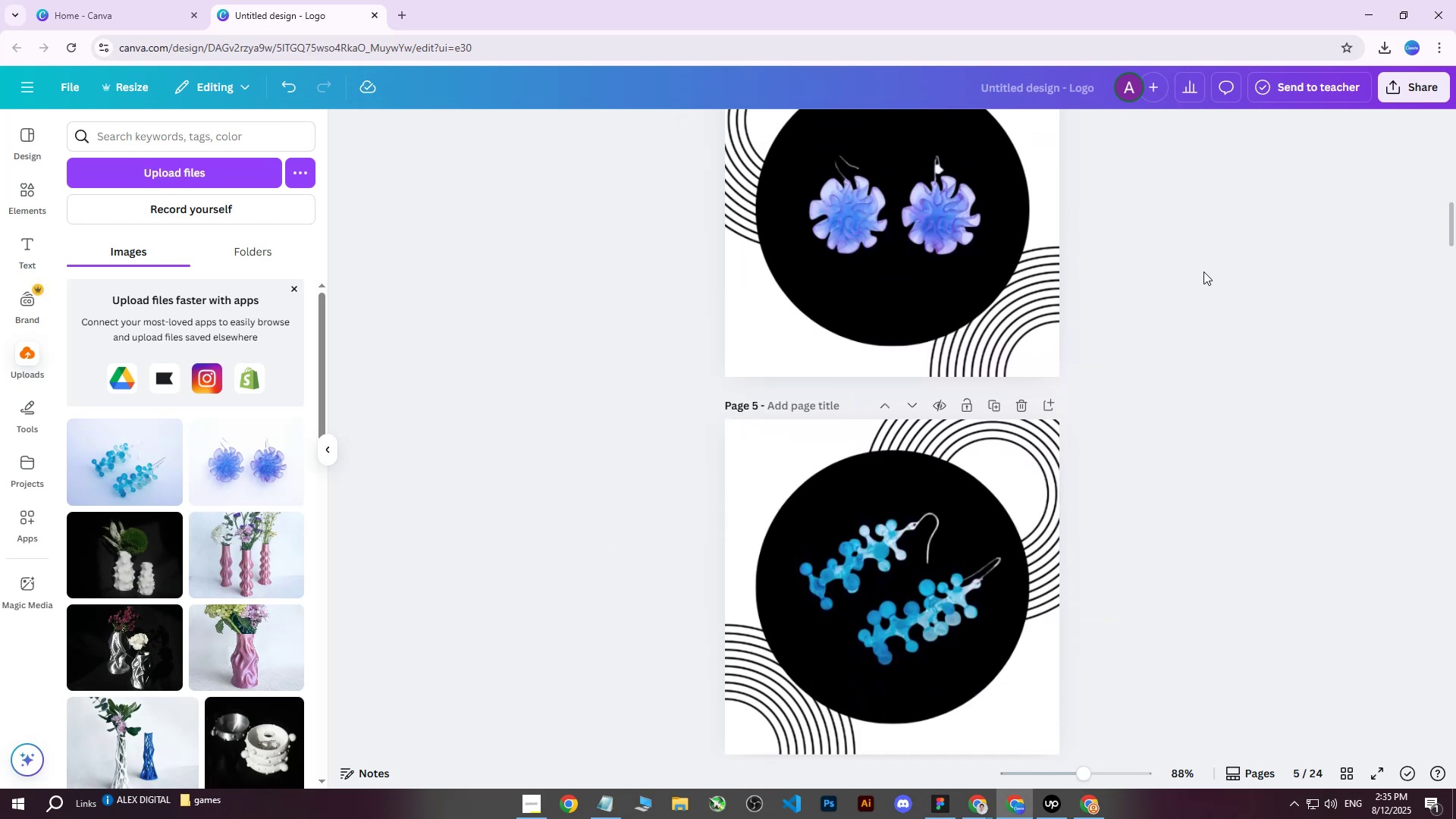 
scroll: coordinate [1203, 273], scroll_direction: down, amount: 2.0
 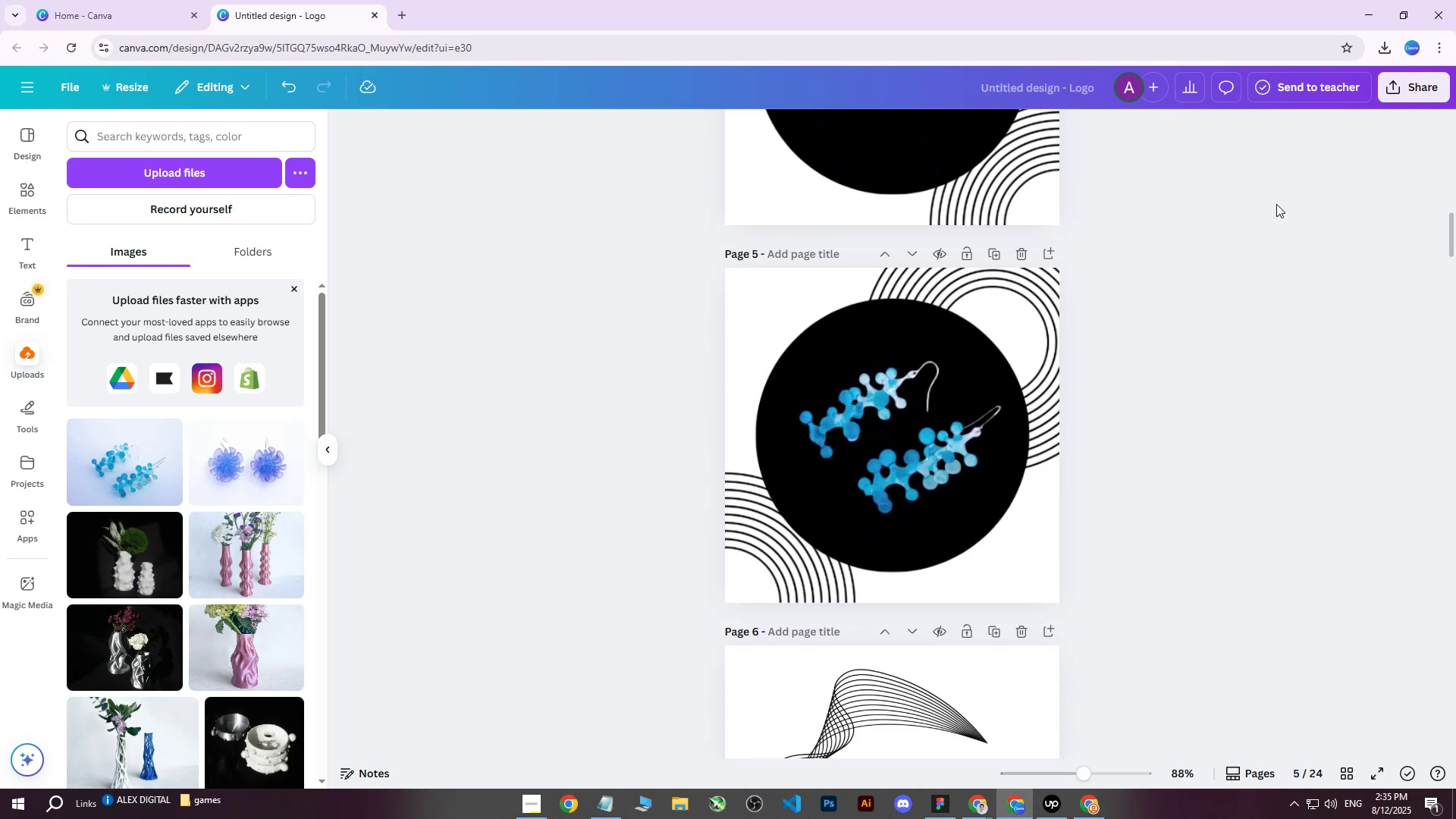 
left_click([1383, 100])
 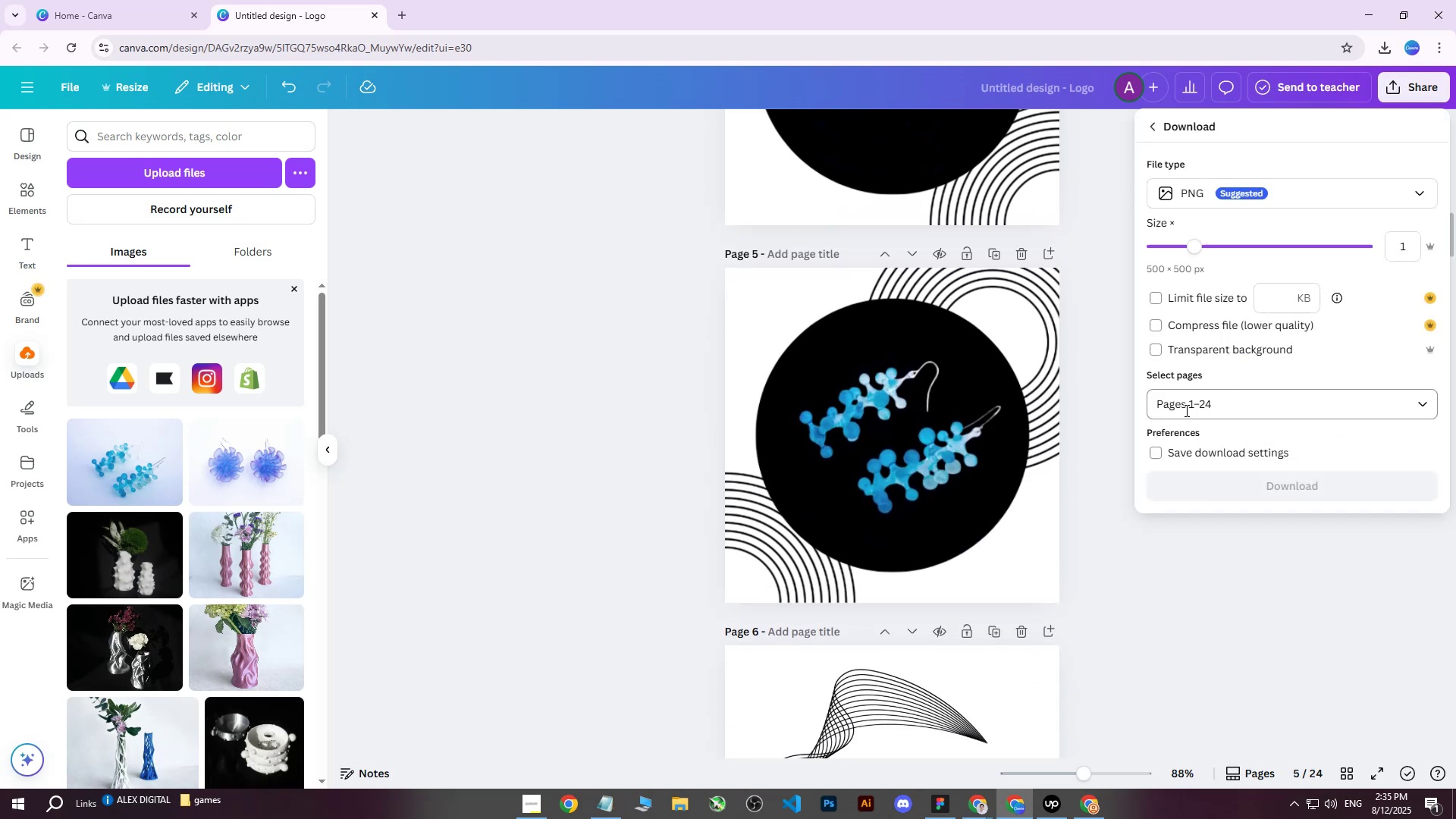 
double_click([1190, 406])
 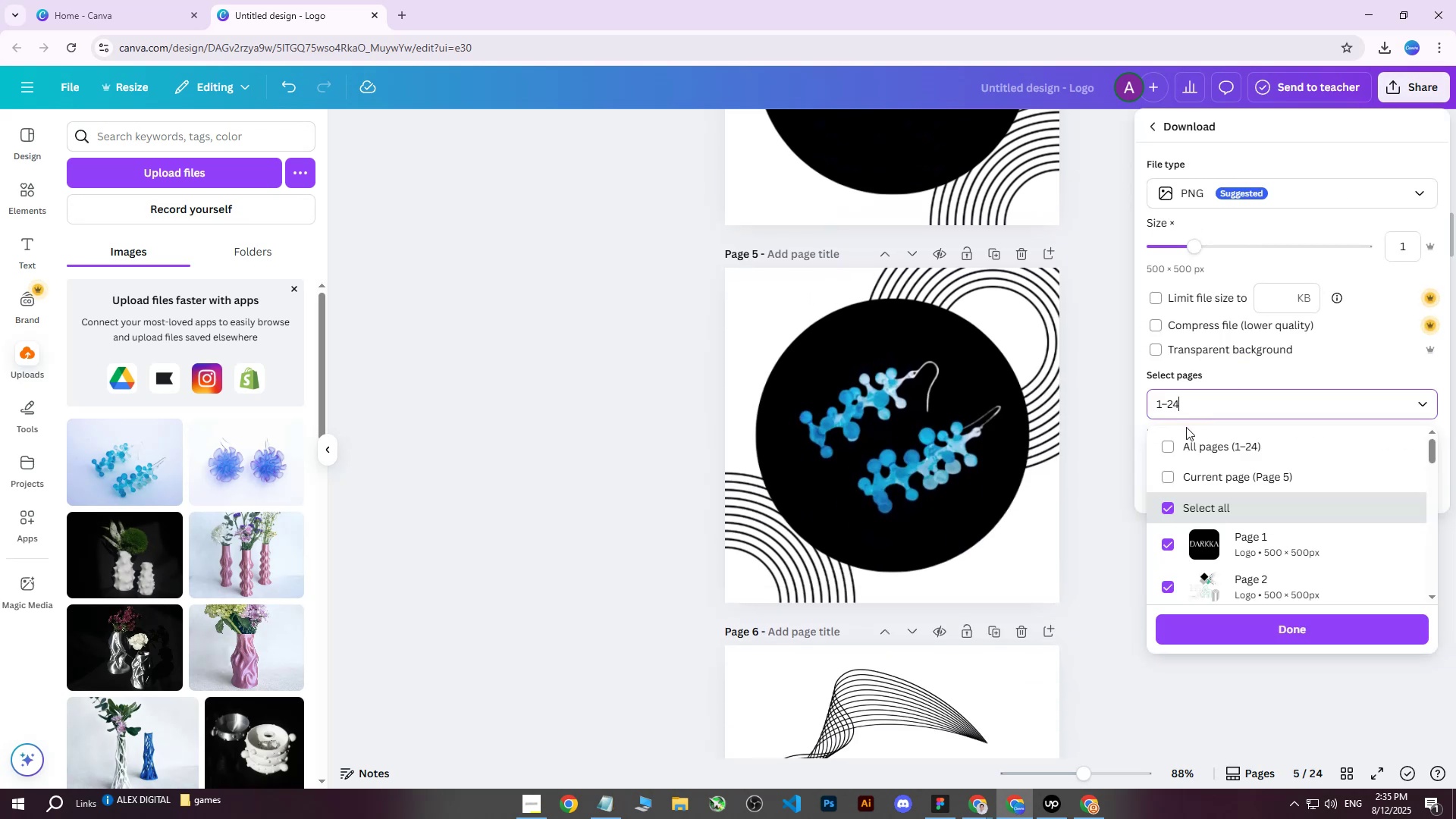 
triple_click([1185, 431])
 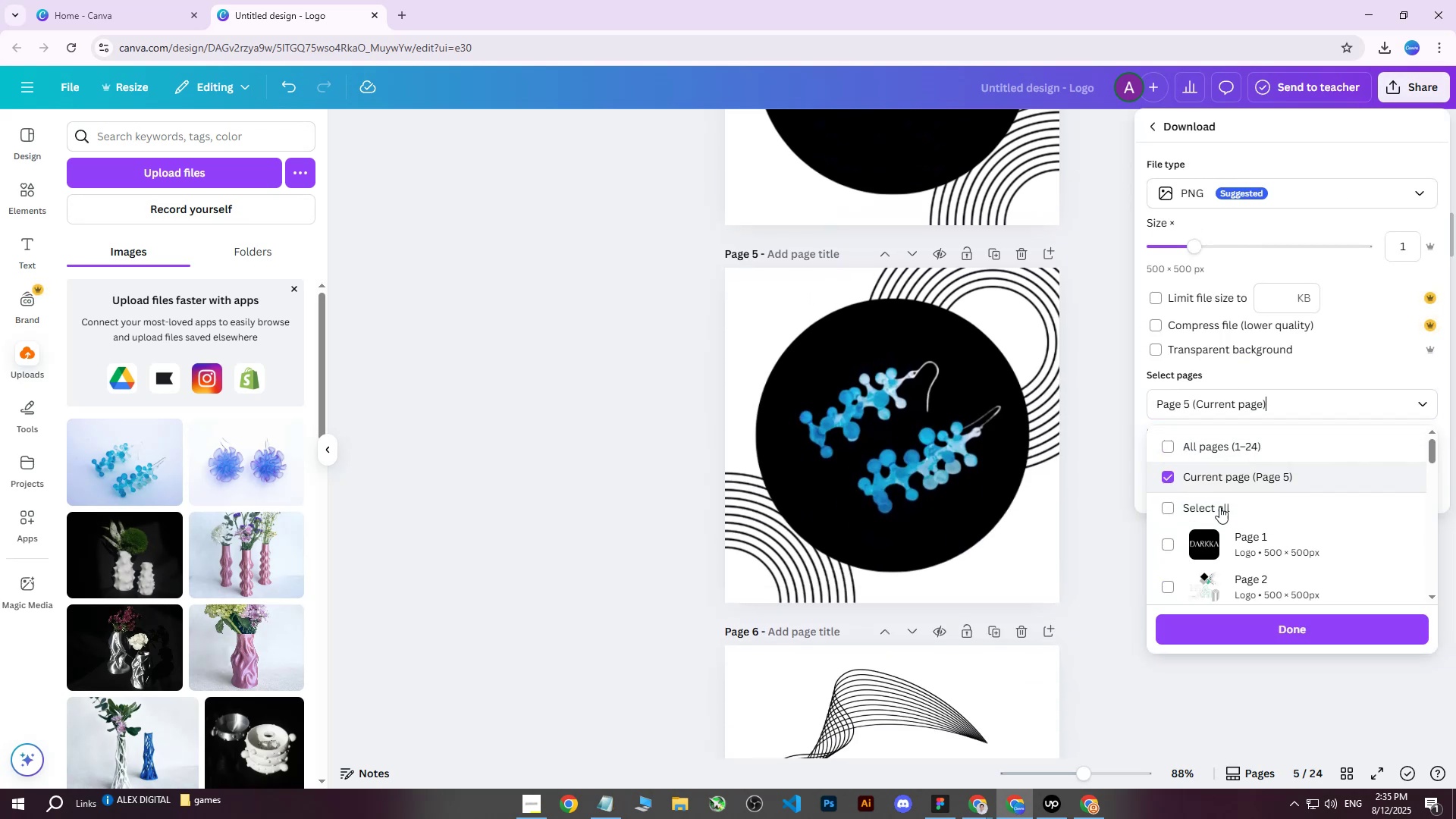 
left_click([1272, 638])
 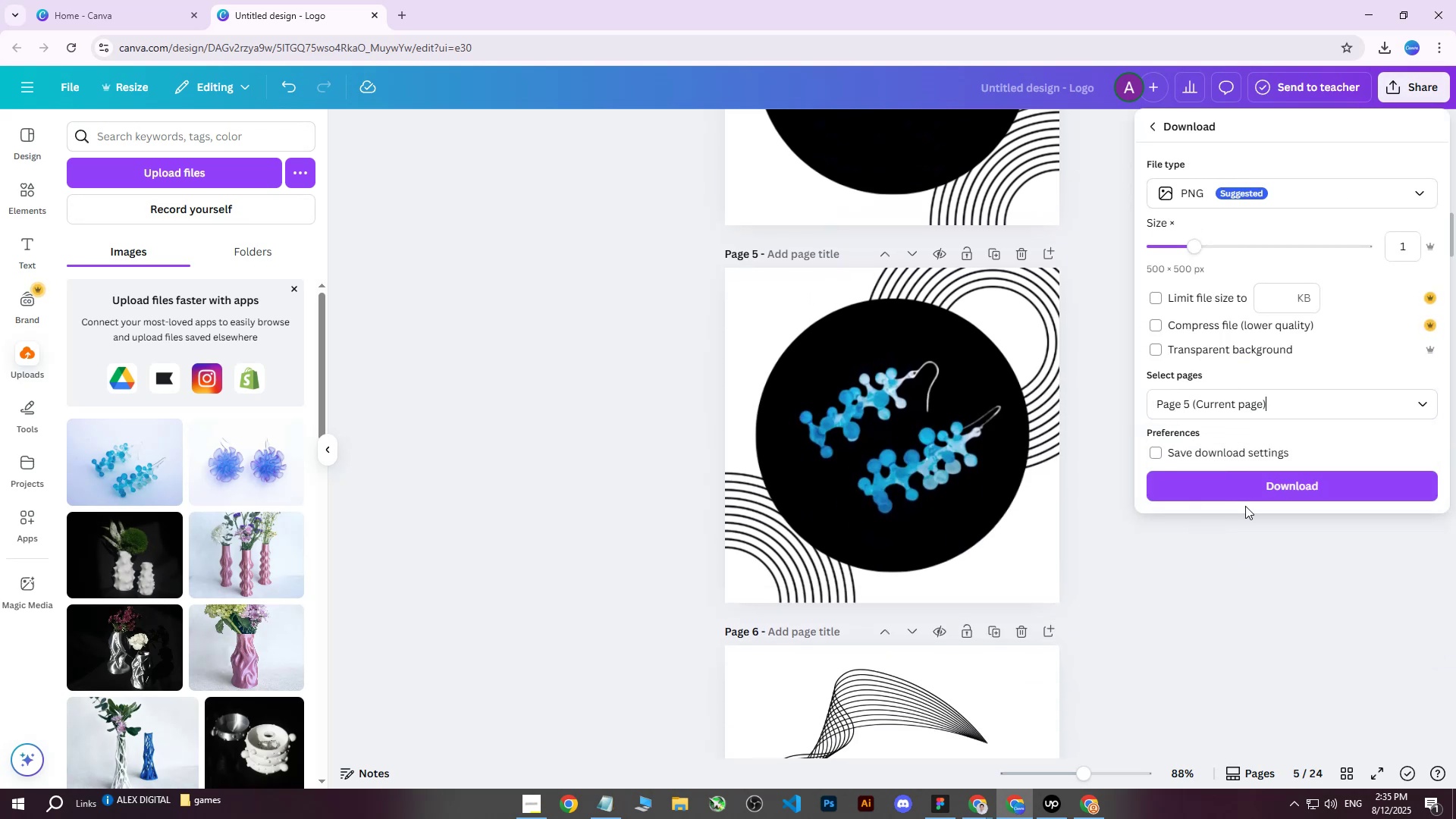 
left_click([1246, 482])
 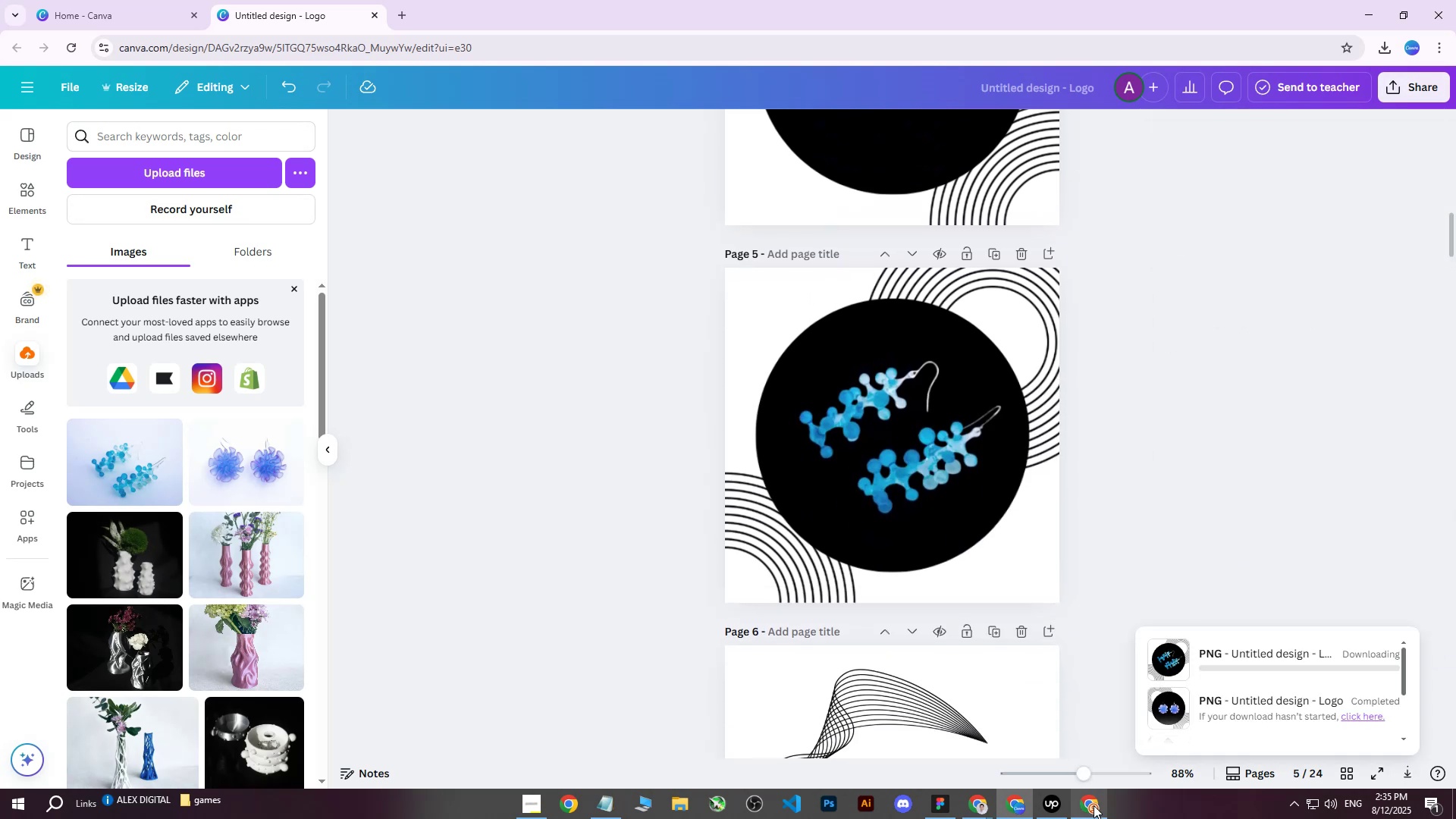 
left_click([1094, 805])
 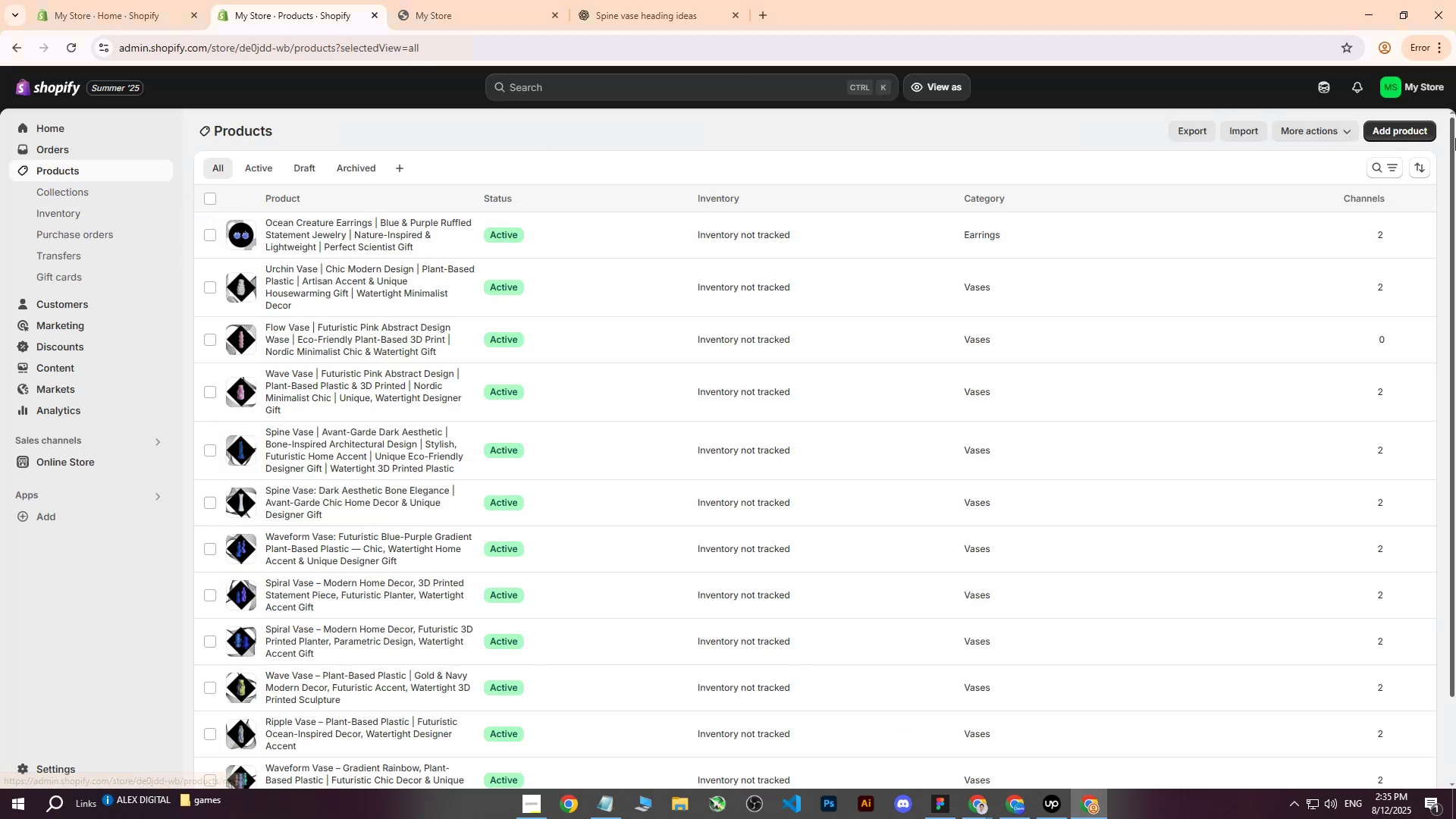 
left_click([1404, 129])
 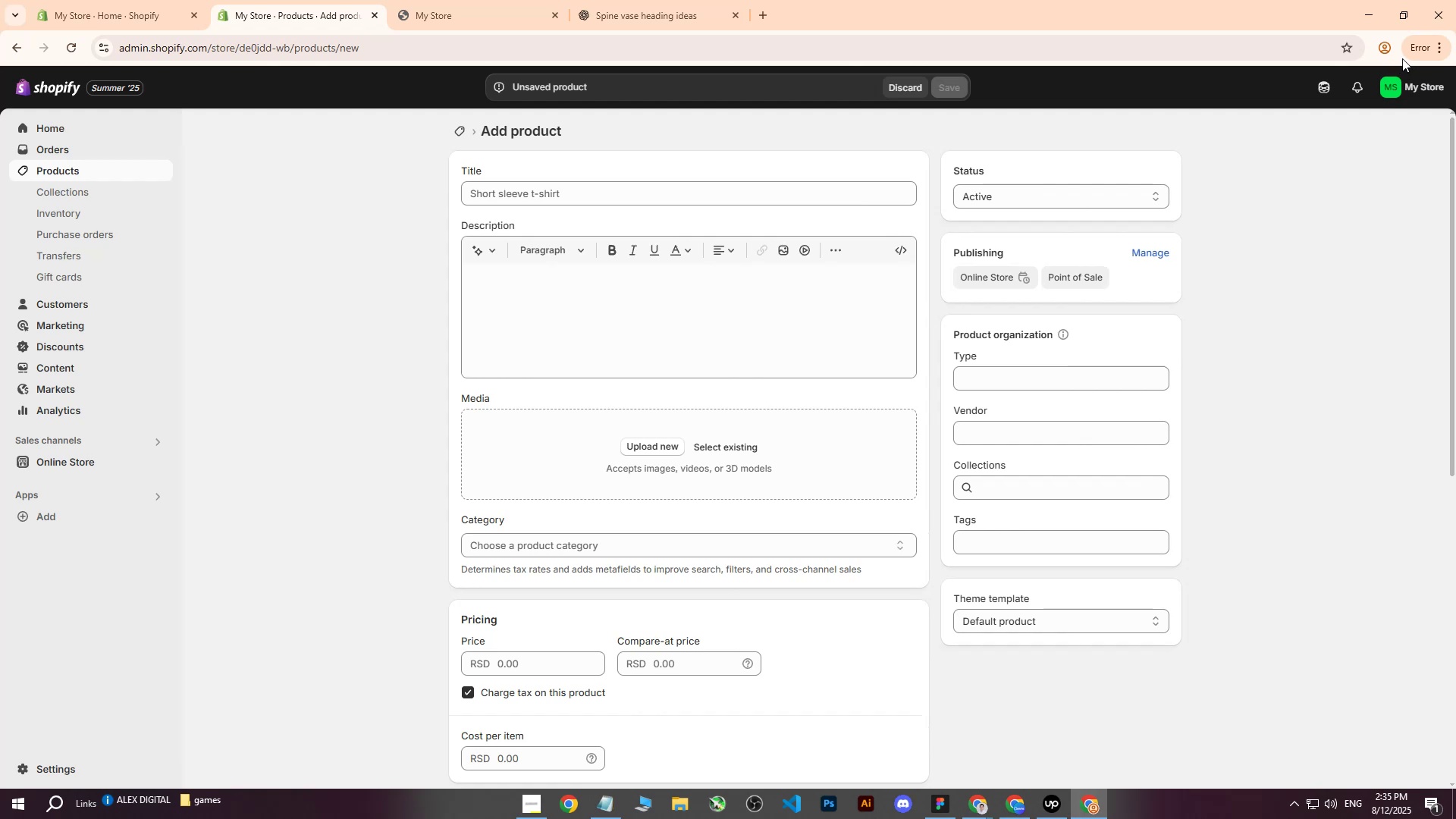 
wait(24.21)
 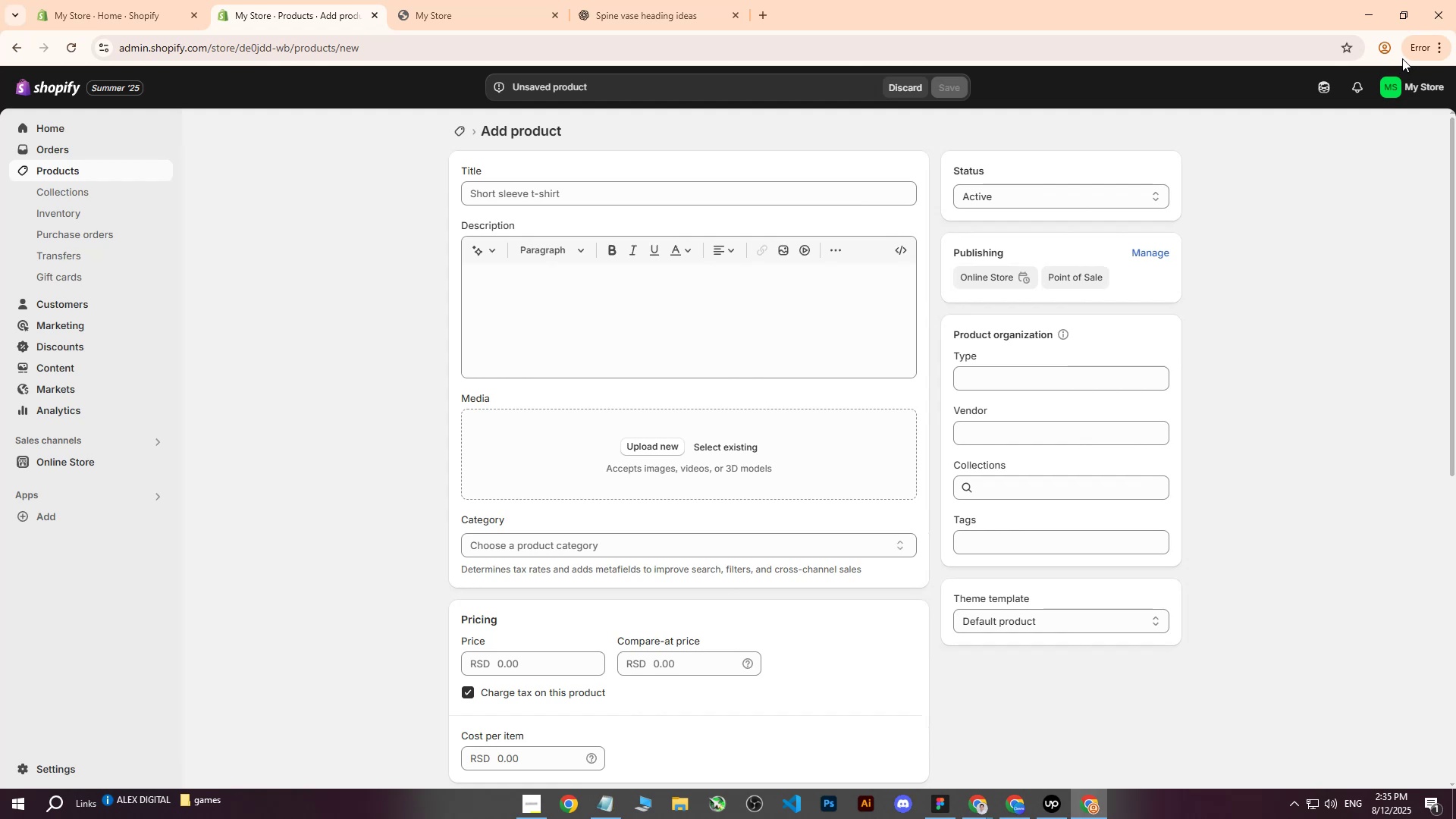 
mouse_move([999, 774])
 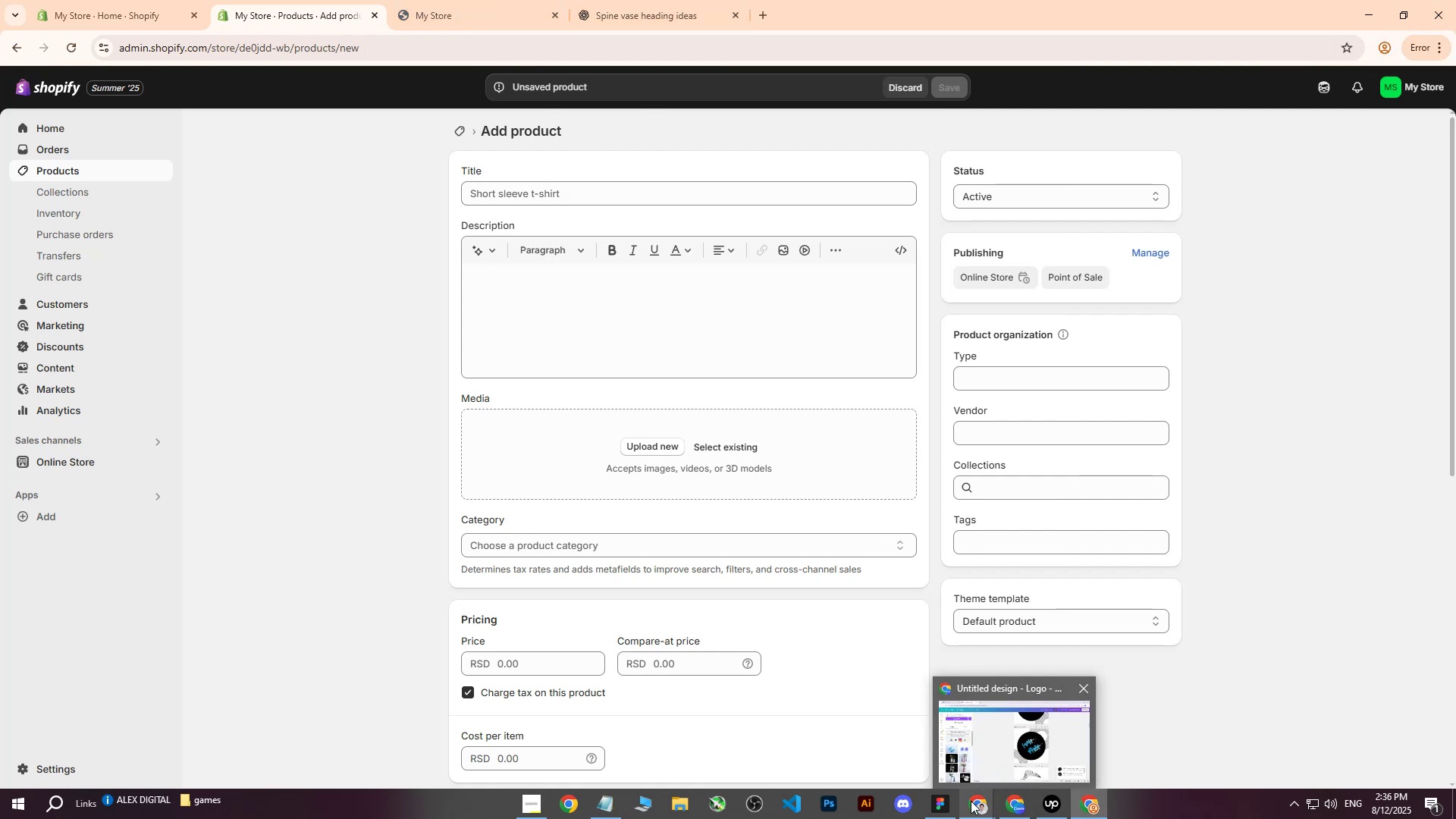 
left_click([971, 805])
 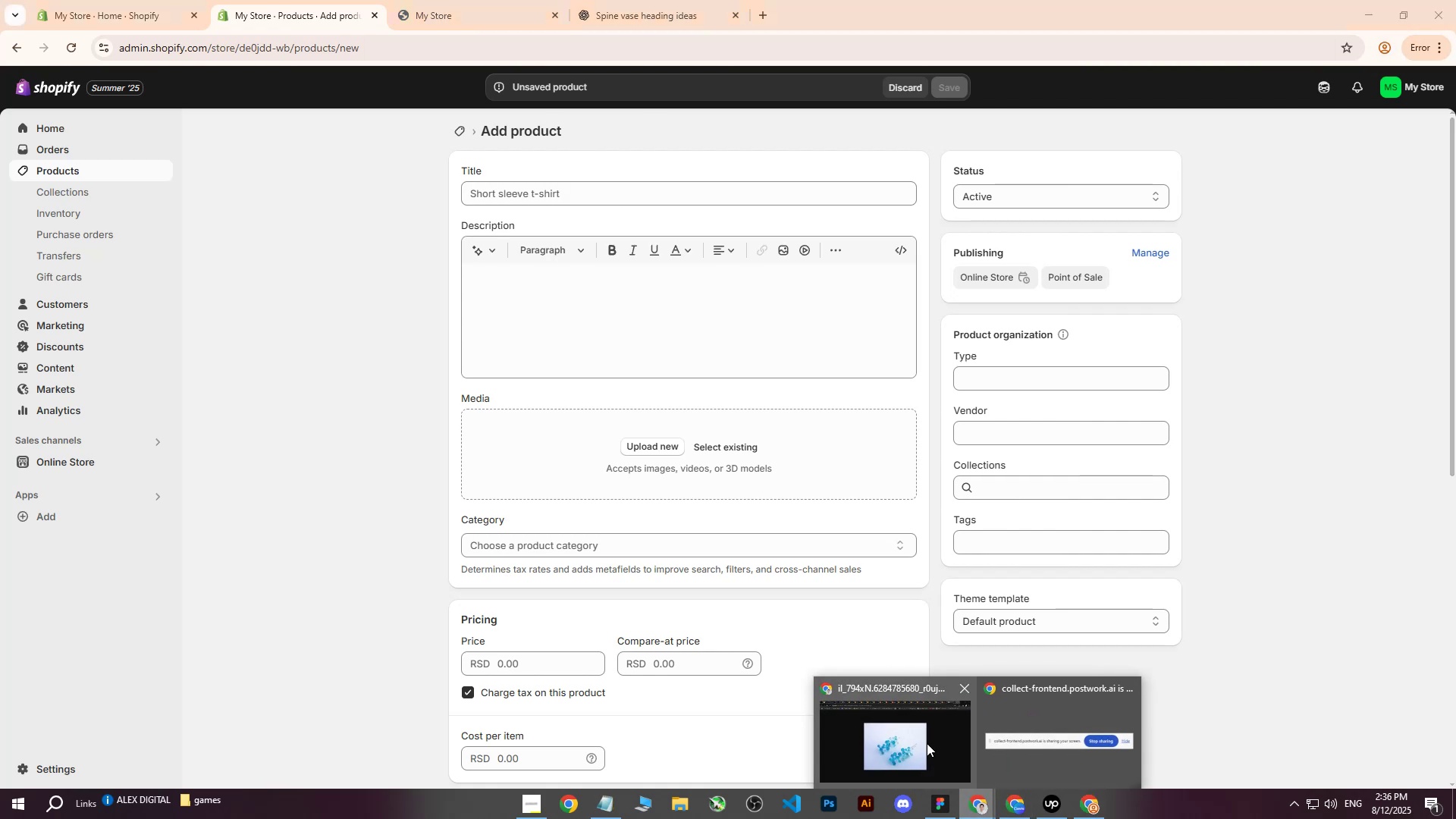 
left_click([927, 743])
 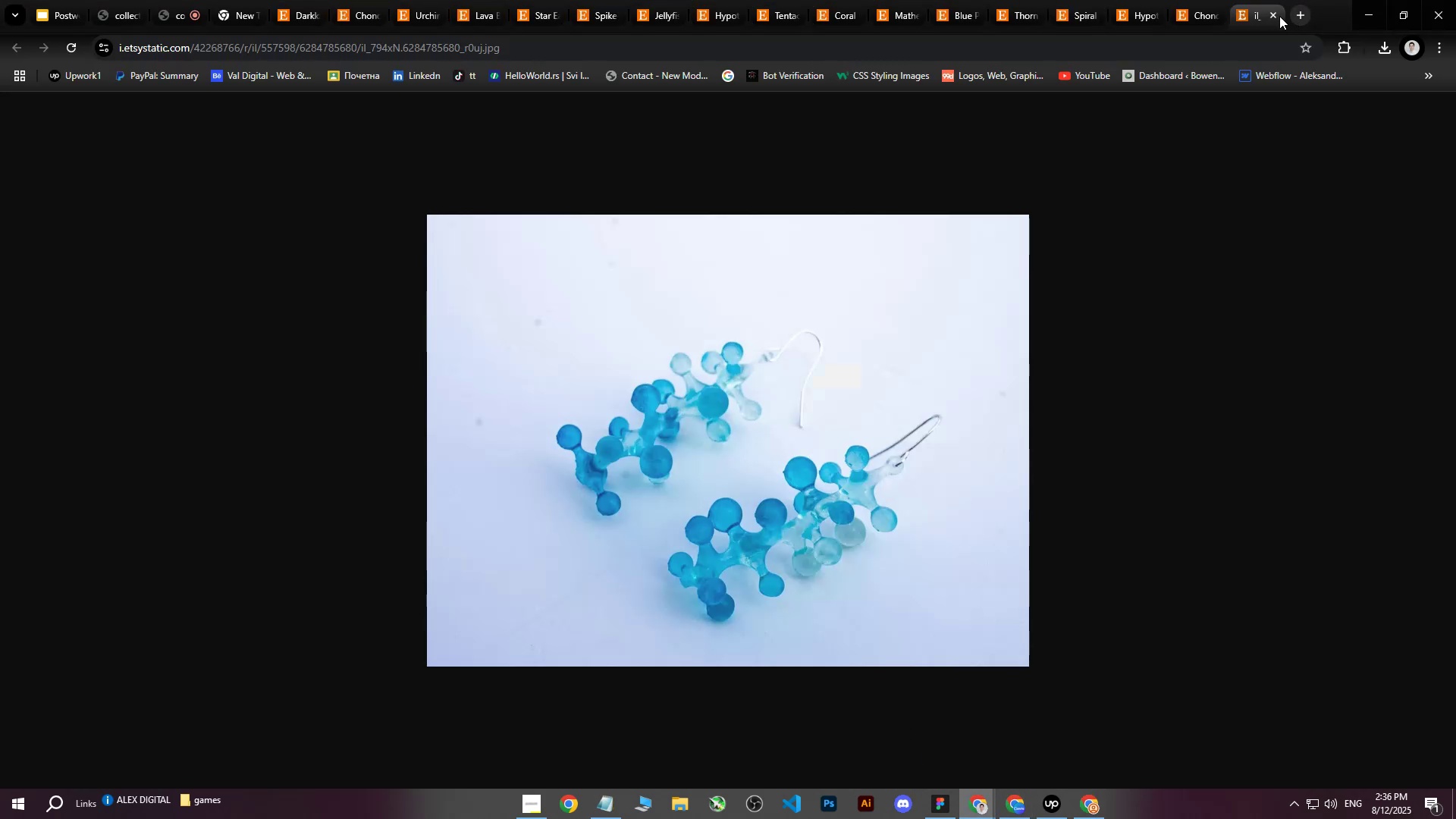 
left_click([1276, 16])
 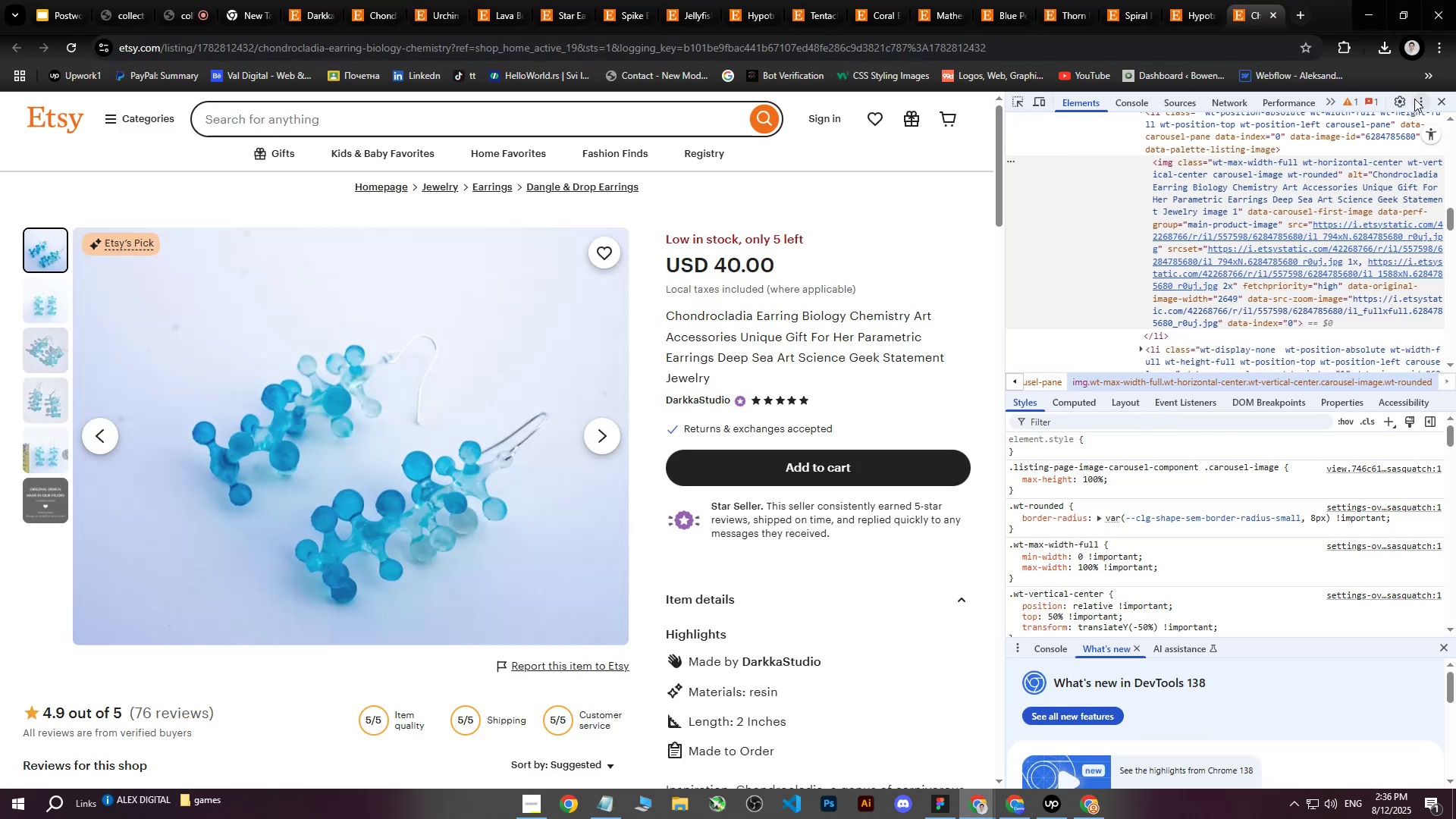 
left_click([1436, 101])
 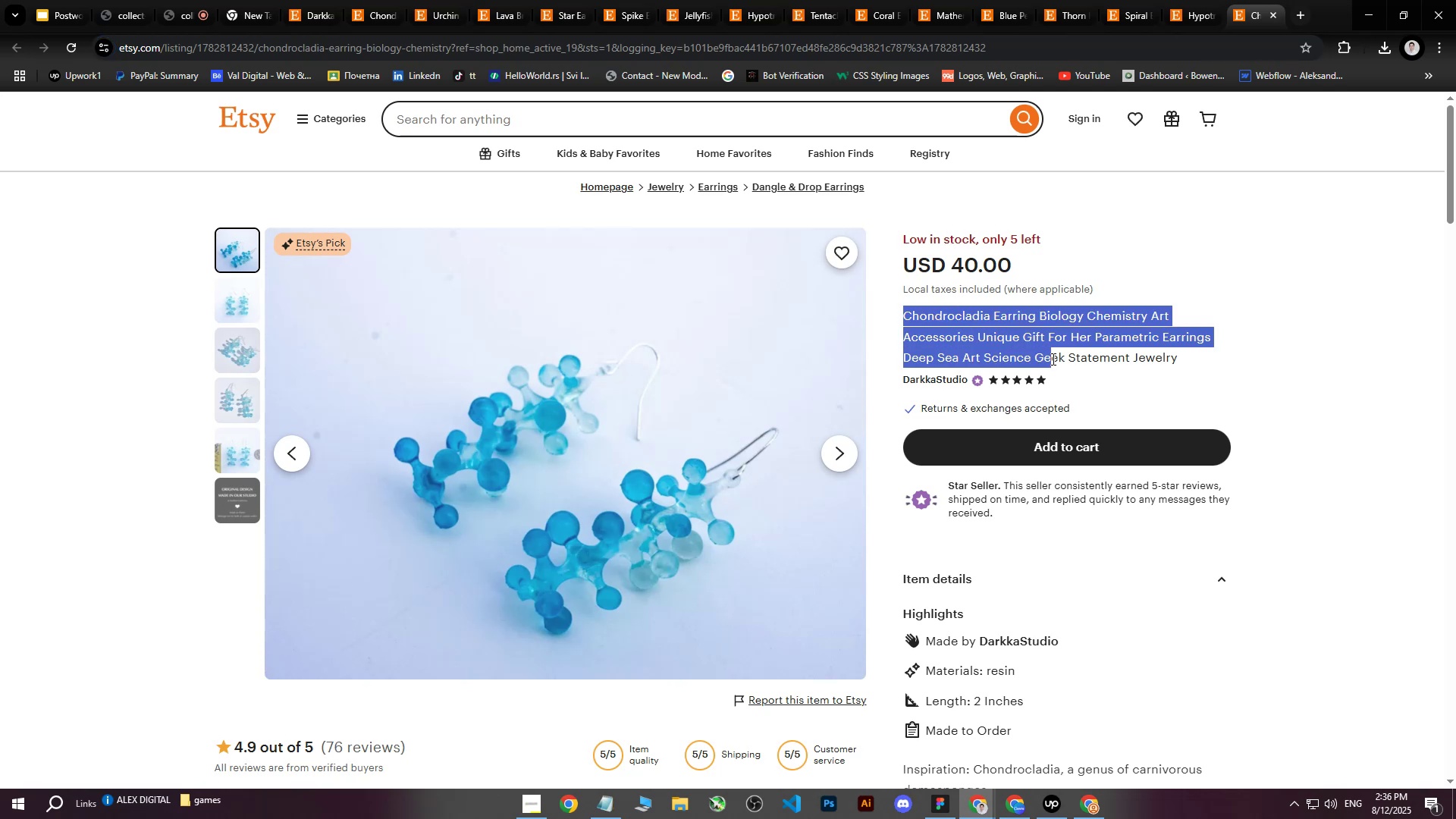 
key(Control+ControlLeft)
 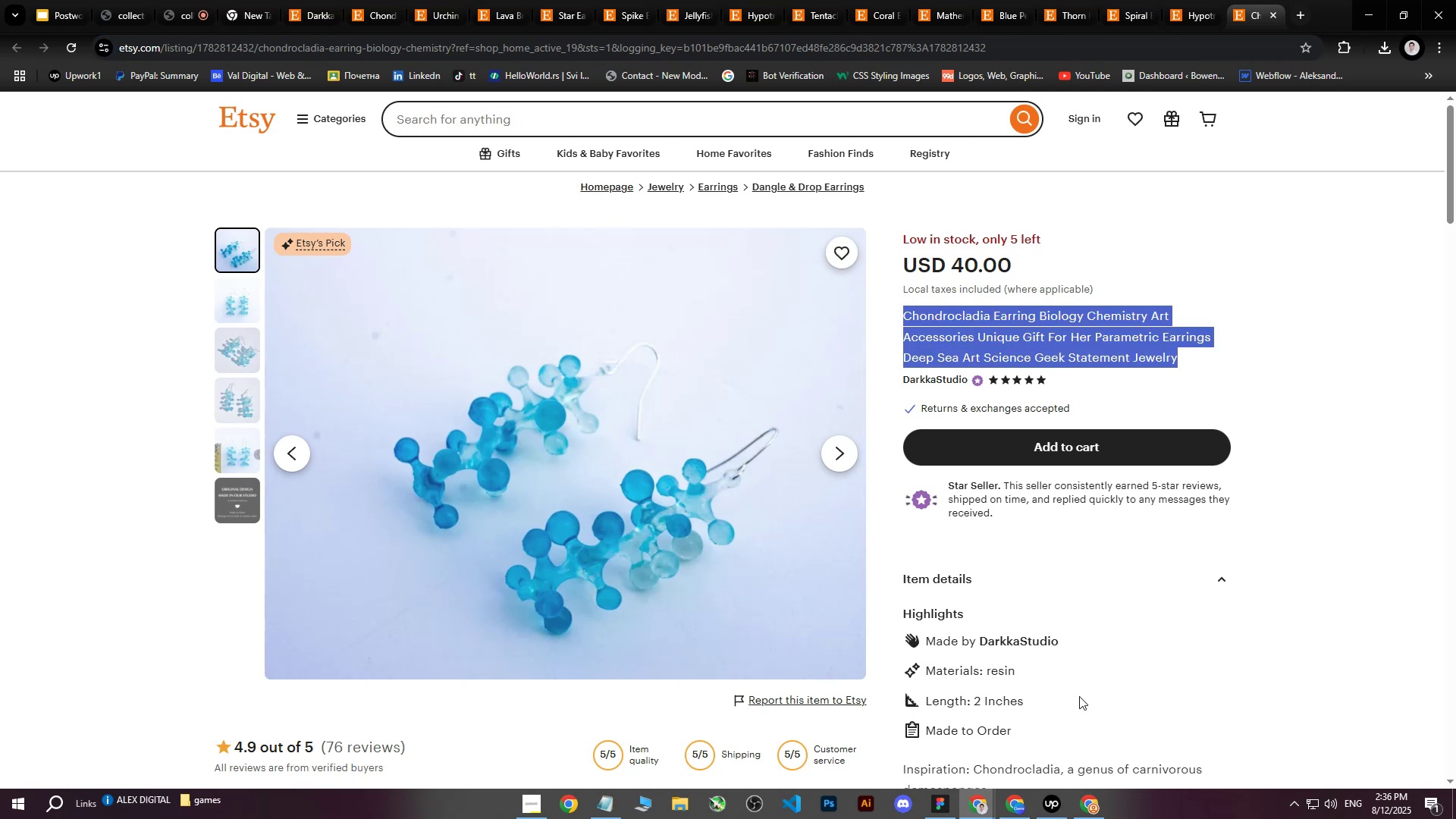 
key(Control+C)
 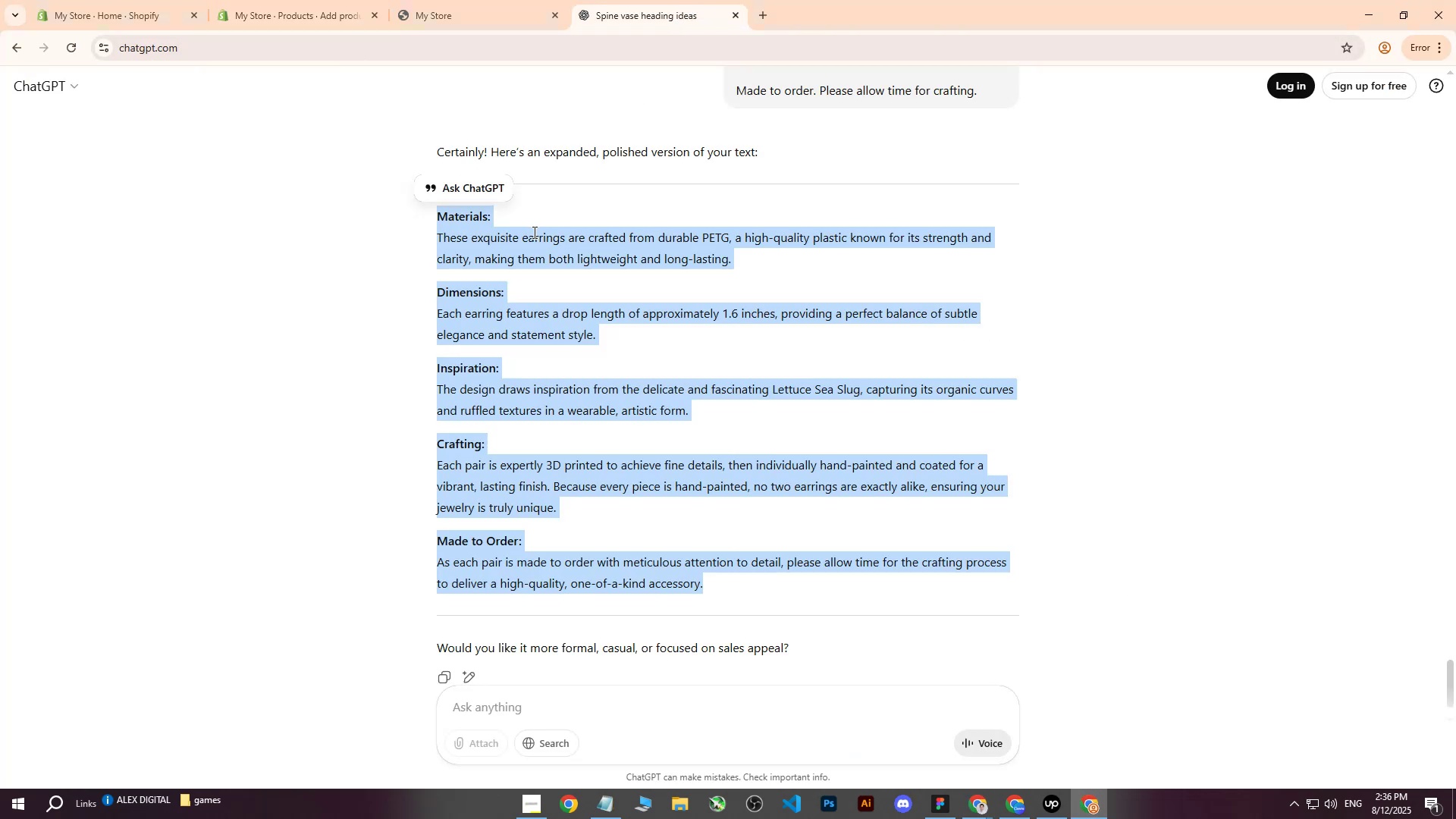 
left_click([497, 713])
 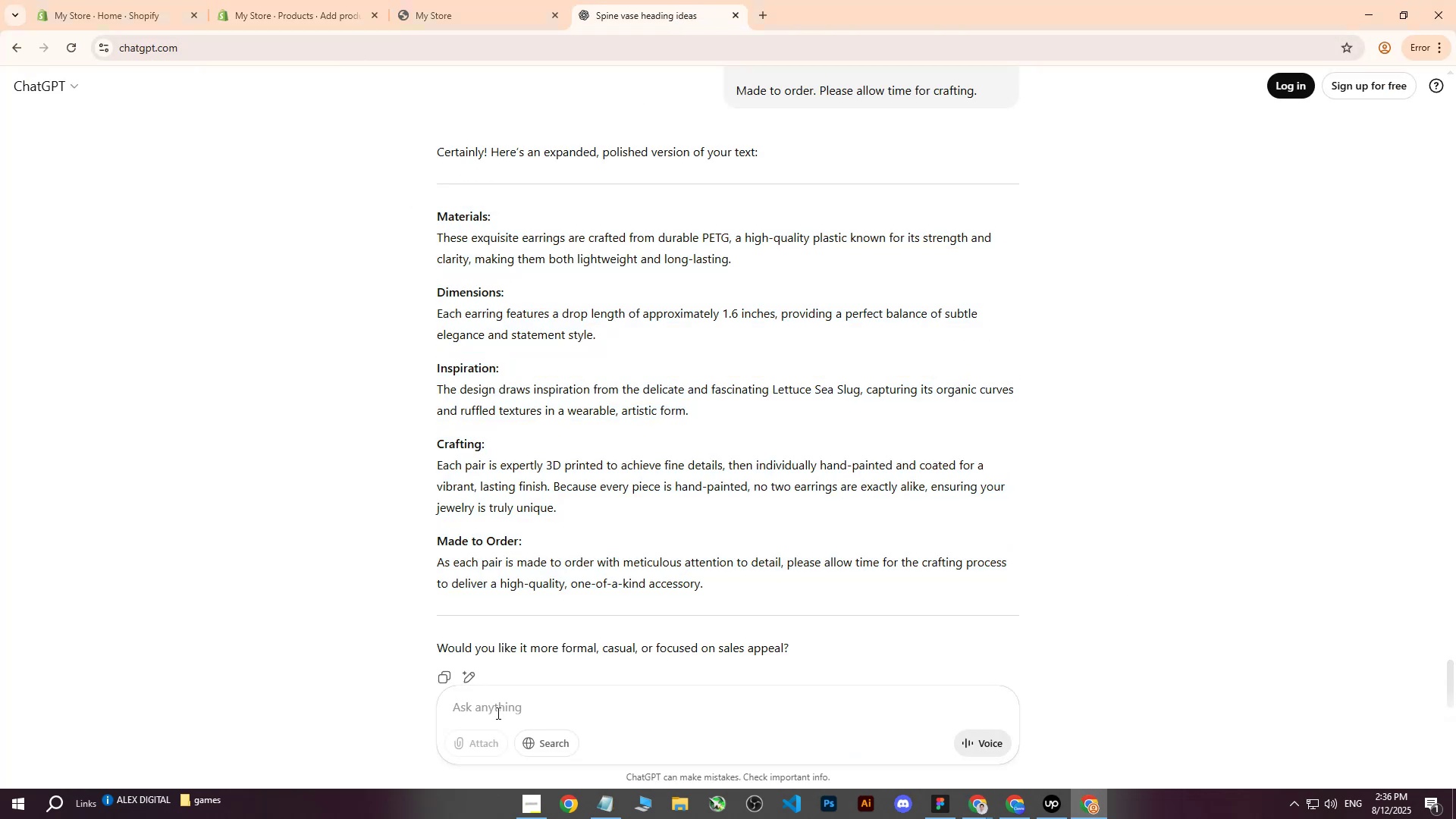 
type(need attractive heading : )
 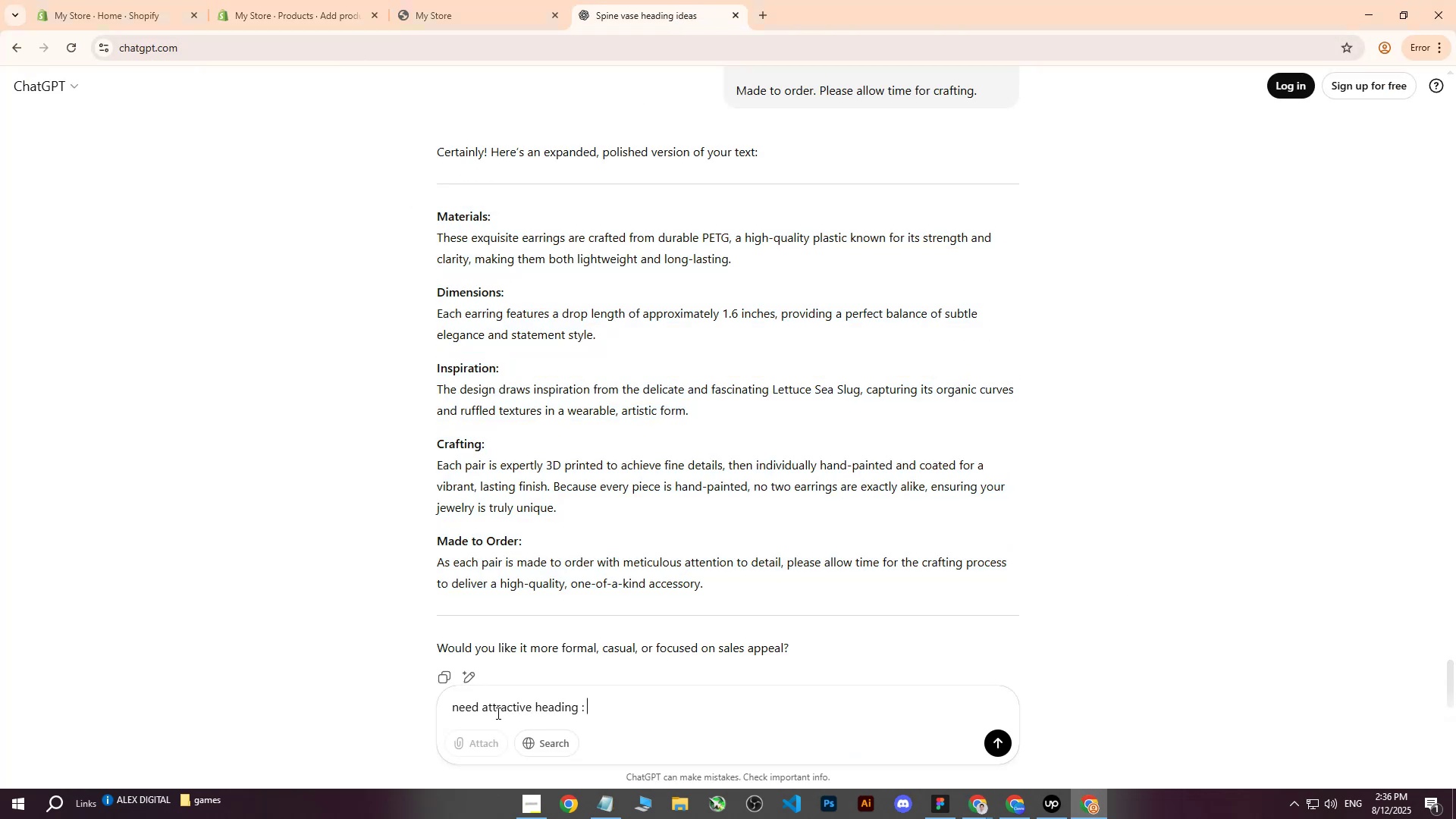 
key(Control+ControlLeft)
 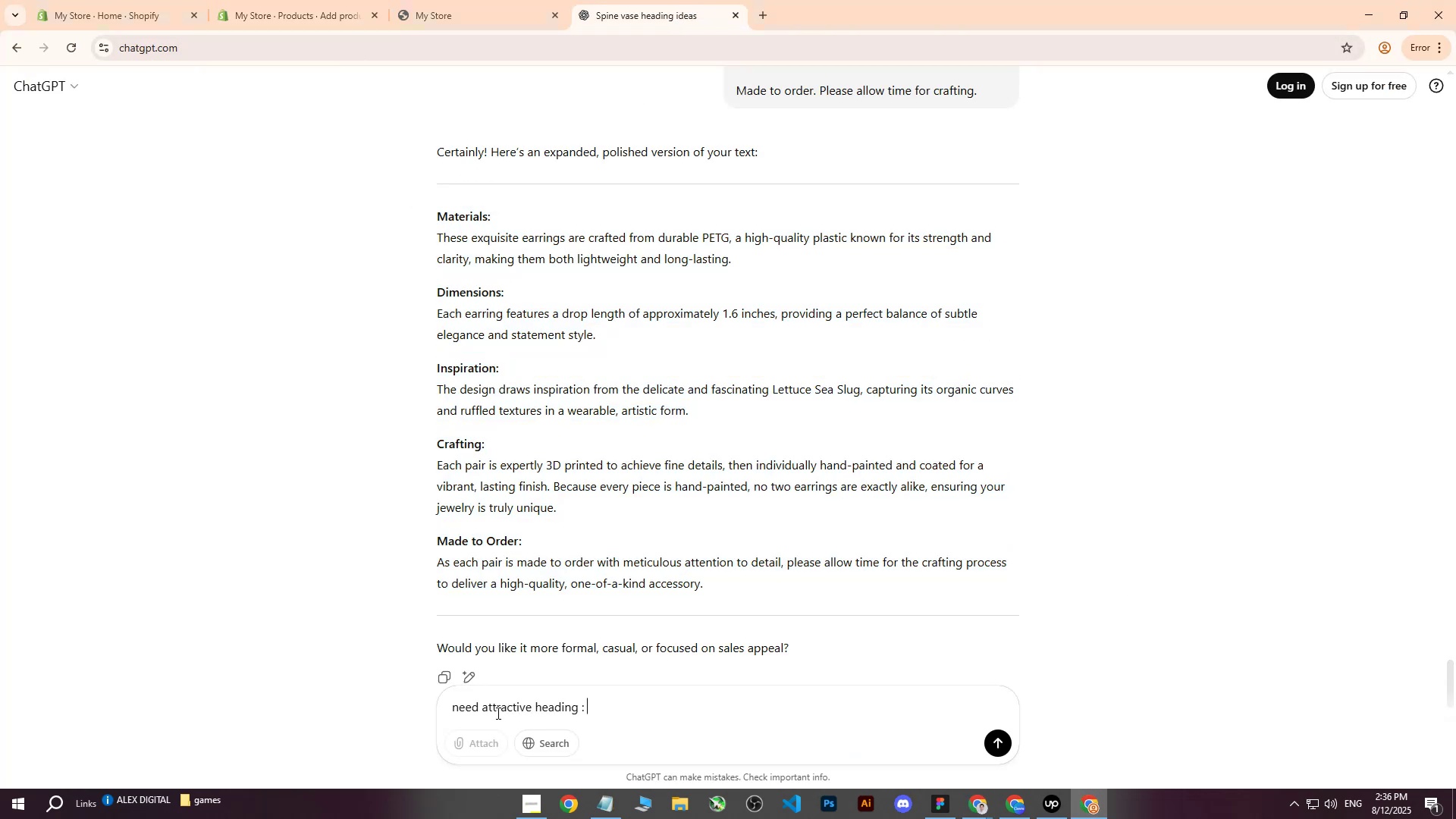 
key(Control+V)
 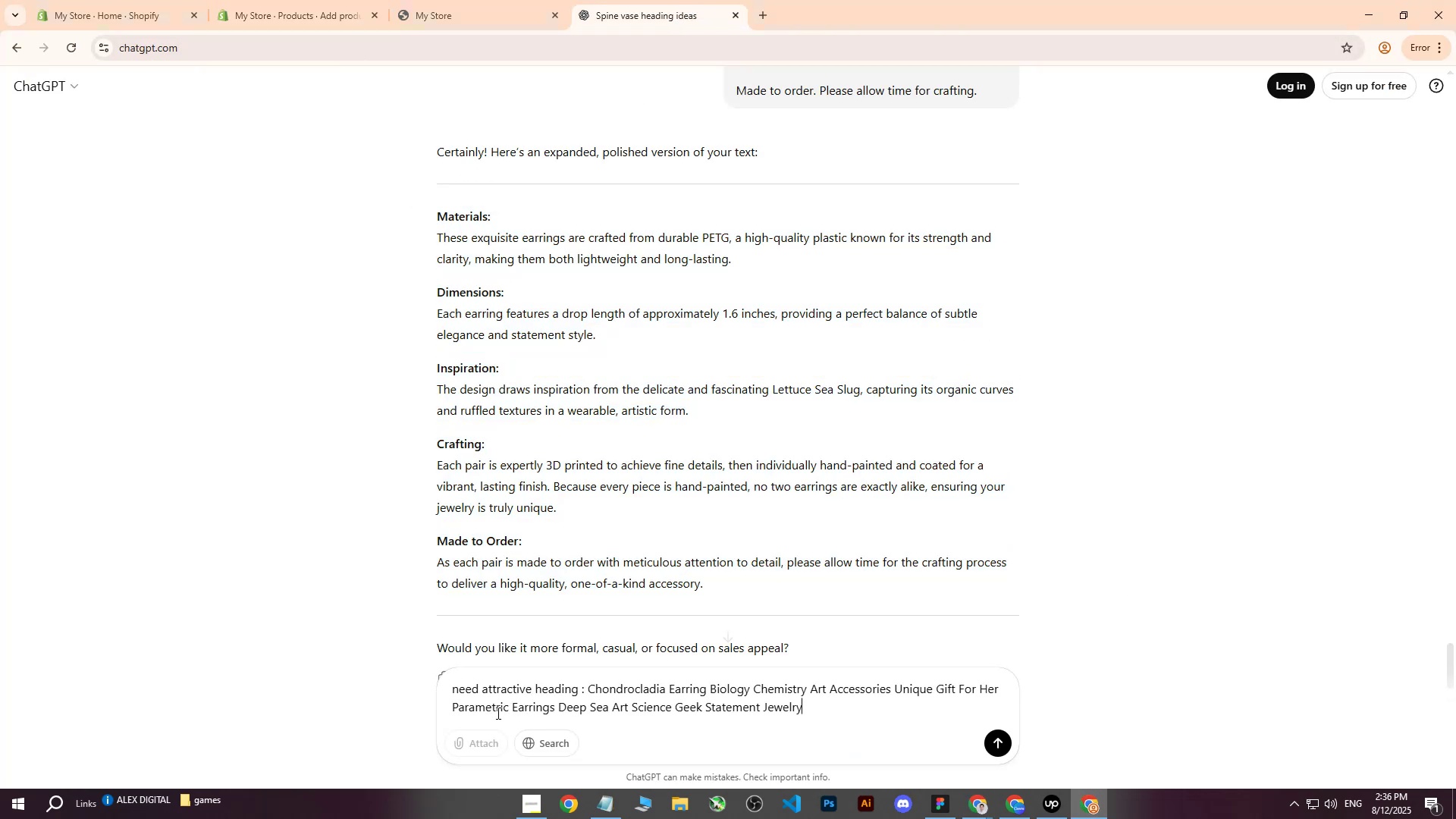 
key(Enter)
 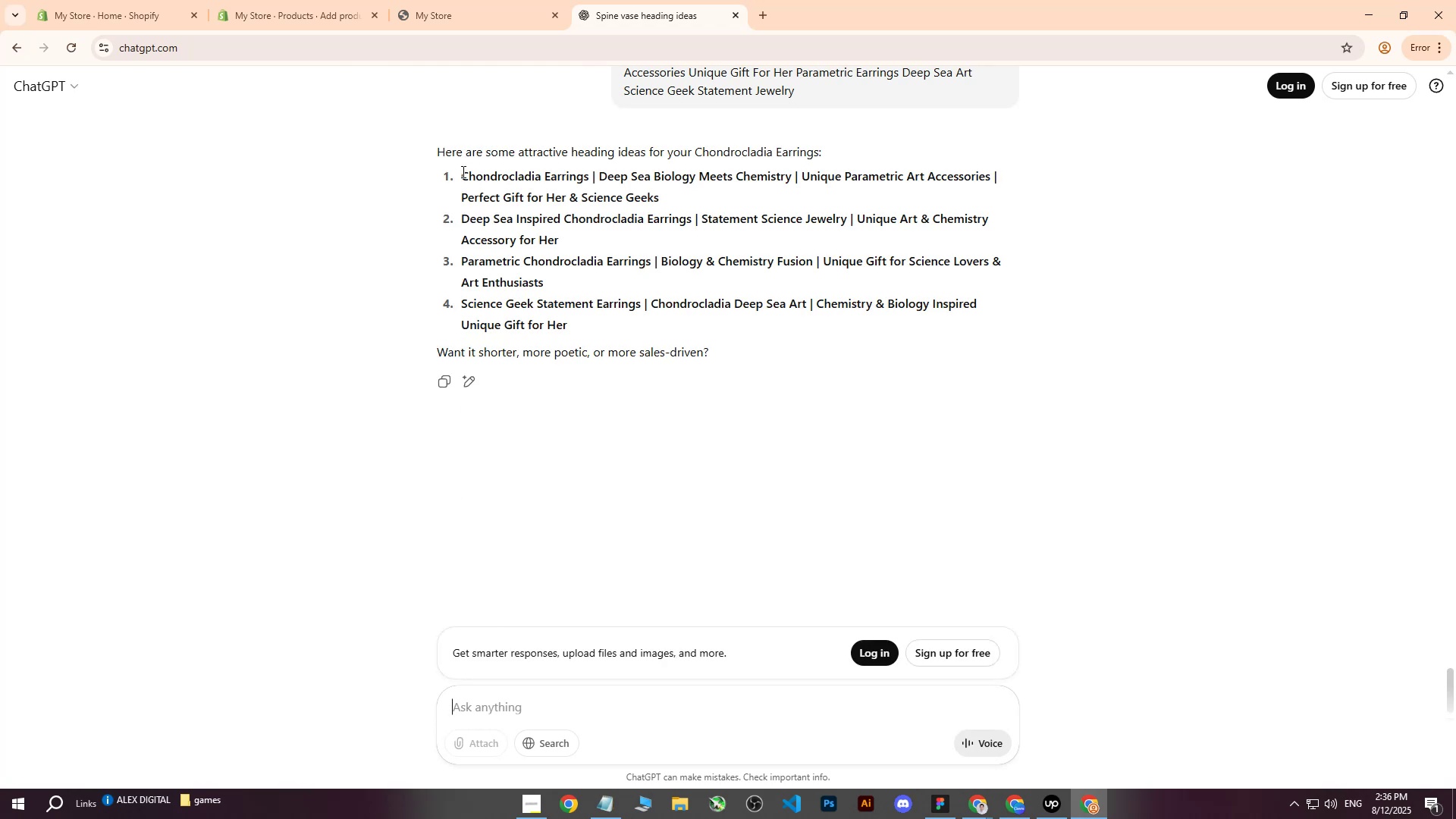 
key(Control+C)
 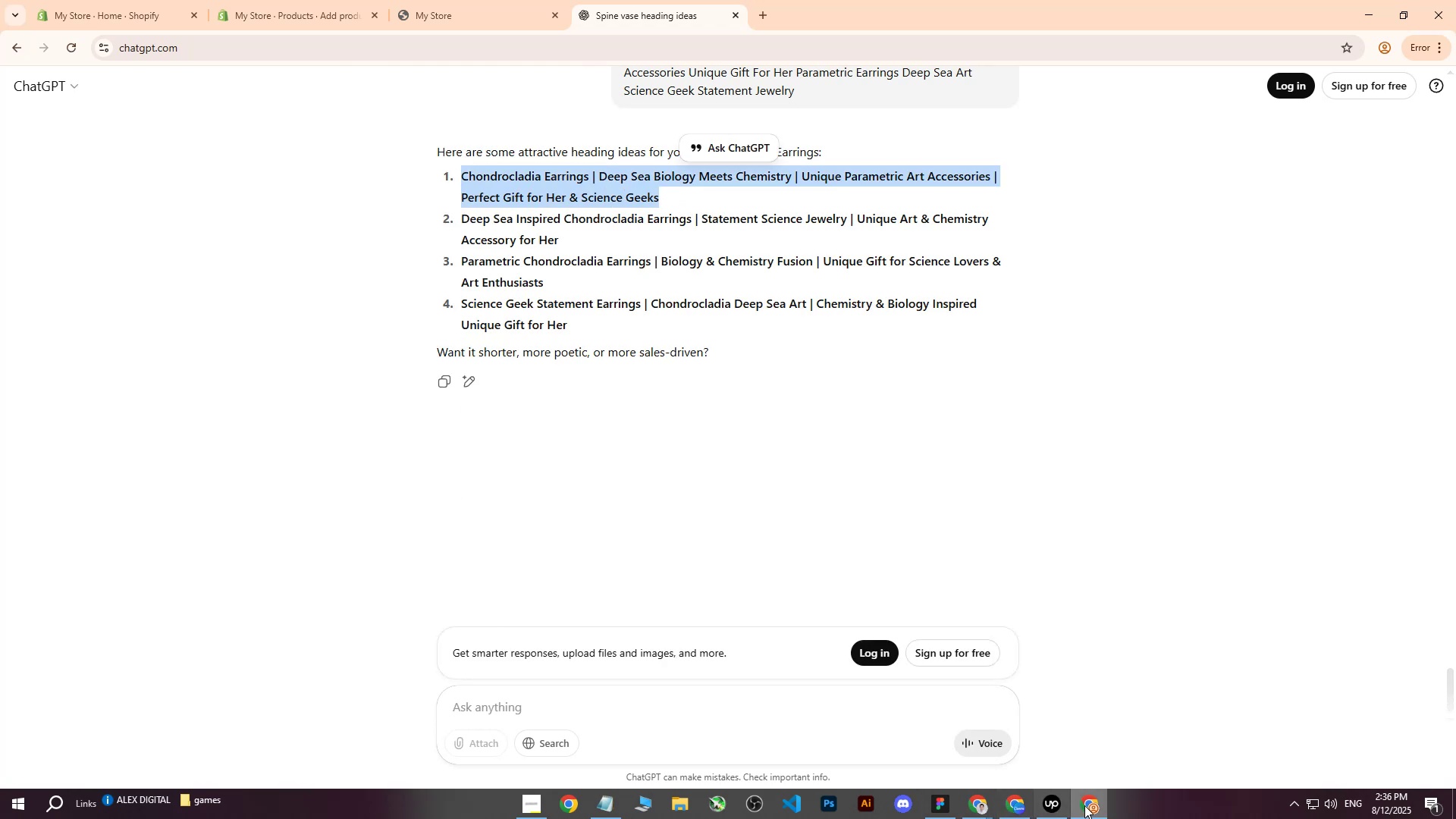 
left_click([333, 0])
 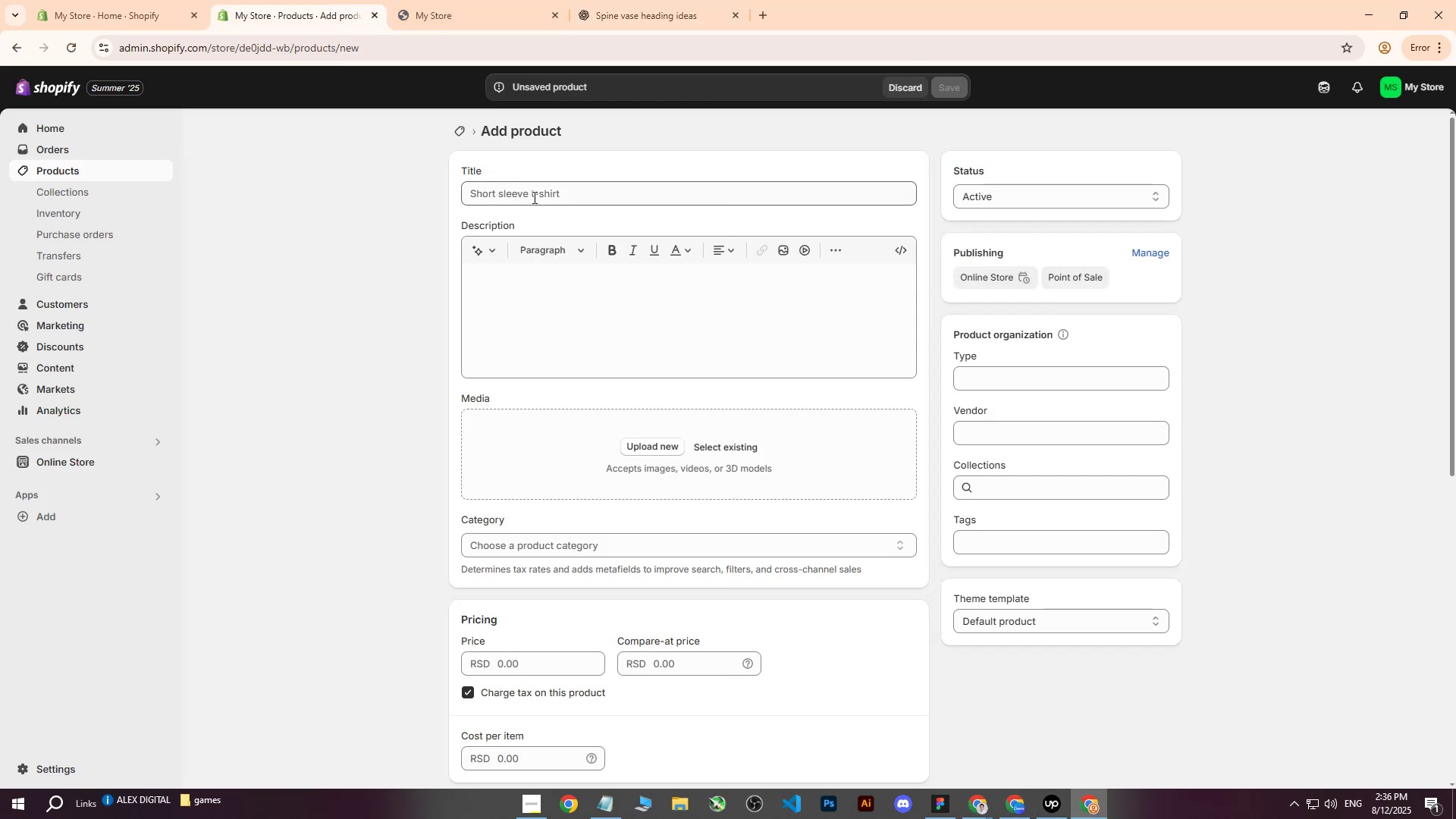 
key(Control+ControlLeft)
 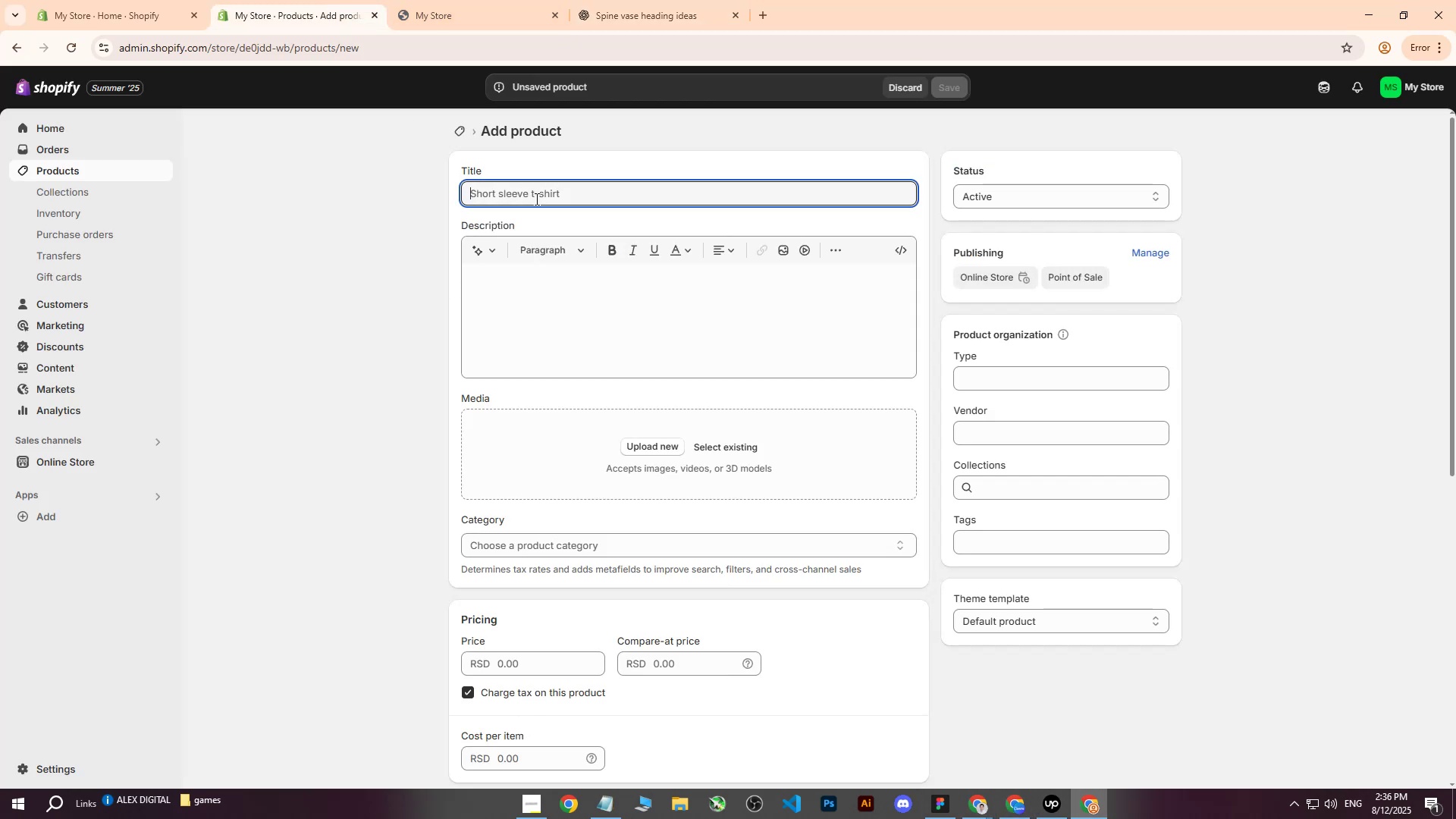 
key(Control+V)
 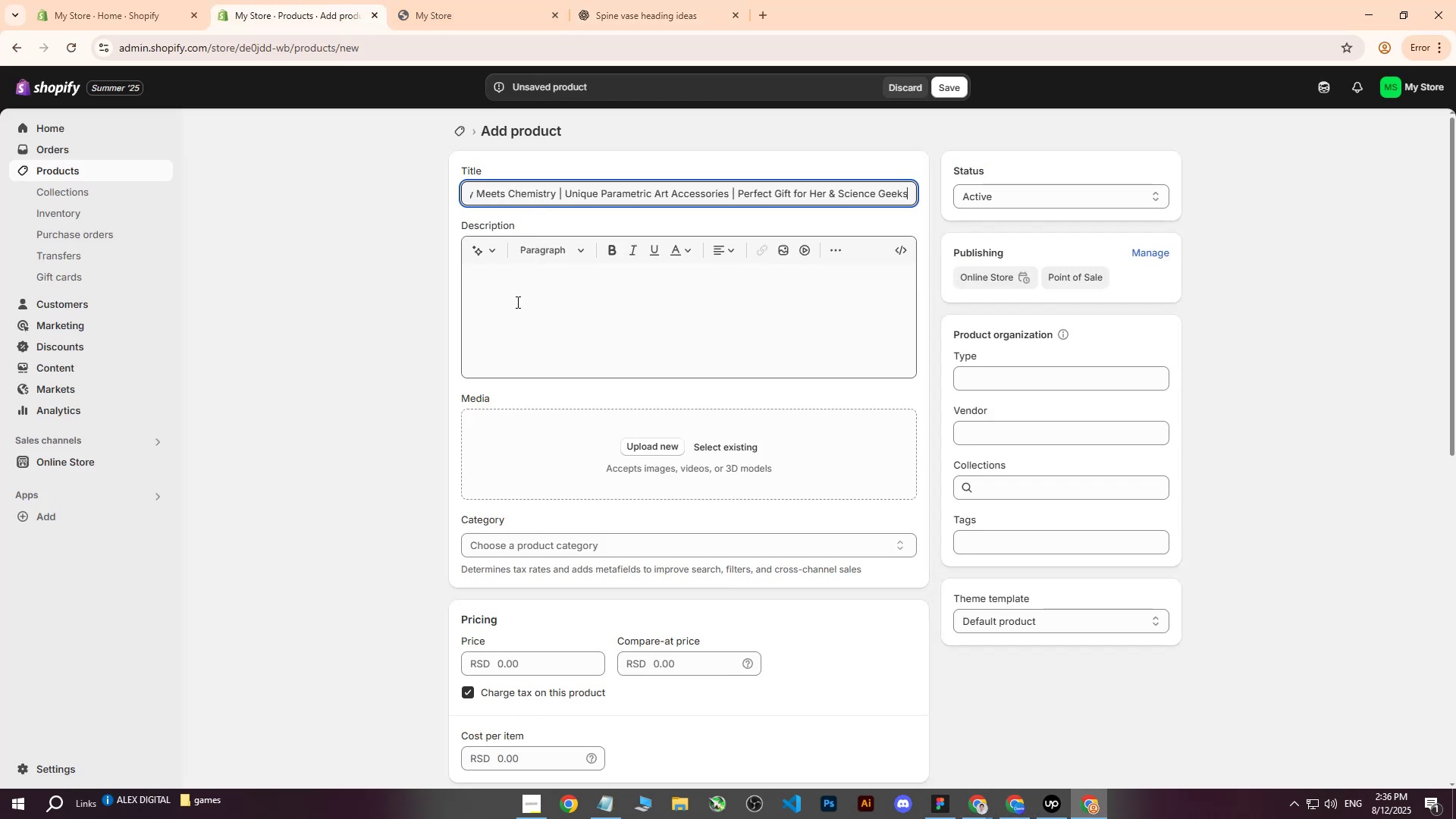 
left_click([634, 447])
 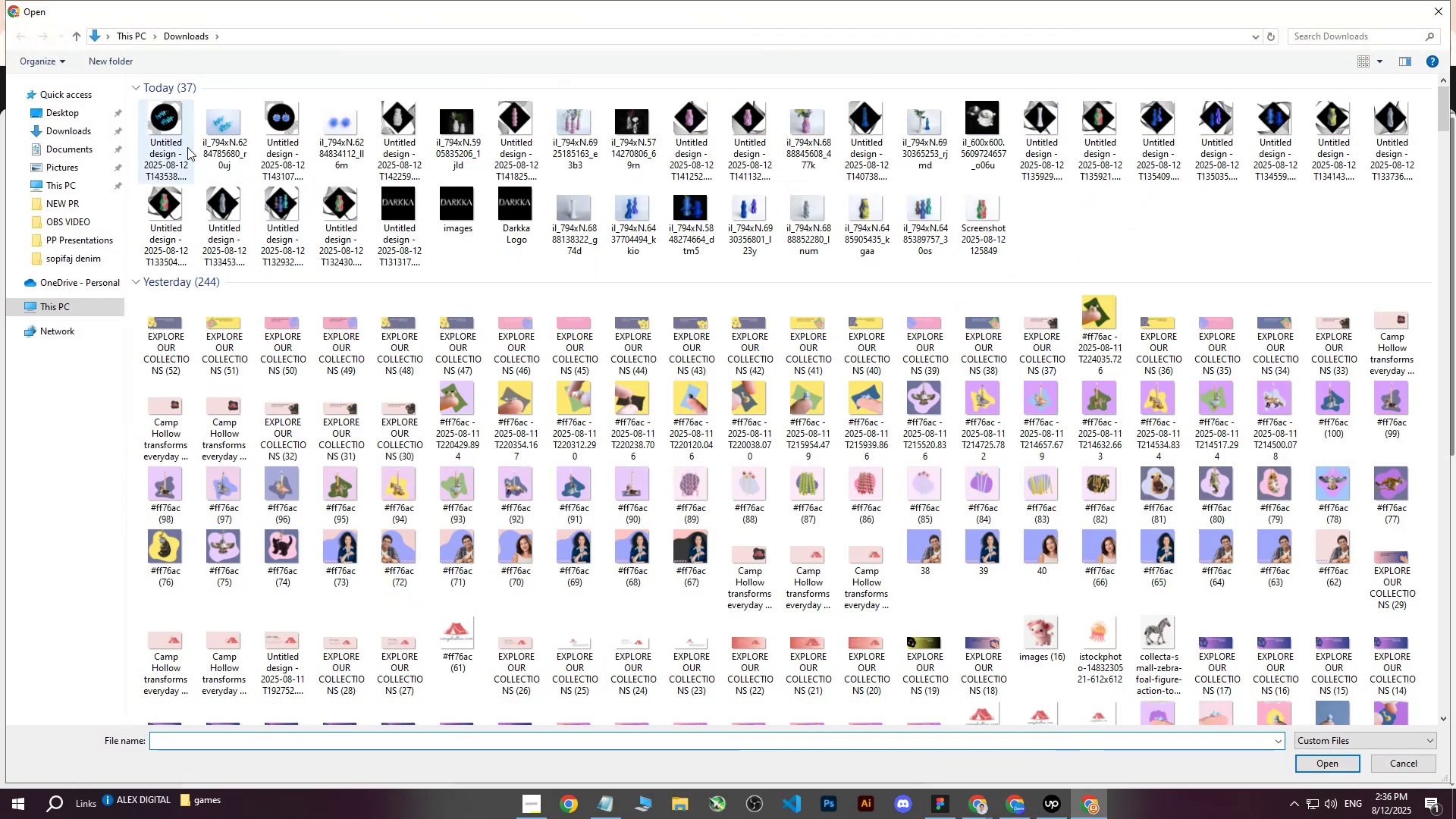 
left_click([164, 123])
 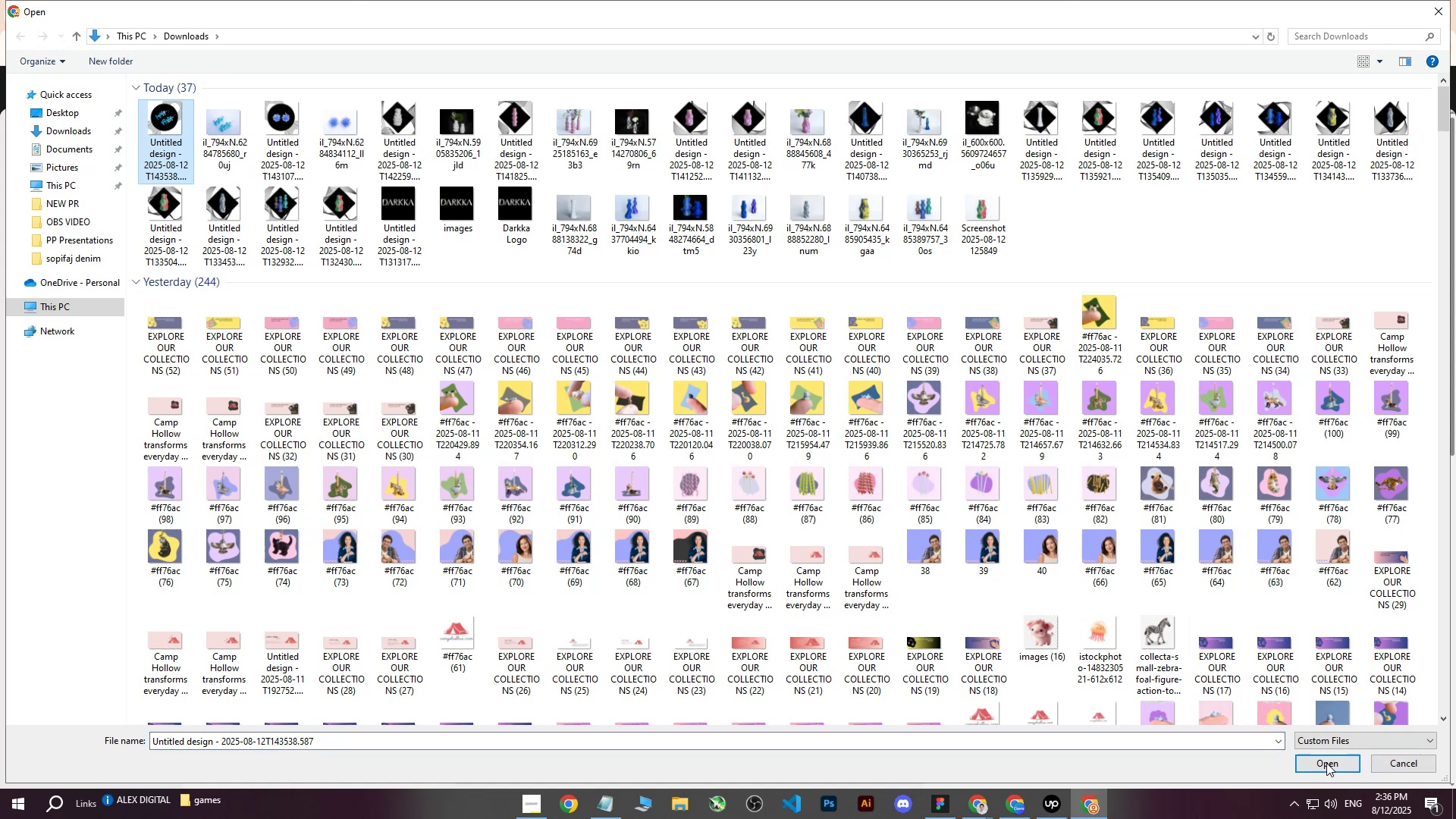 
left_click([1324, 761])
 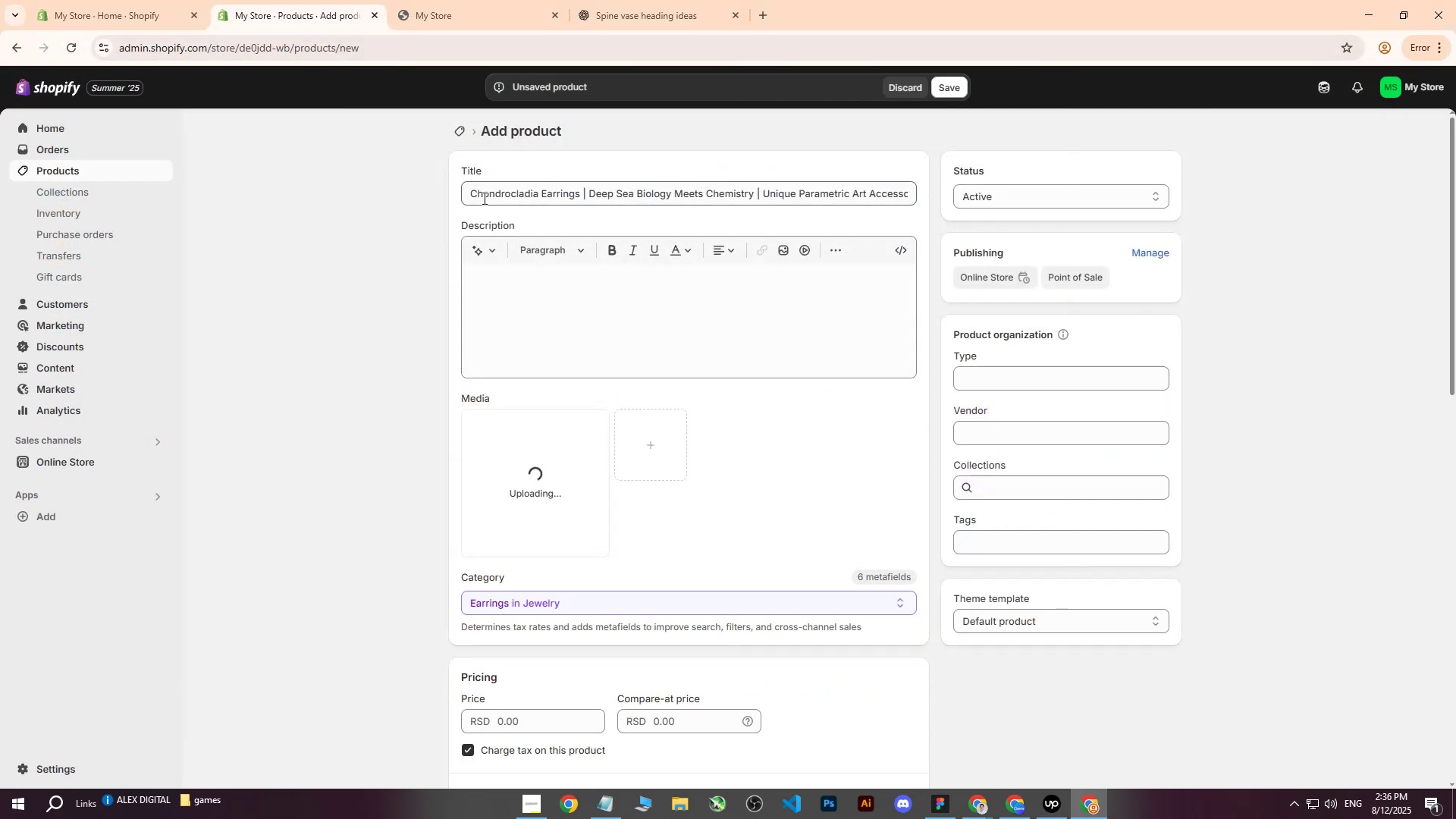 
left_click([478, 194])
 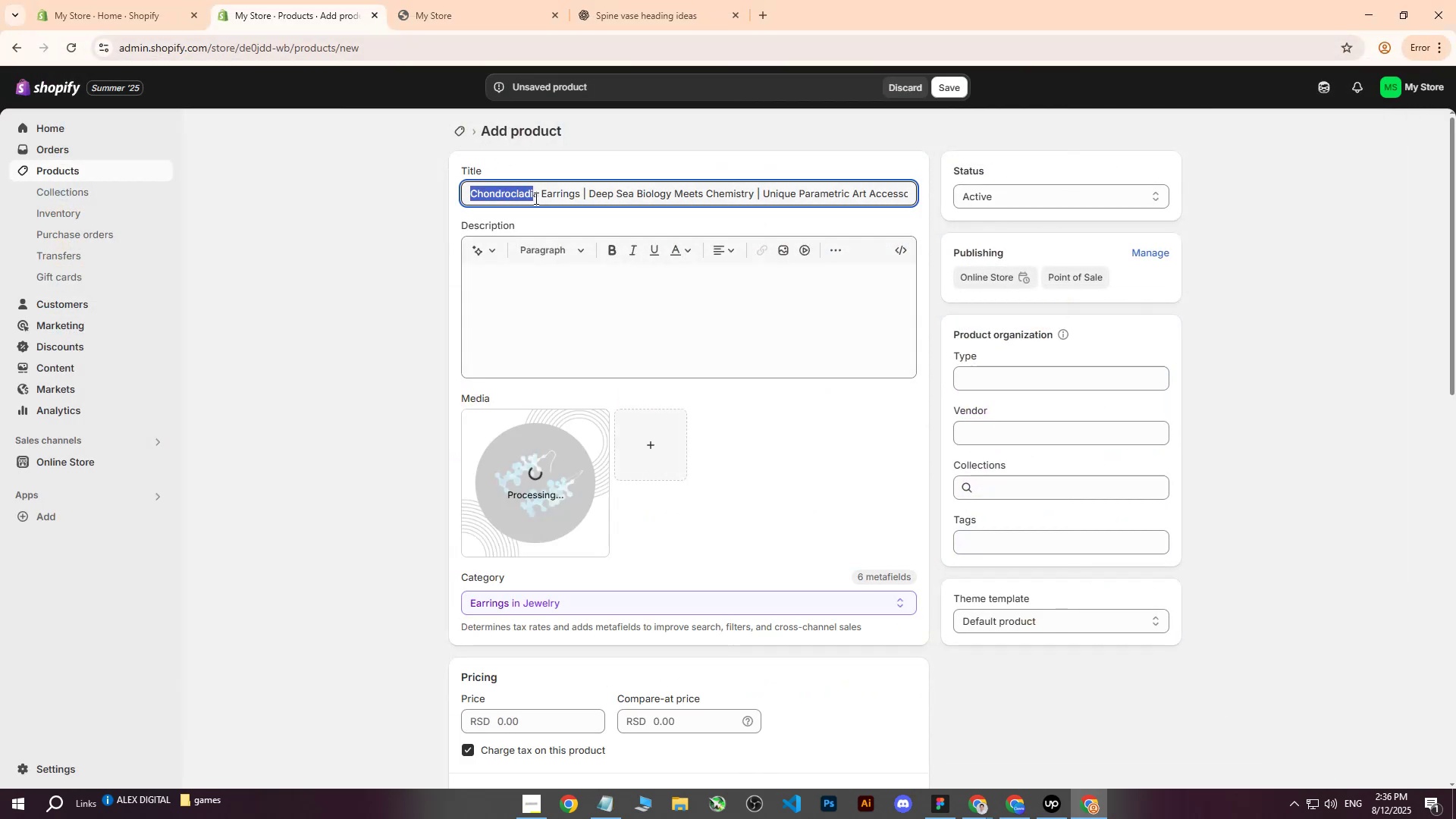 
key(Control+C)
 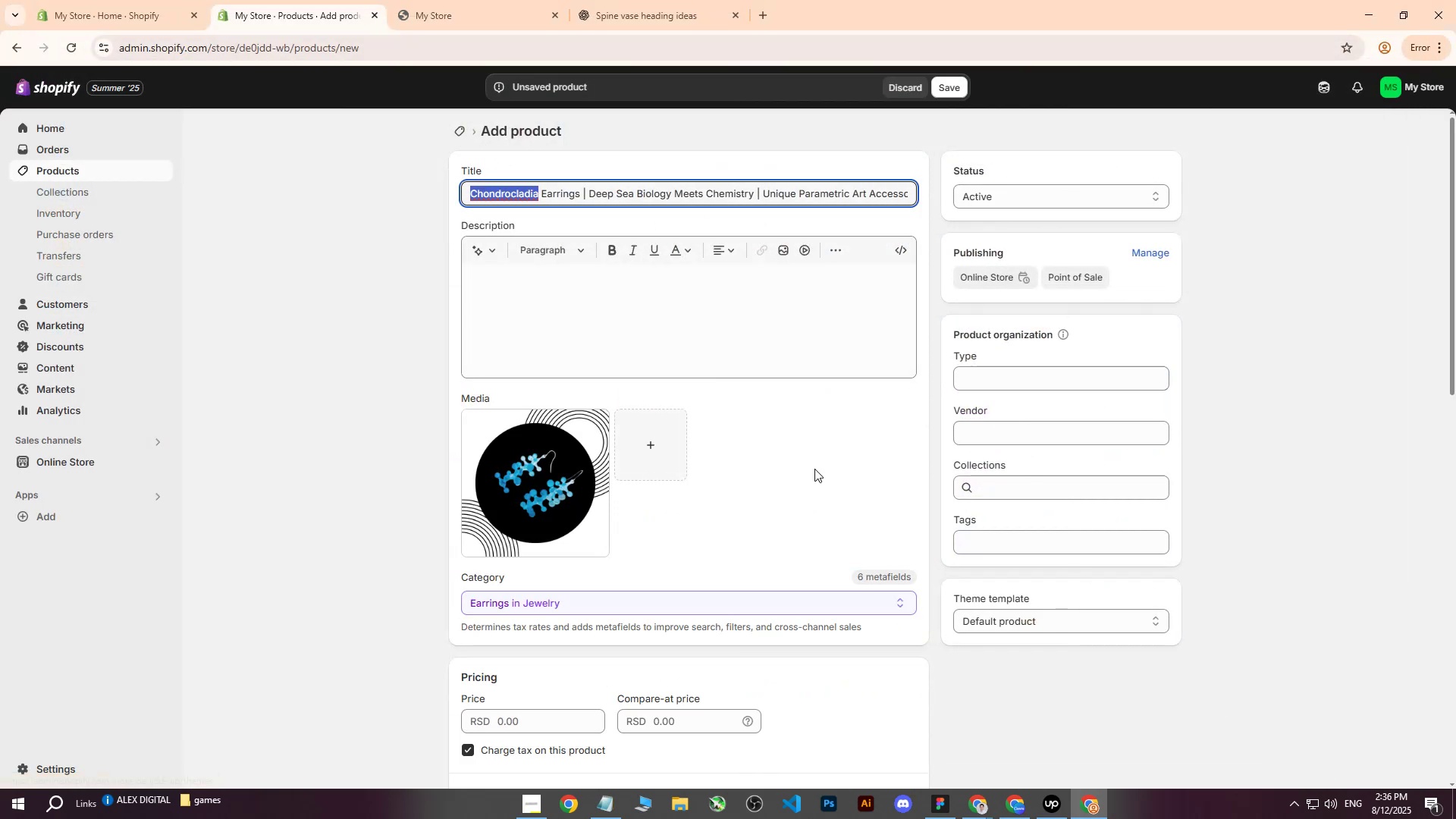 
left_click([553, 485])
 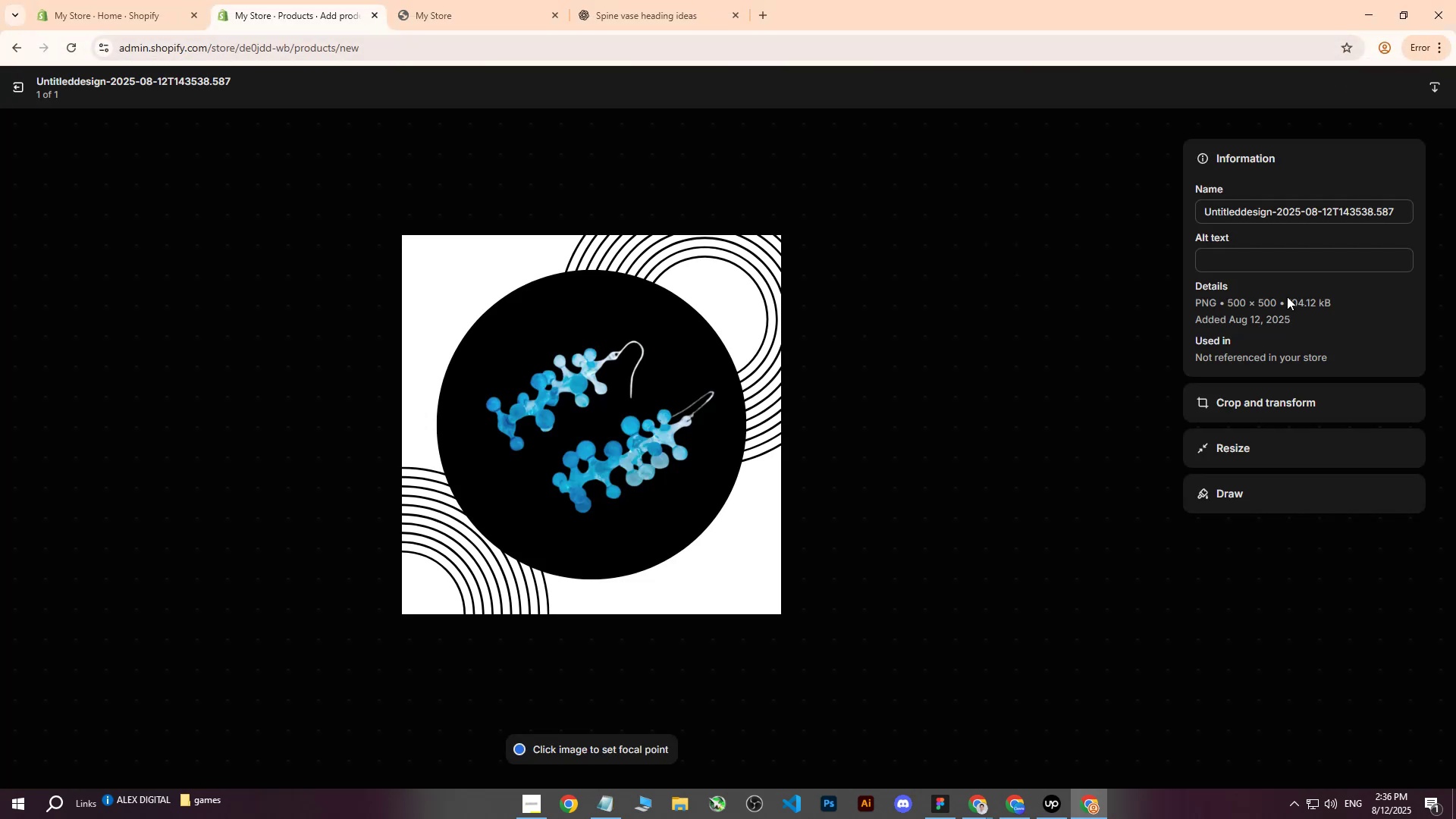 
left_click([1271, 263])
 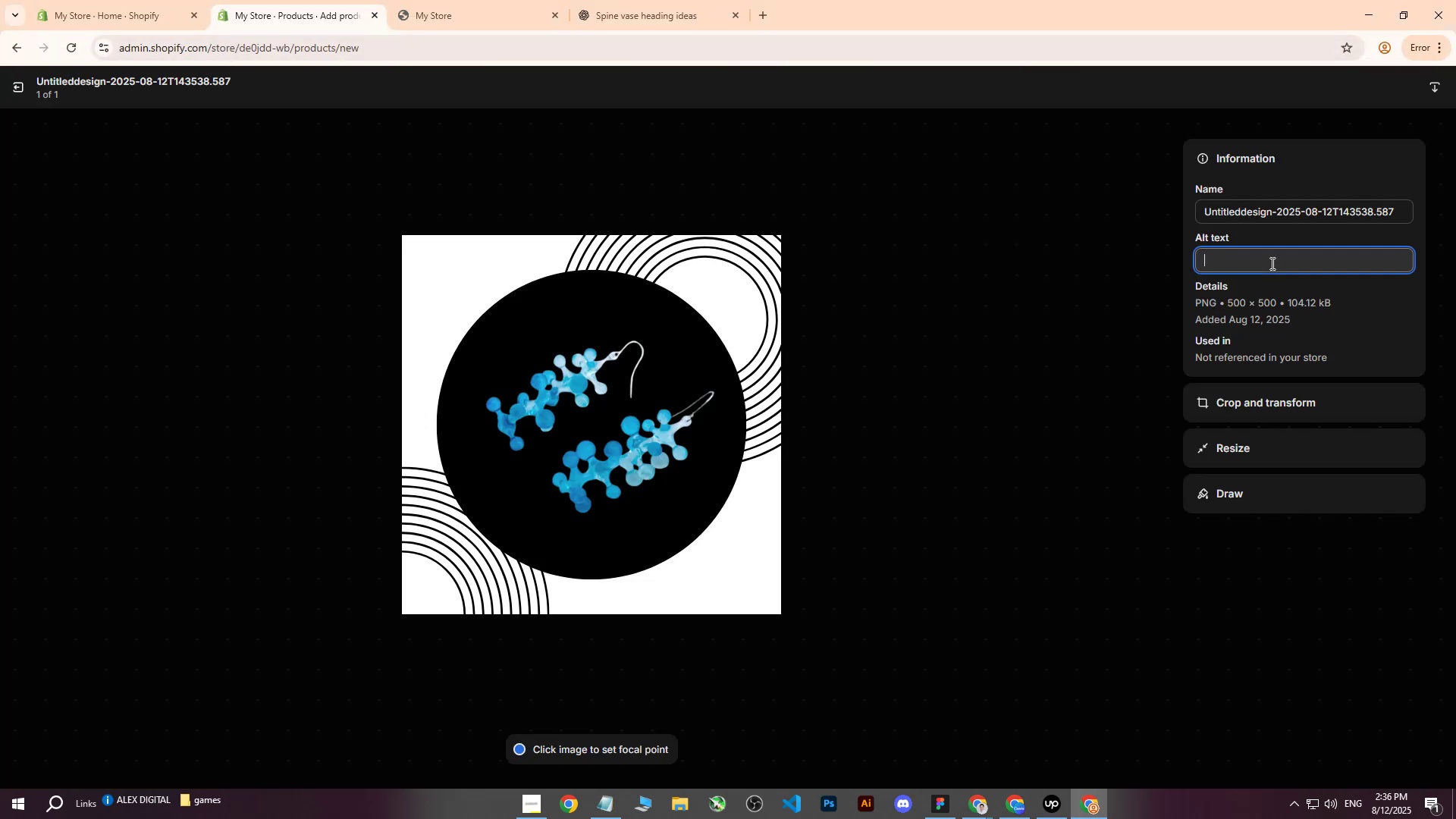 
key(Control+ControlLeft)
 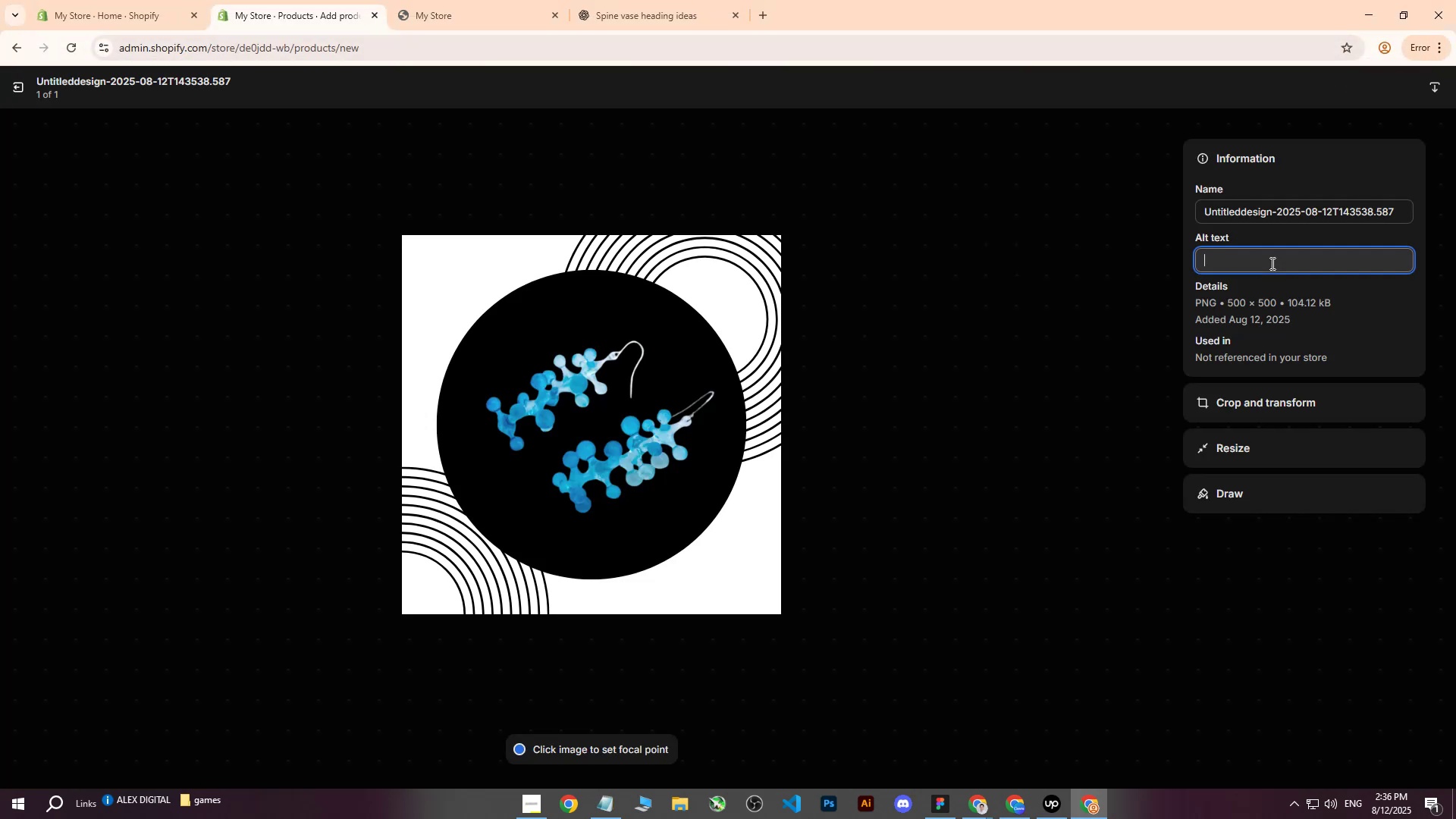 
key(Control+V)
 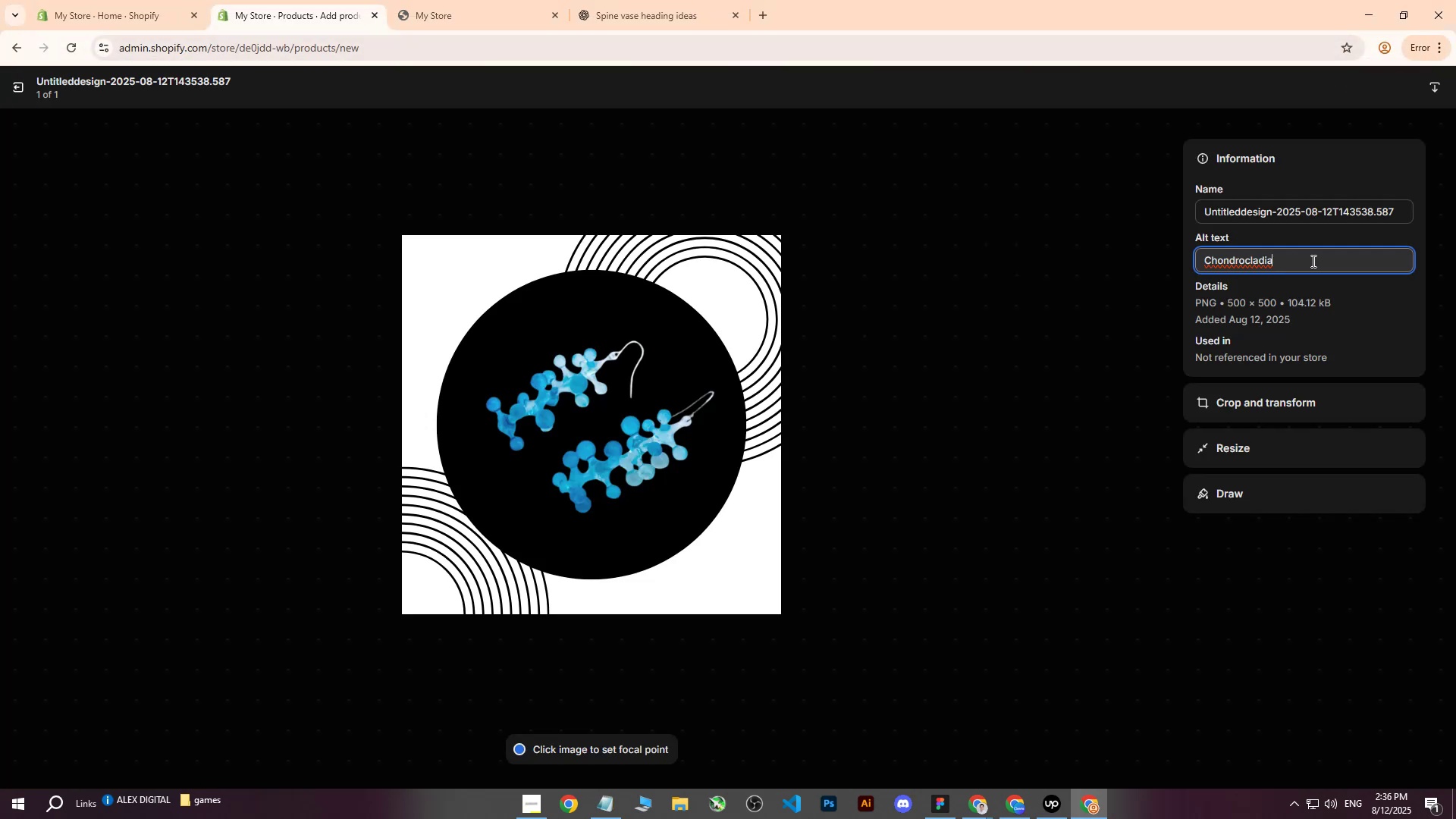 
type( er)
key(Backspace)
type(arings on black background in front of with geometric shape.)
 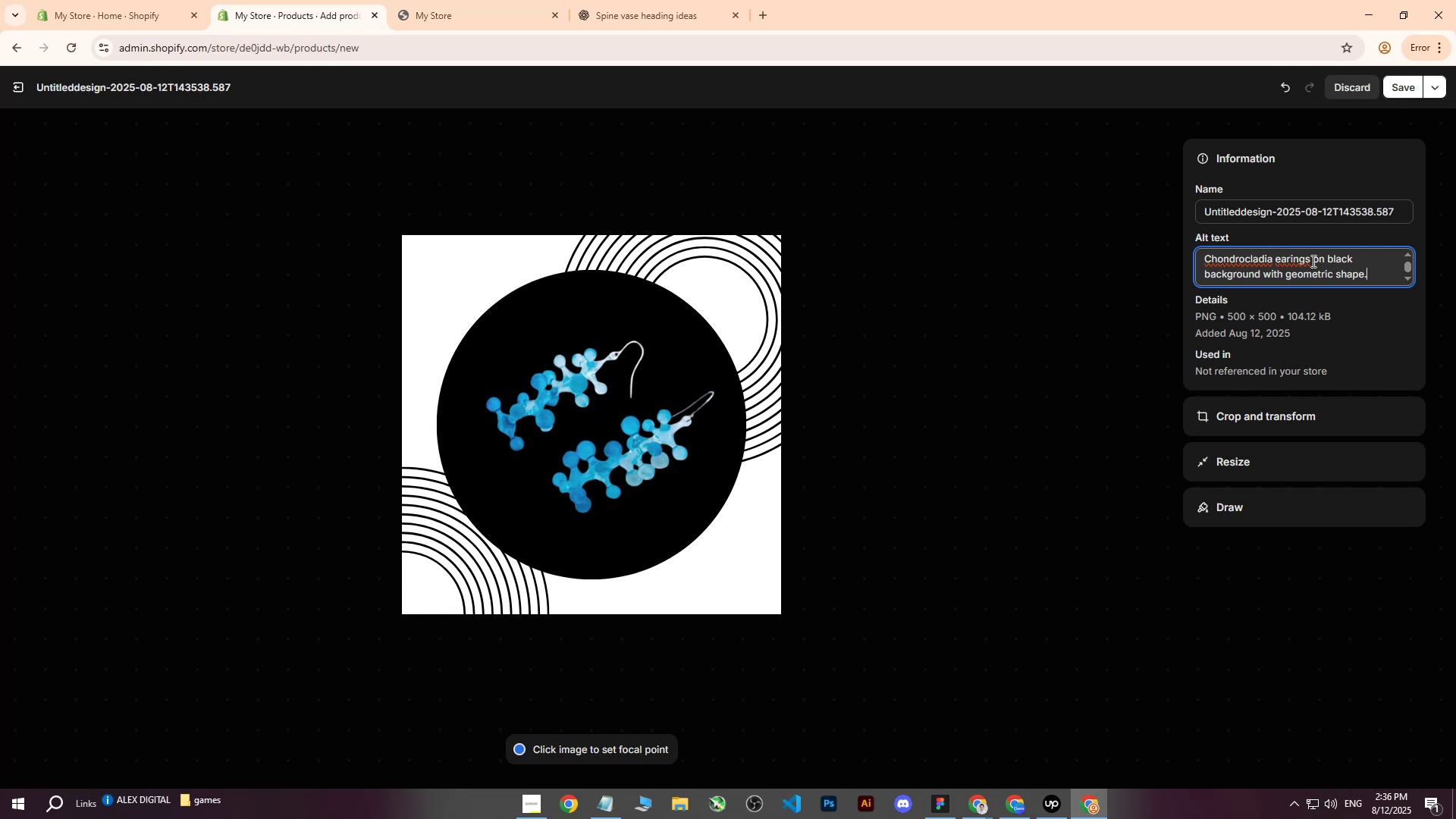 
left_click([1406, 98])
 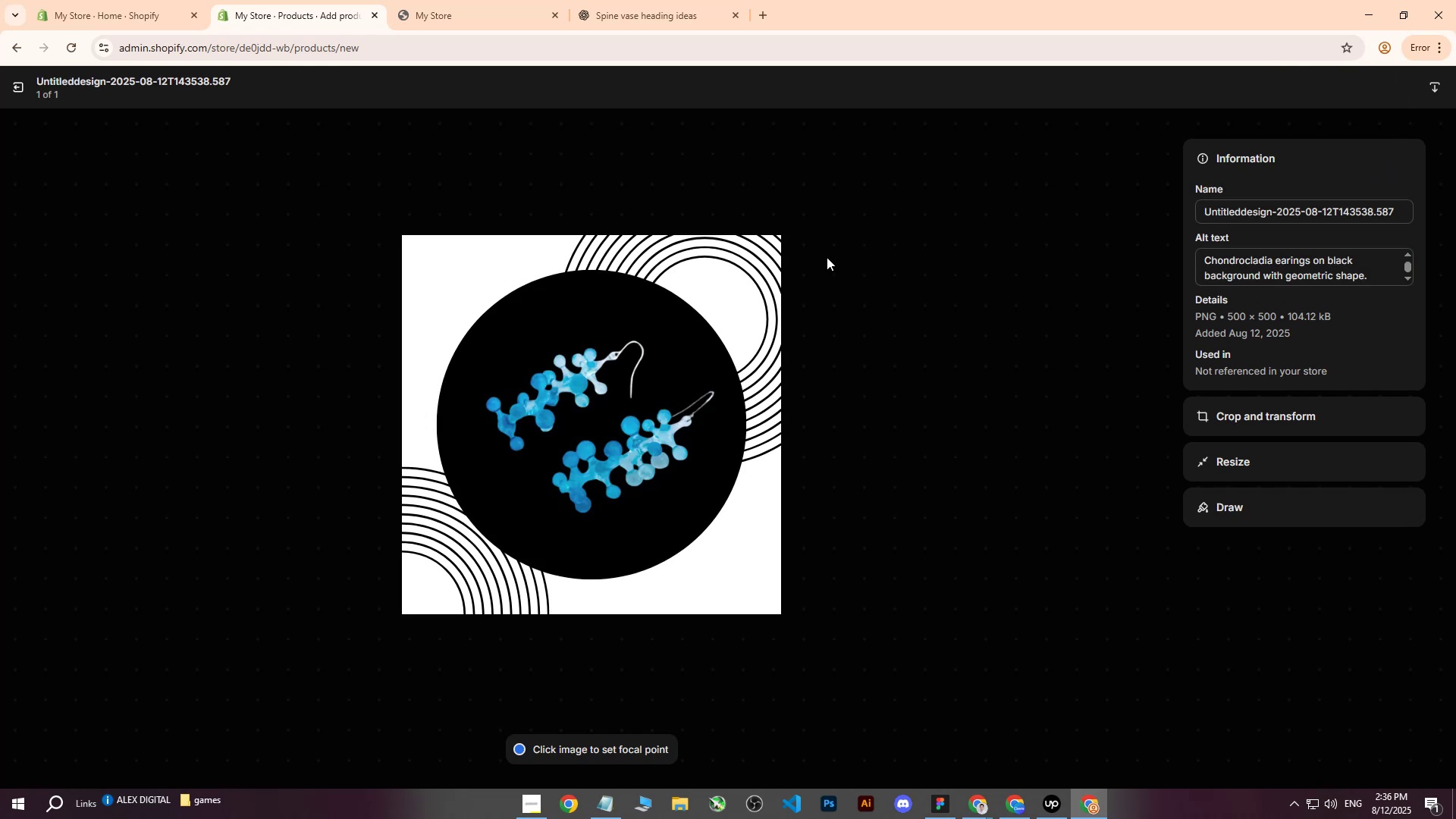 
left_click([22, 84])
 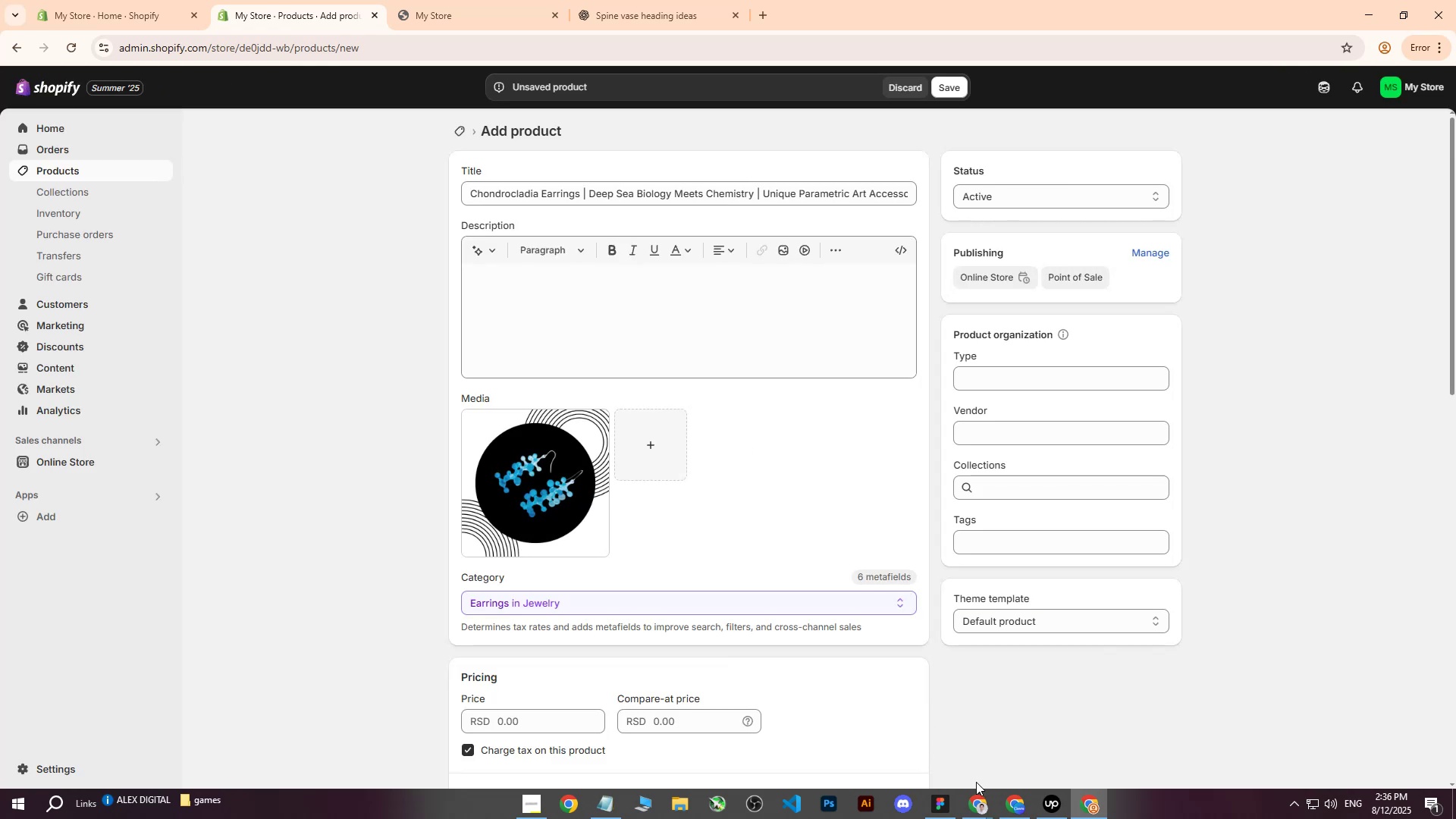 
double_click([910, 746])
 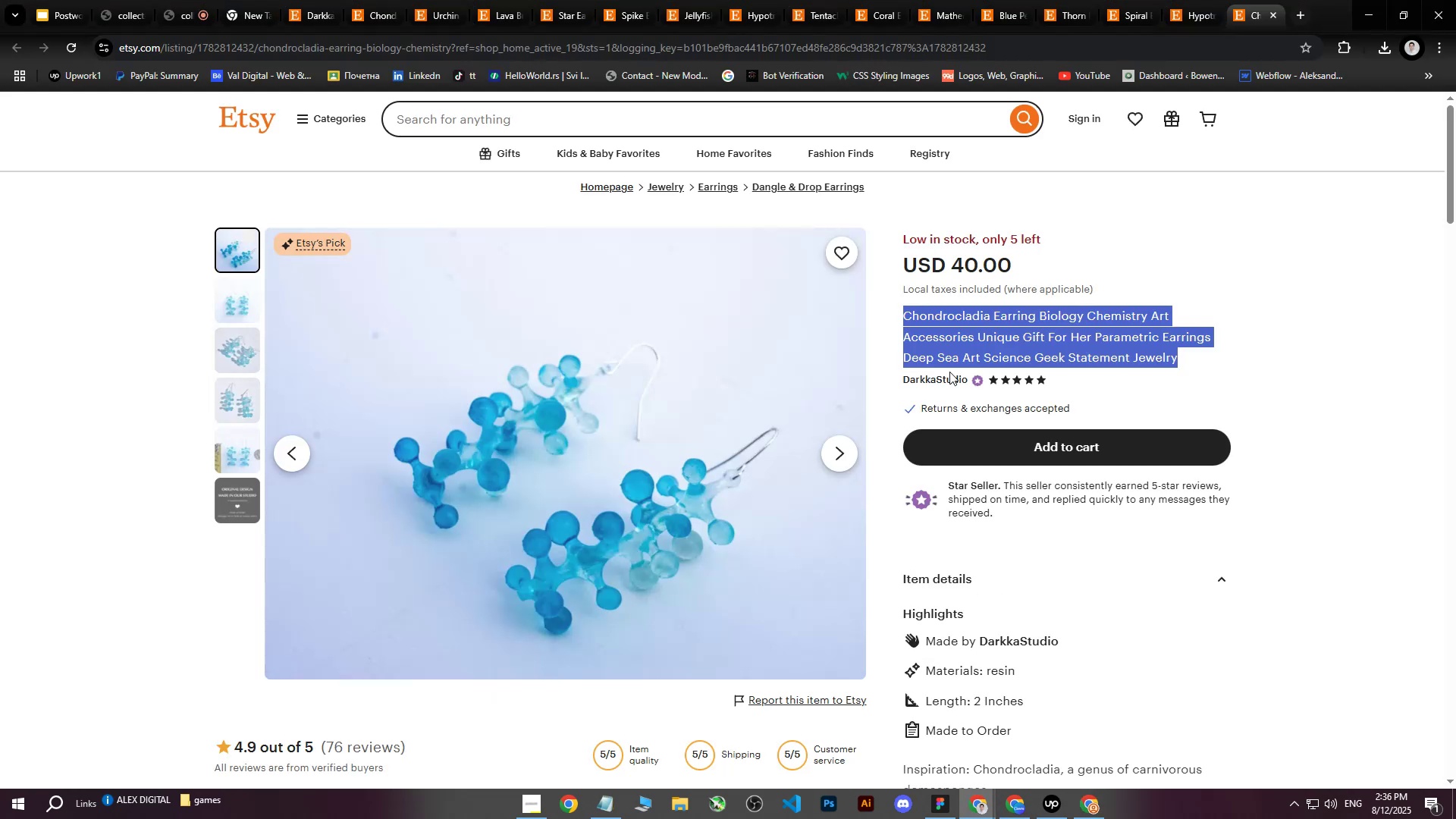 
scroll: coordinate [1008, 617], scroll_direction: down, amount: 5.0
 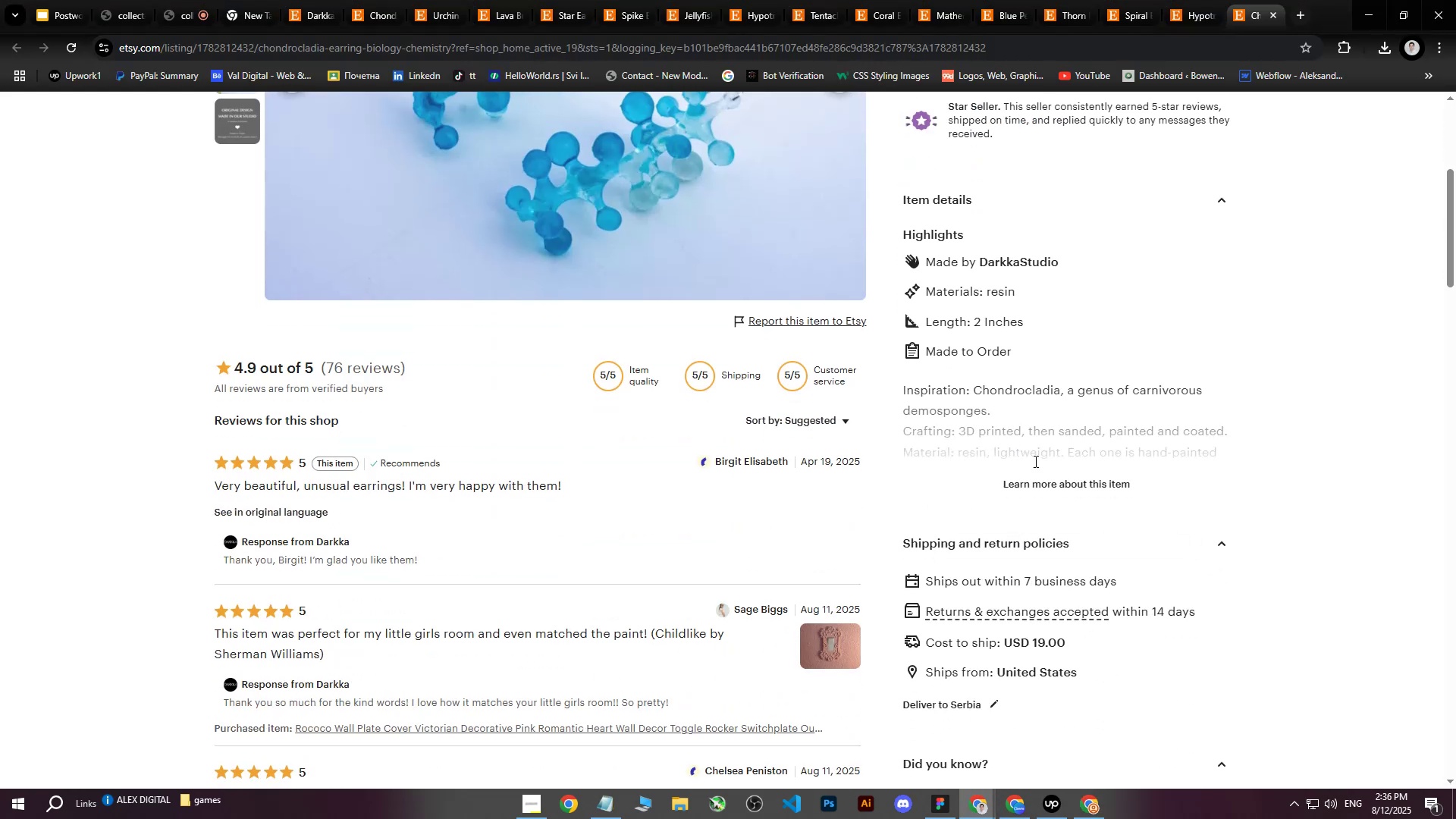 
left_click([1050, 488])
 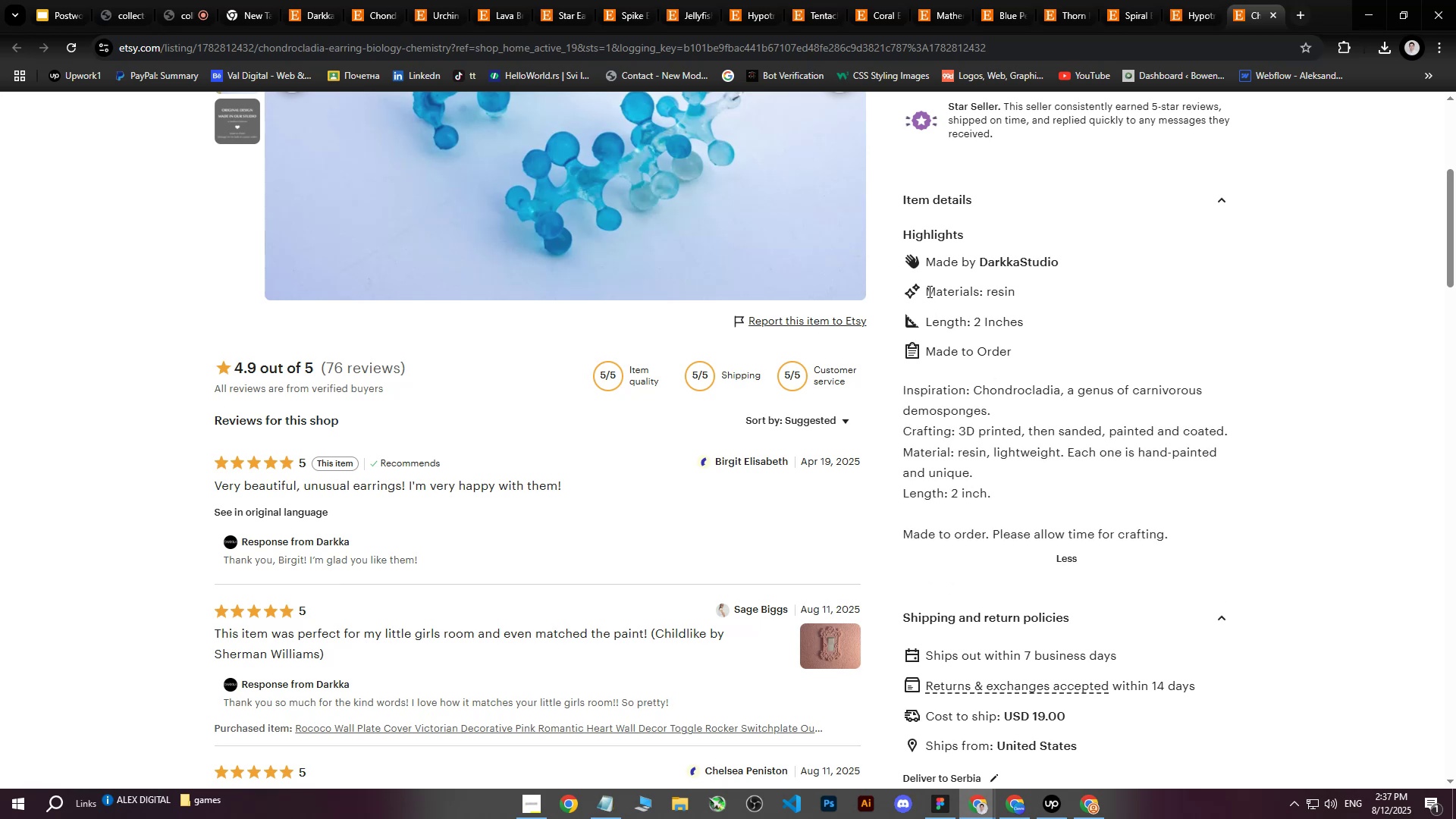 
scroll: coordinate [1154, 433], scroll_direction: down, amount: 1.0
 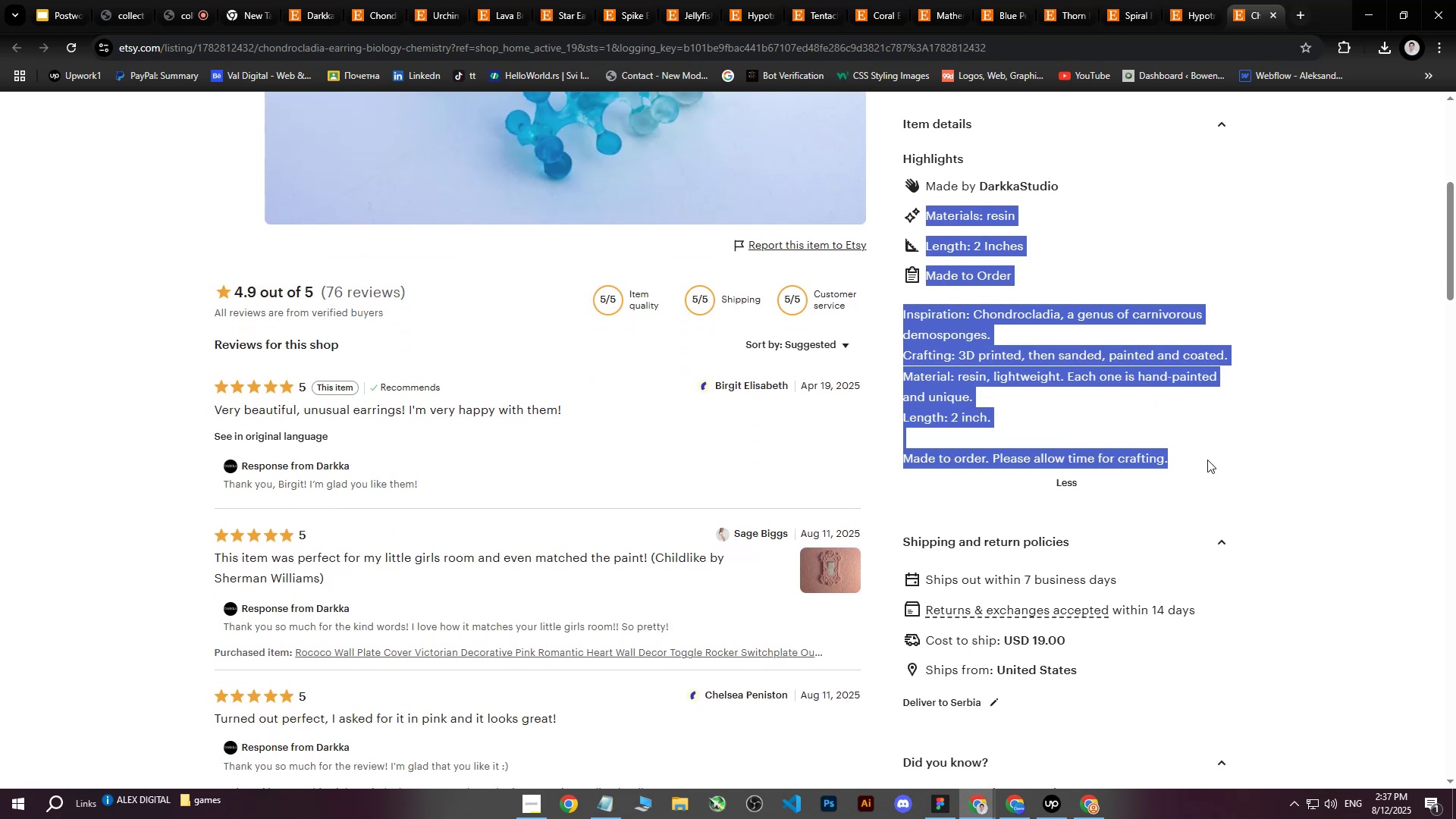 
key(Control+ControlLeft)
 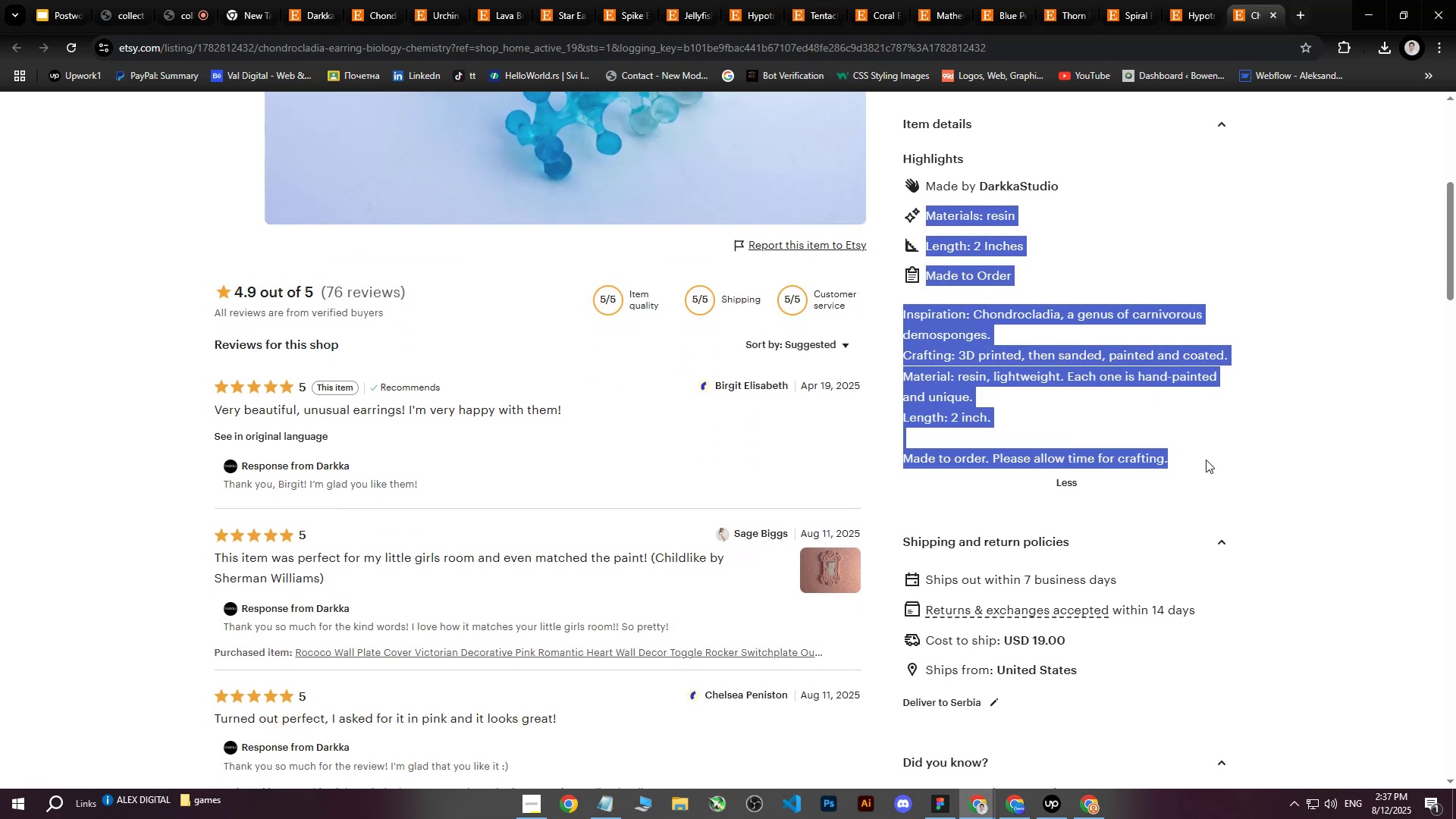 
key(Control+C)
 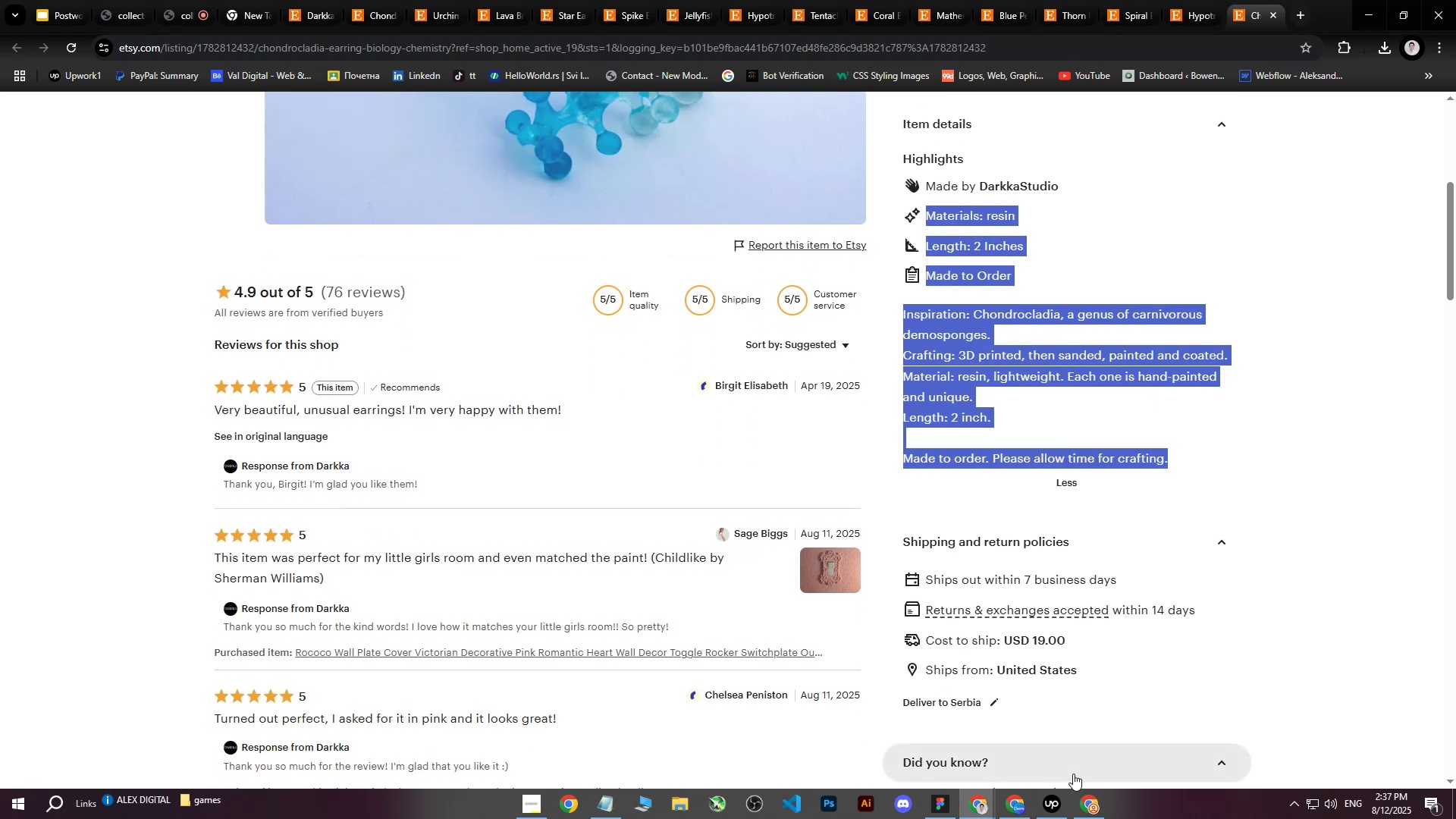 
left_click([1094, 808])
 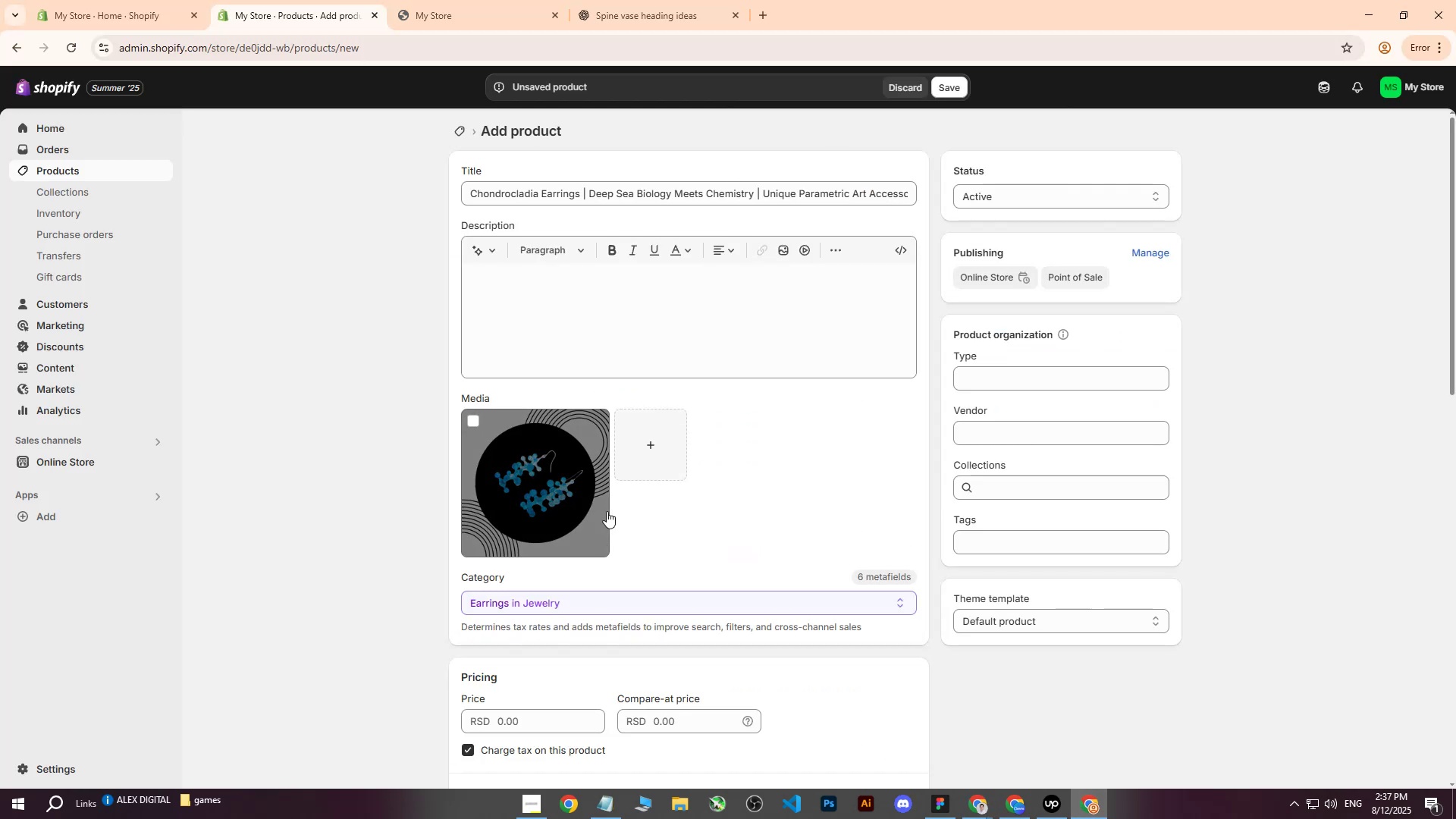 
left_click([612, 302])
 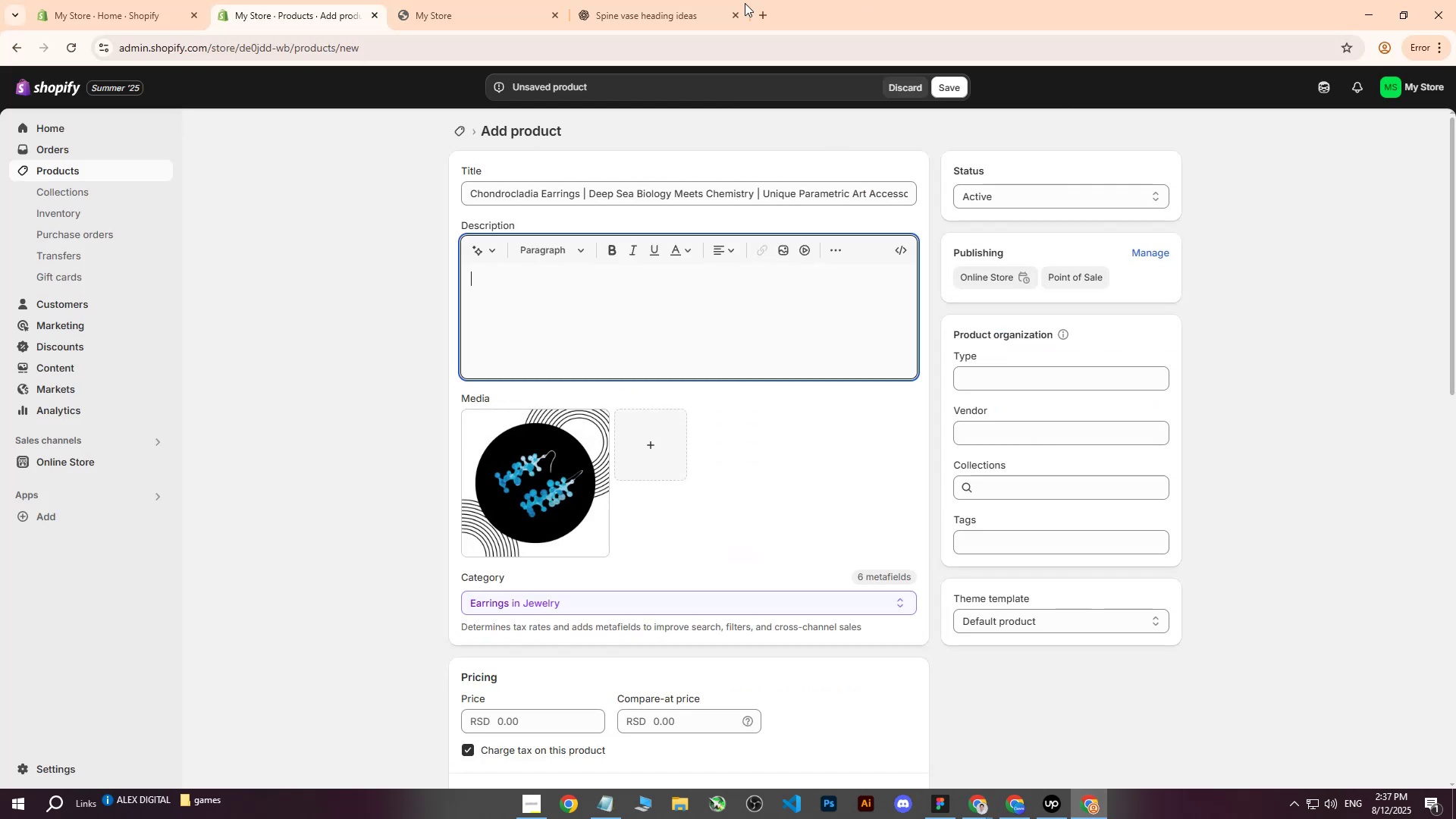 
left_click([689, 2])
 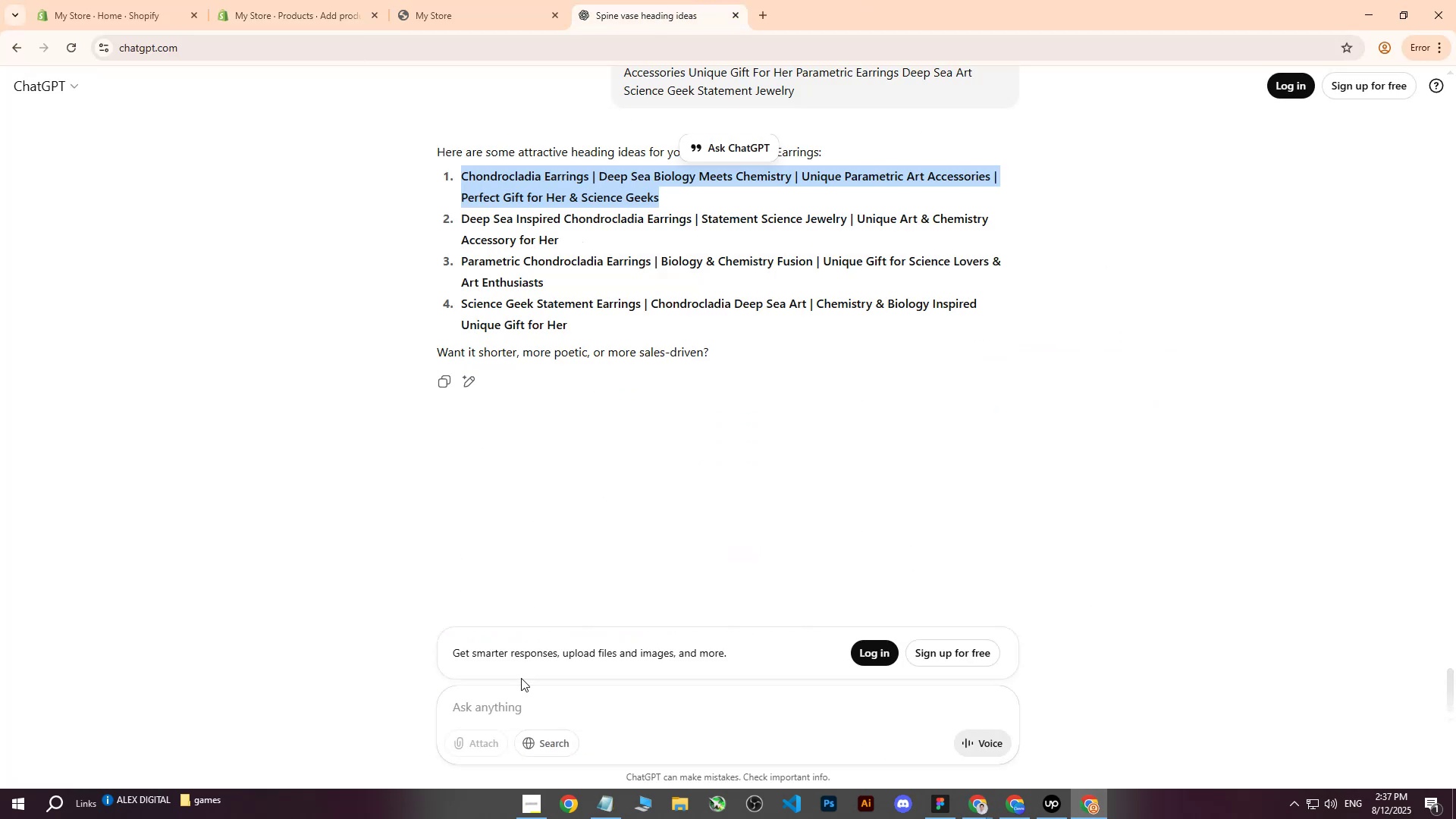 
left_click([511, 701])
 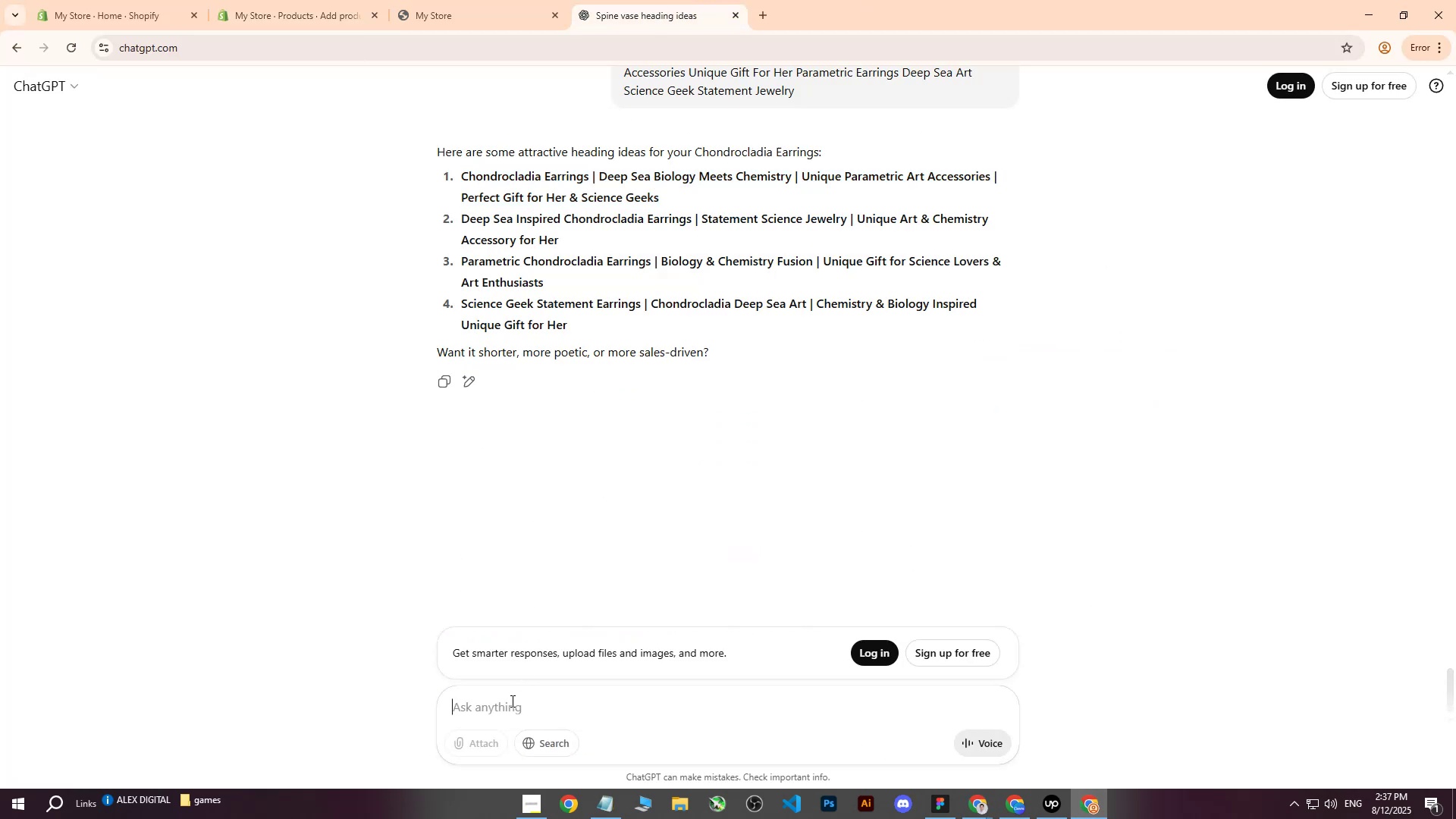 
type(expand me this : )
 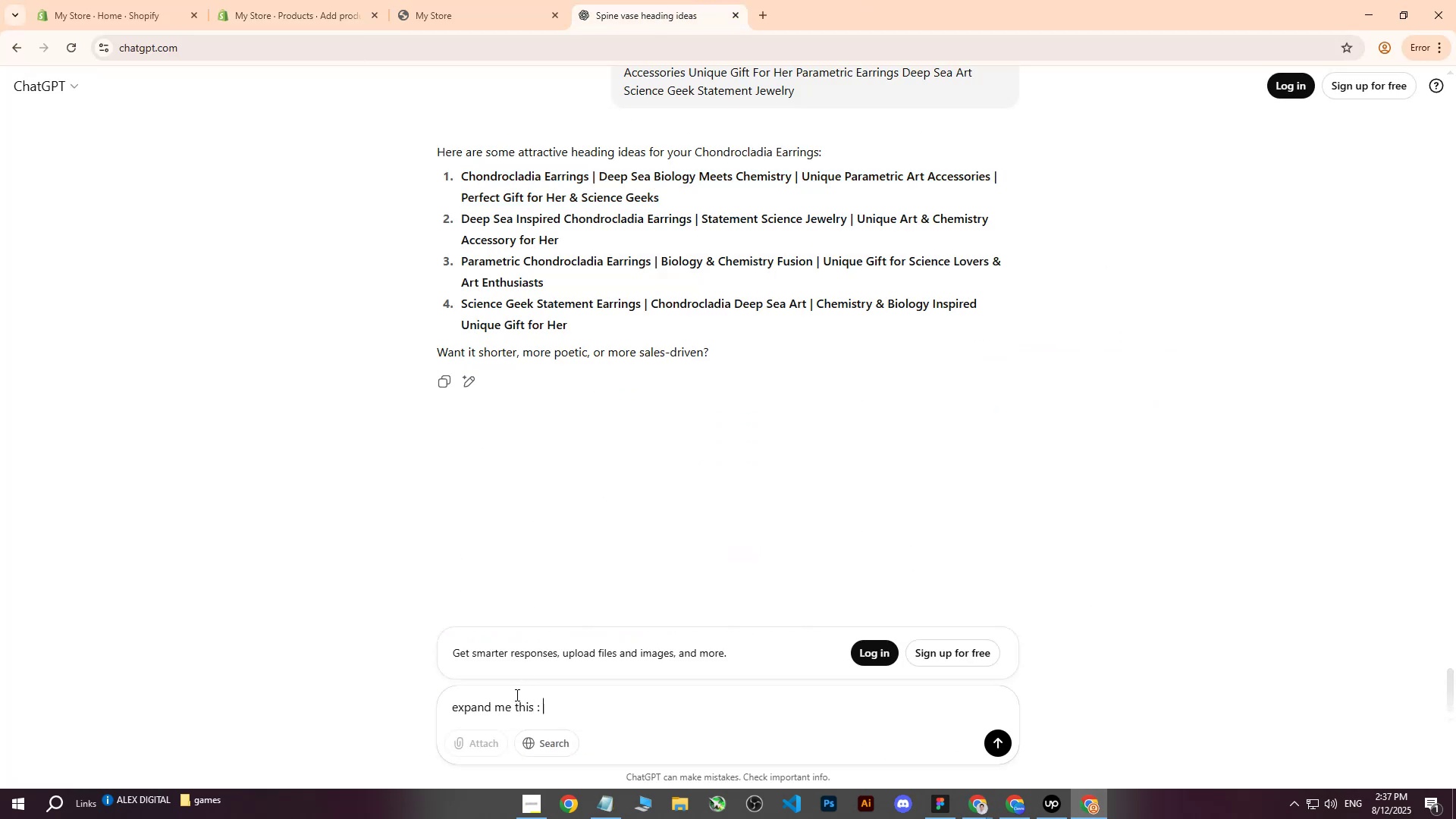 
key(Control+ControlLeft)
 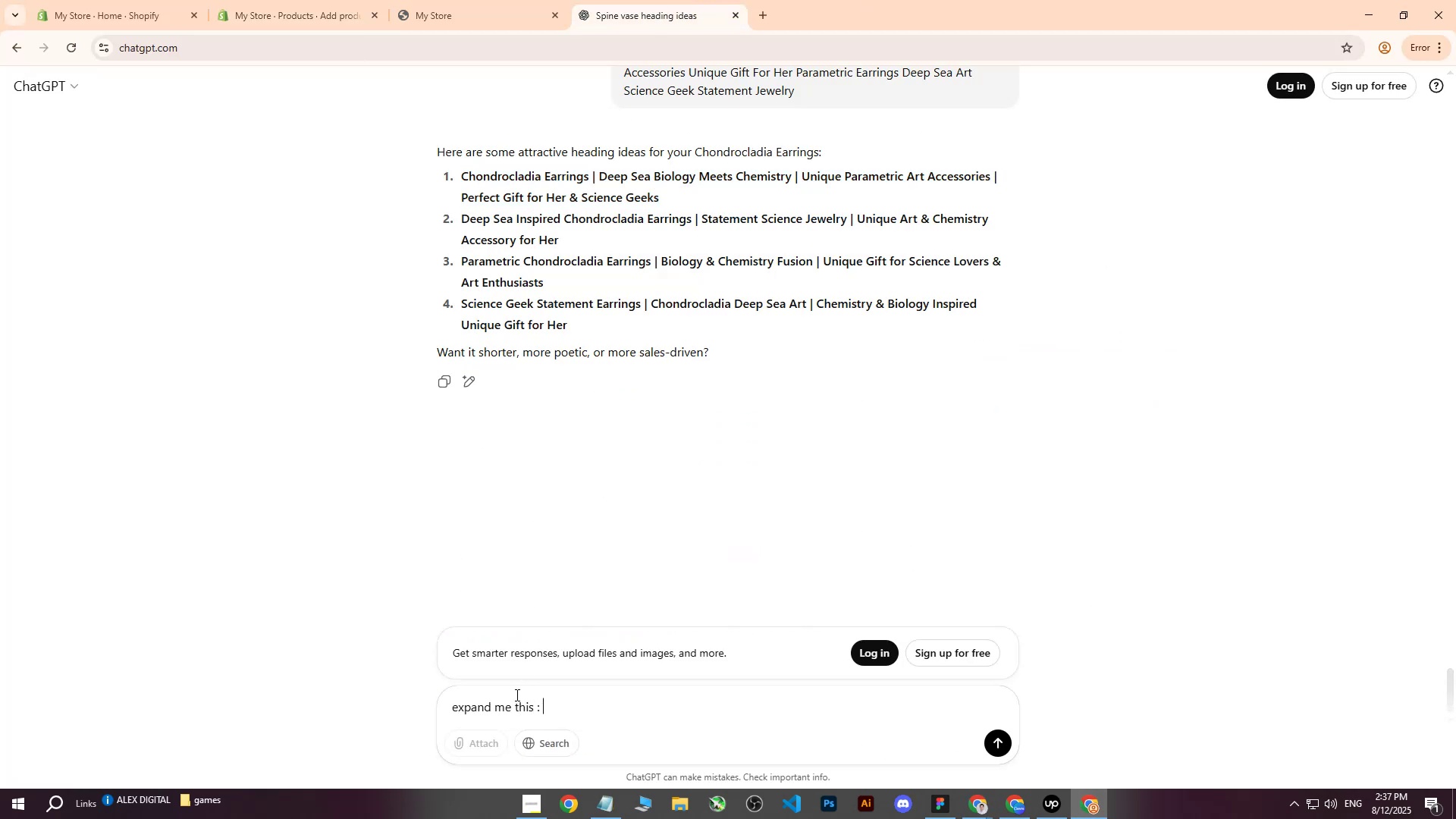 
key(Control+V)
 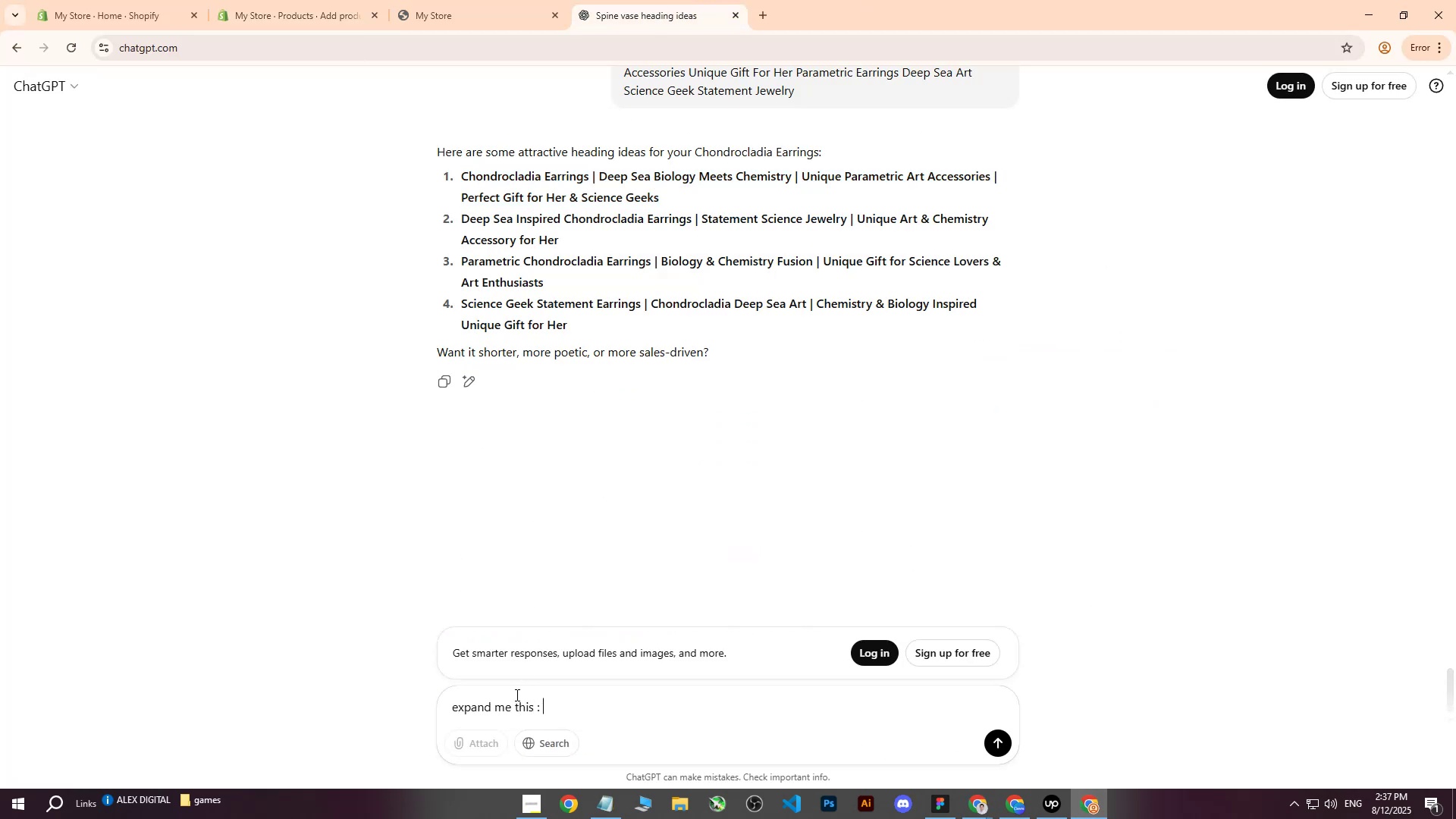 
key(Control+C)
 